 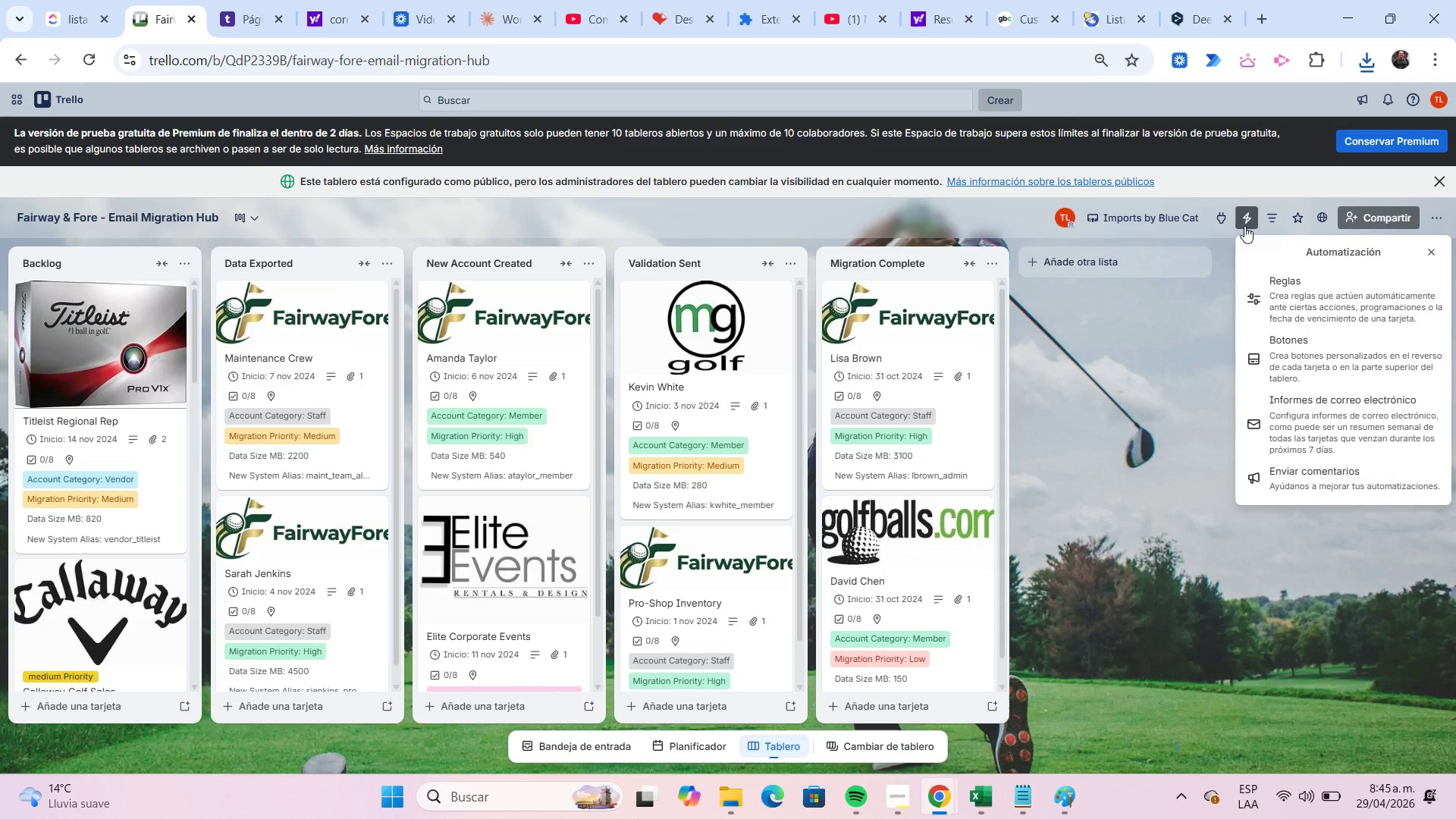 
left_click([1281, 287])
 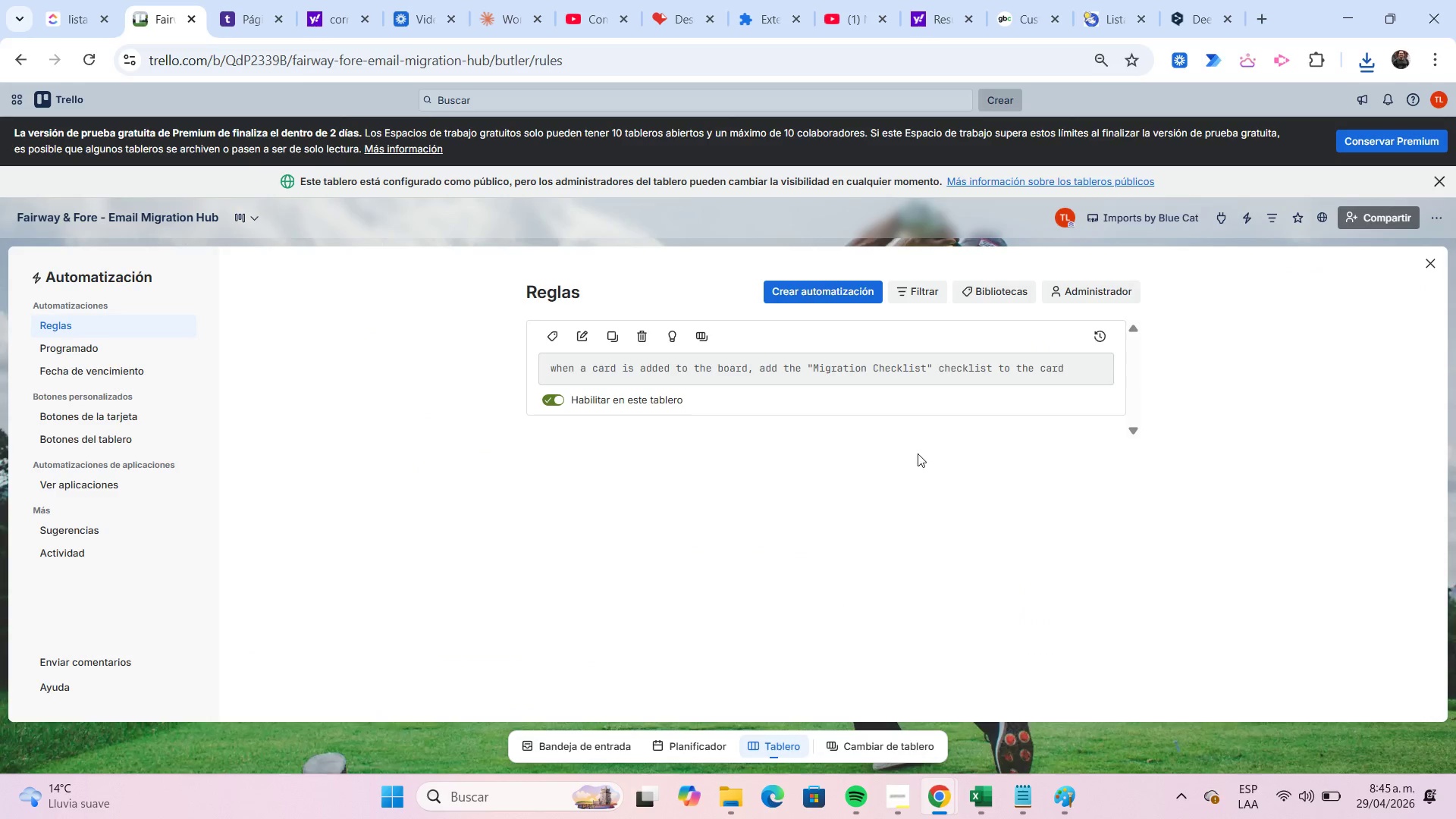 
left_click([827, 289])
 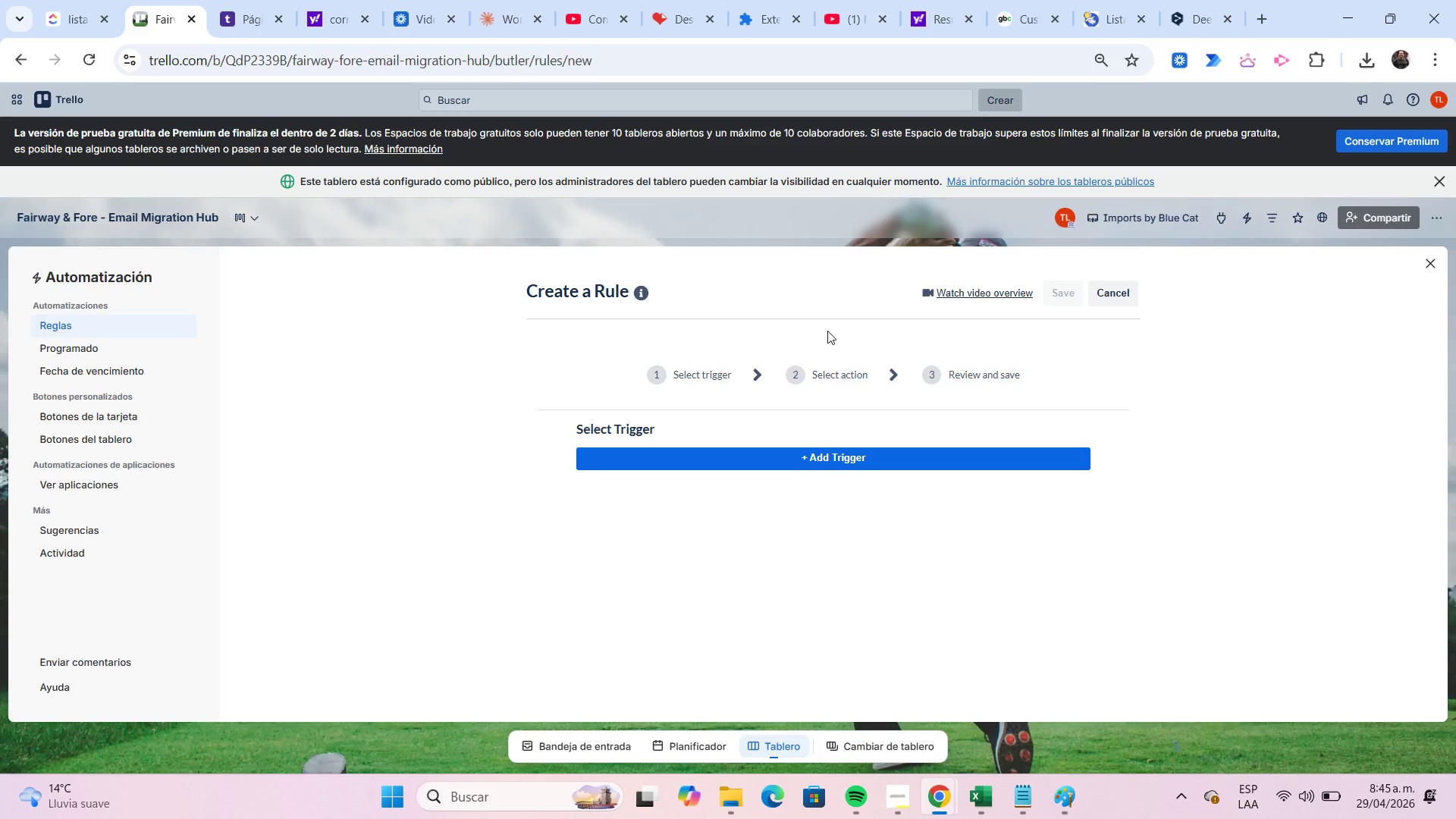 
left_click([832, 465])
 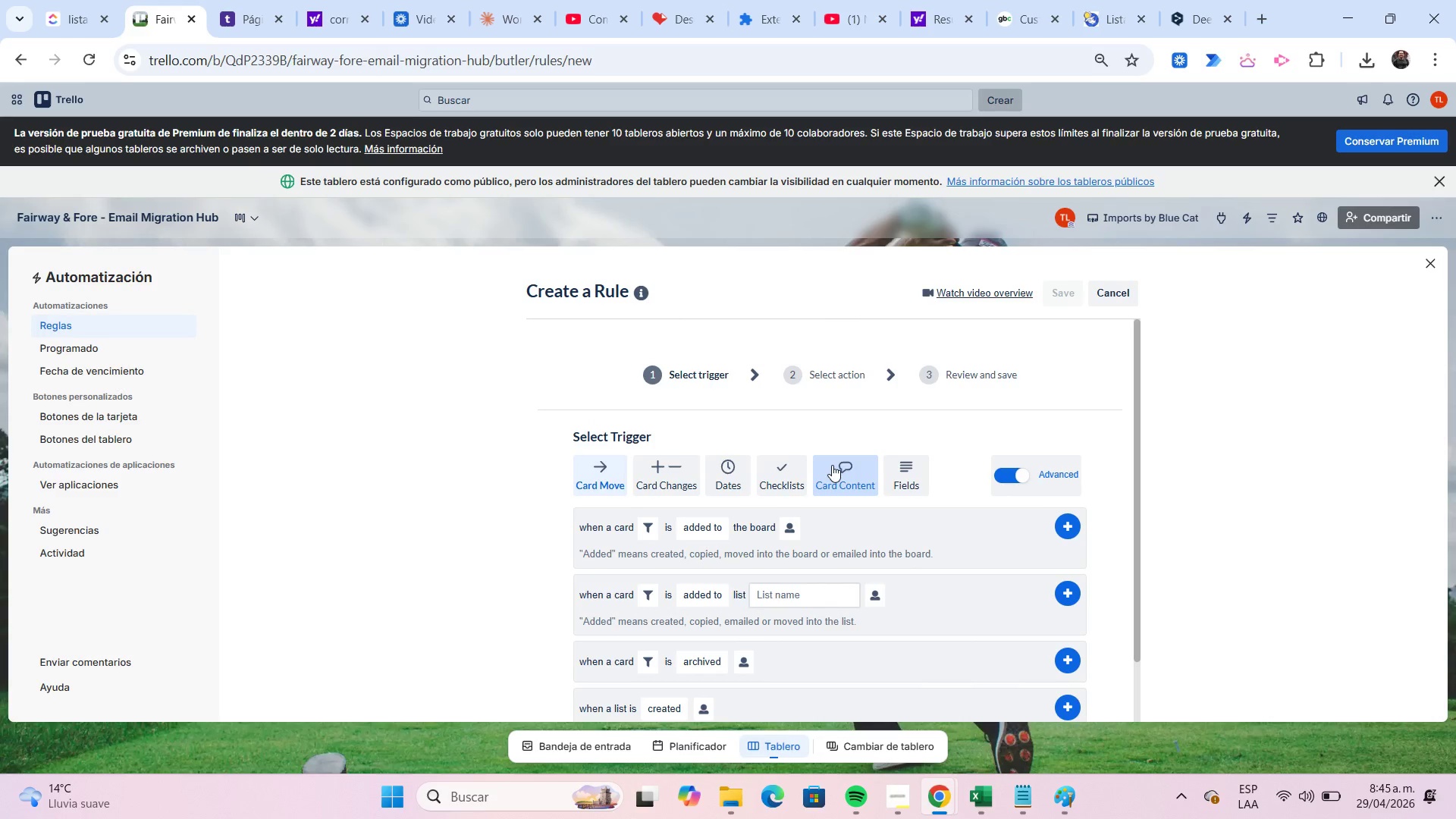 
left_click([770, 480])
 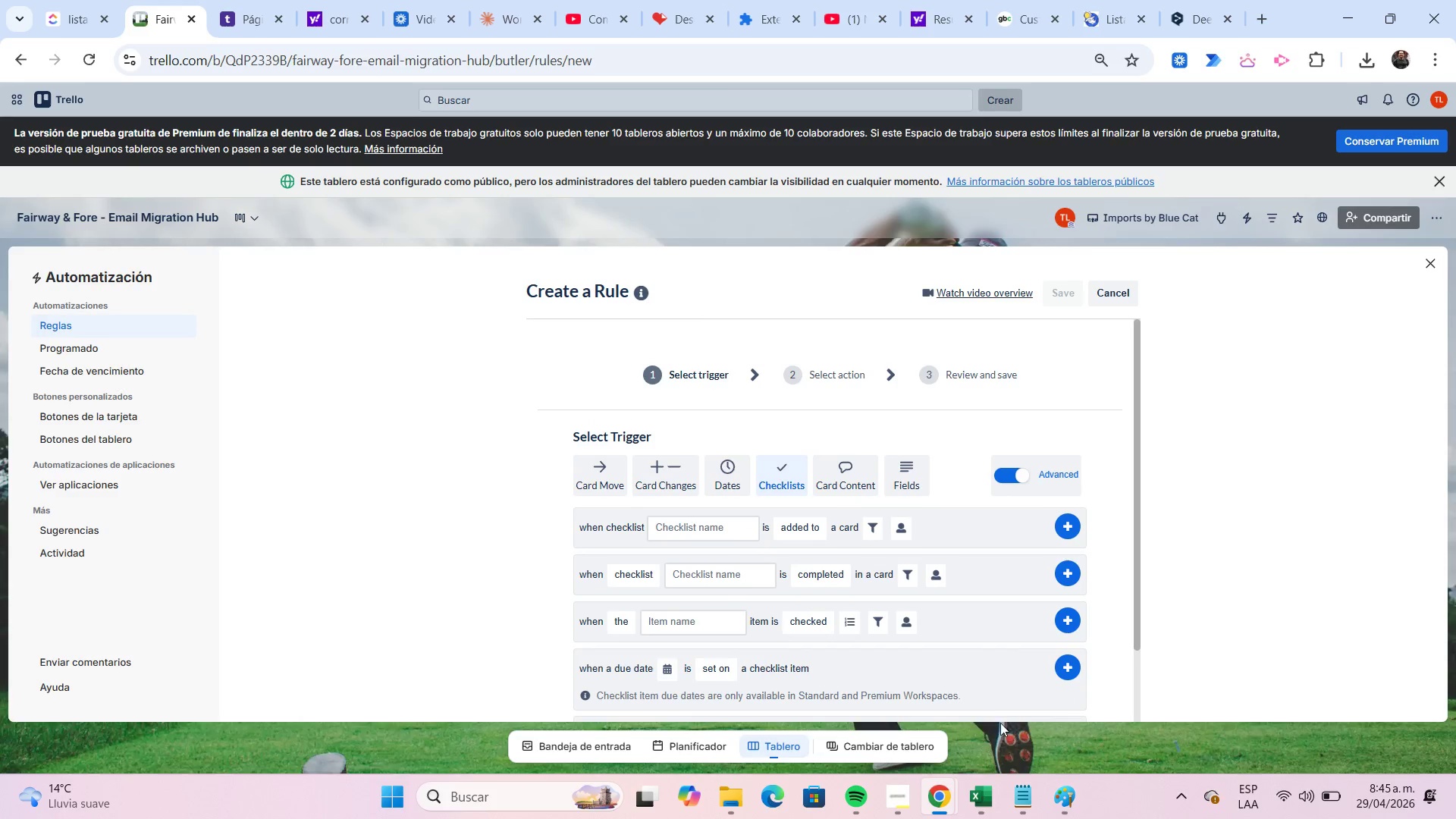 
left_click([1026, 792])
 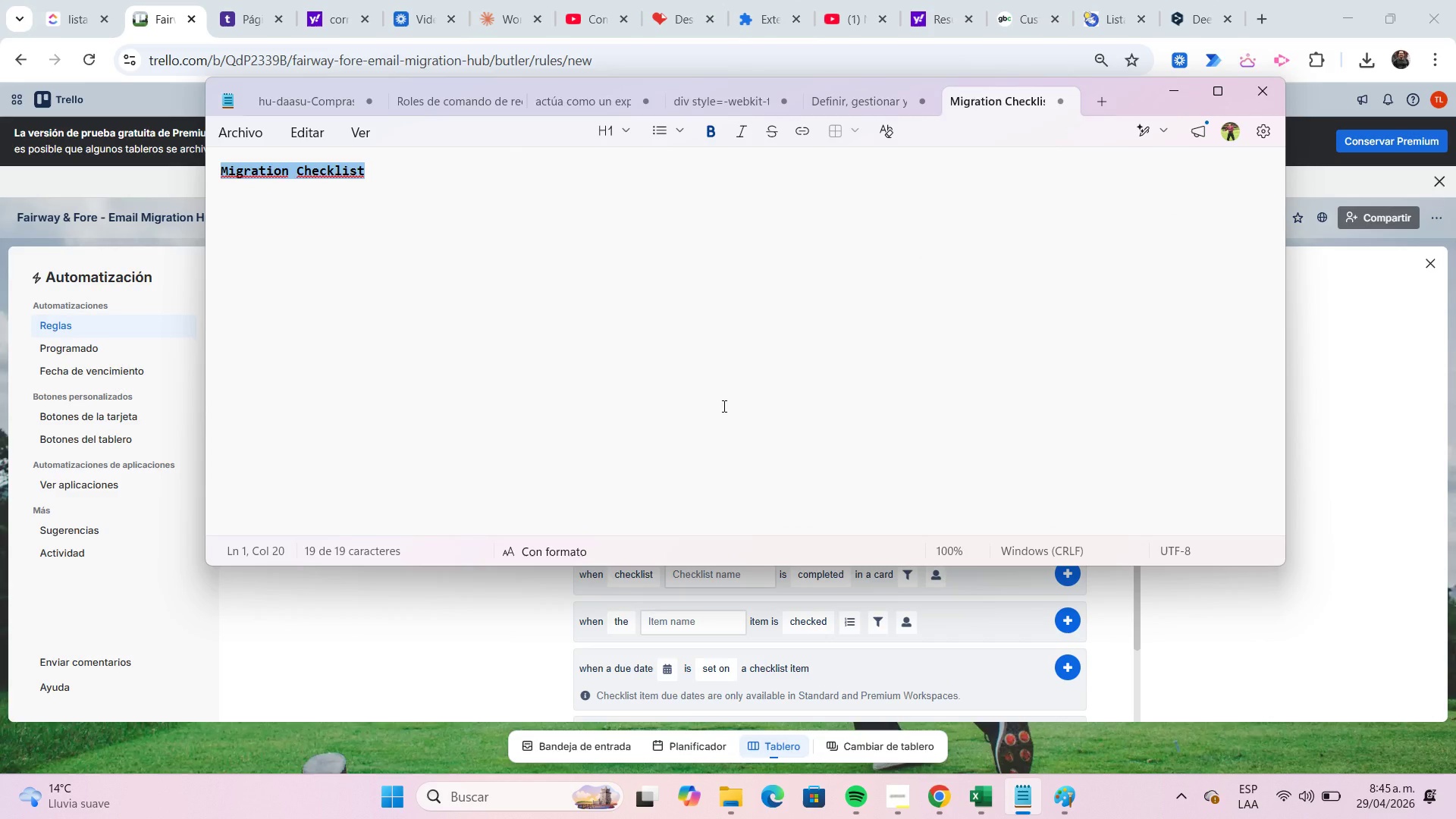 
key(Control+C)
 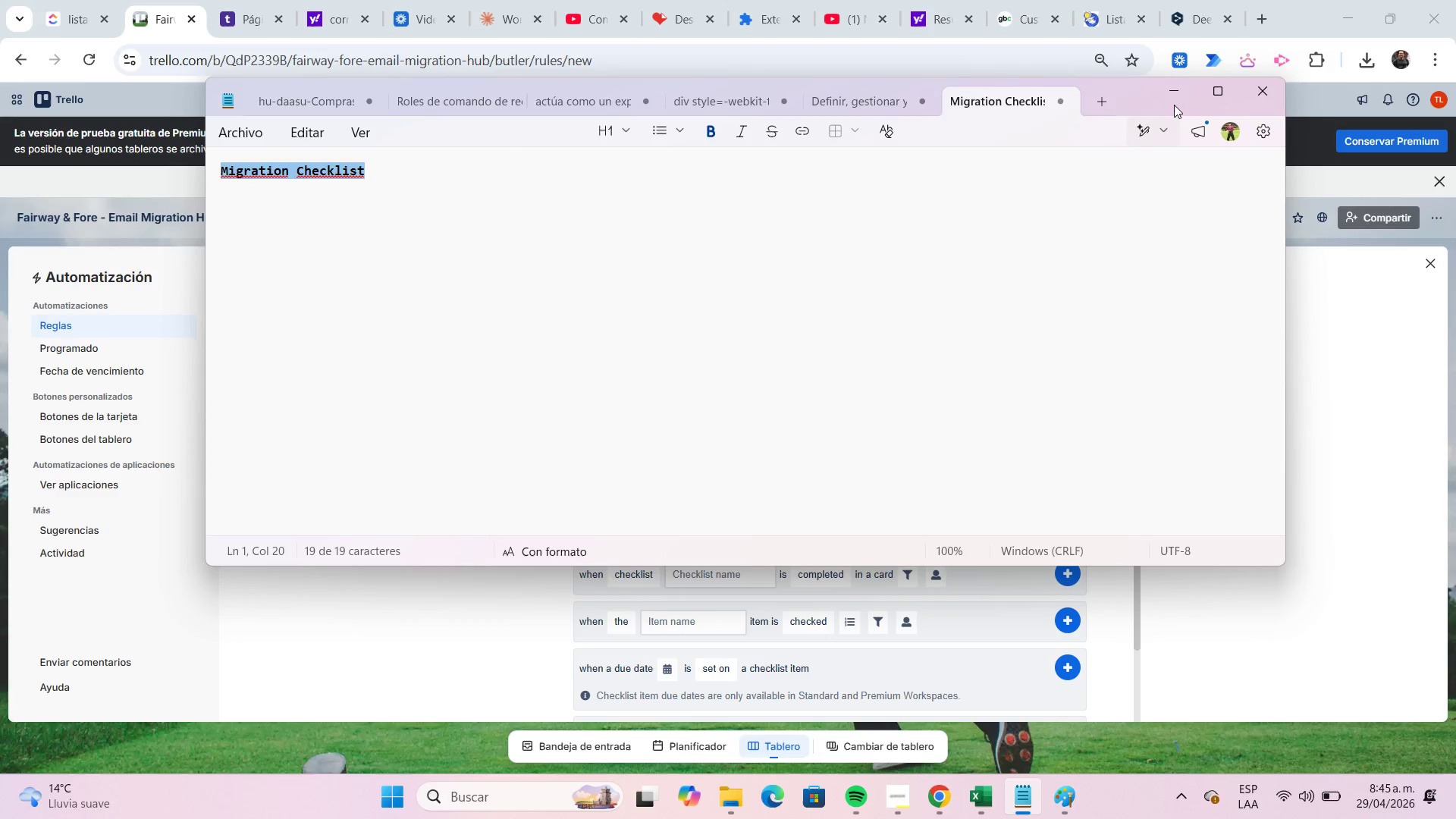 
left_click([1169, 99])
 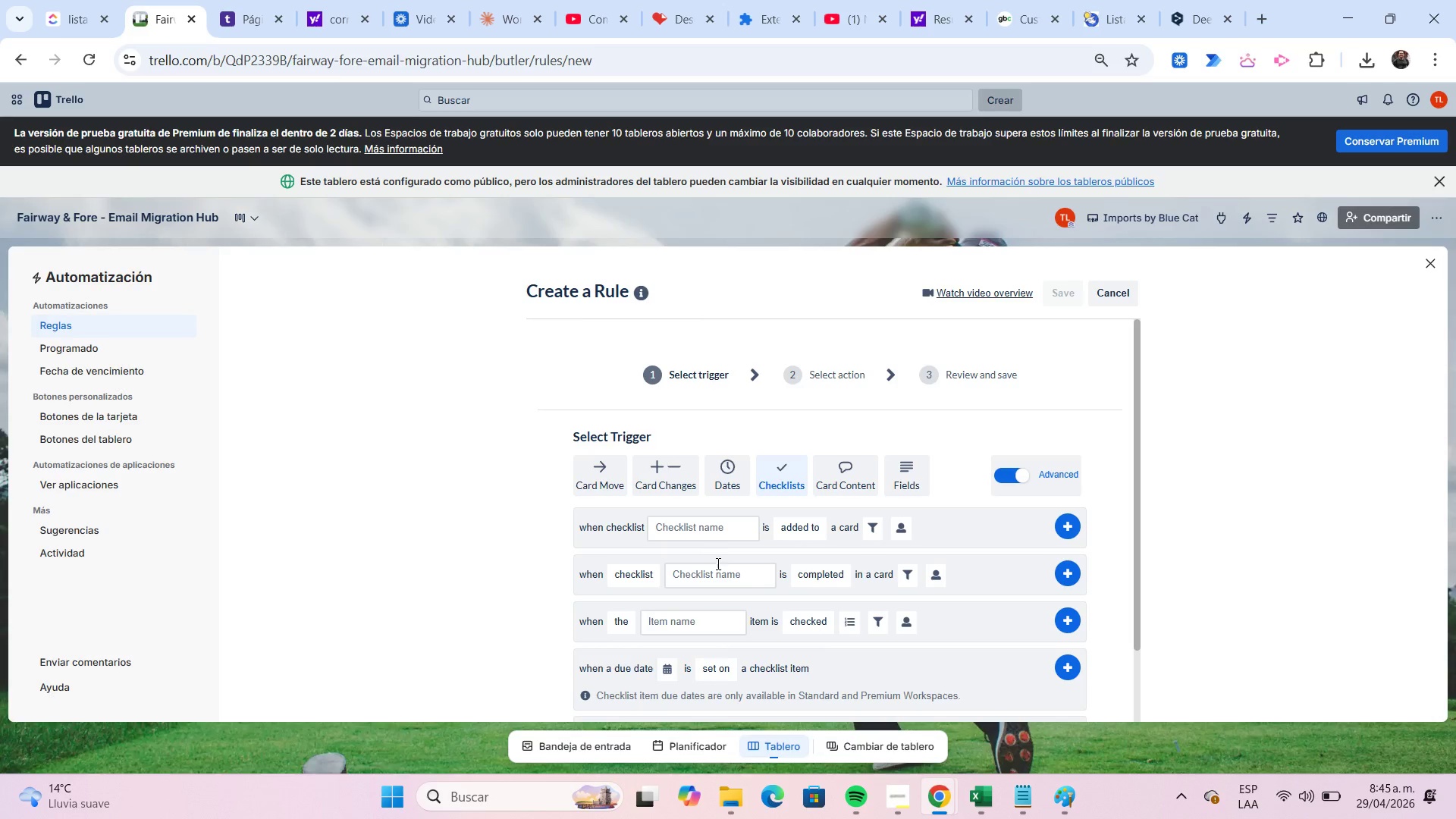 
left_click([717, 565])
 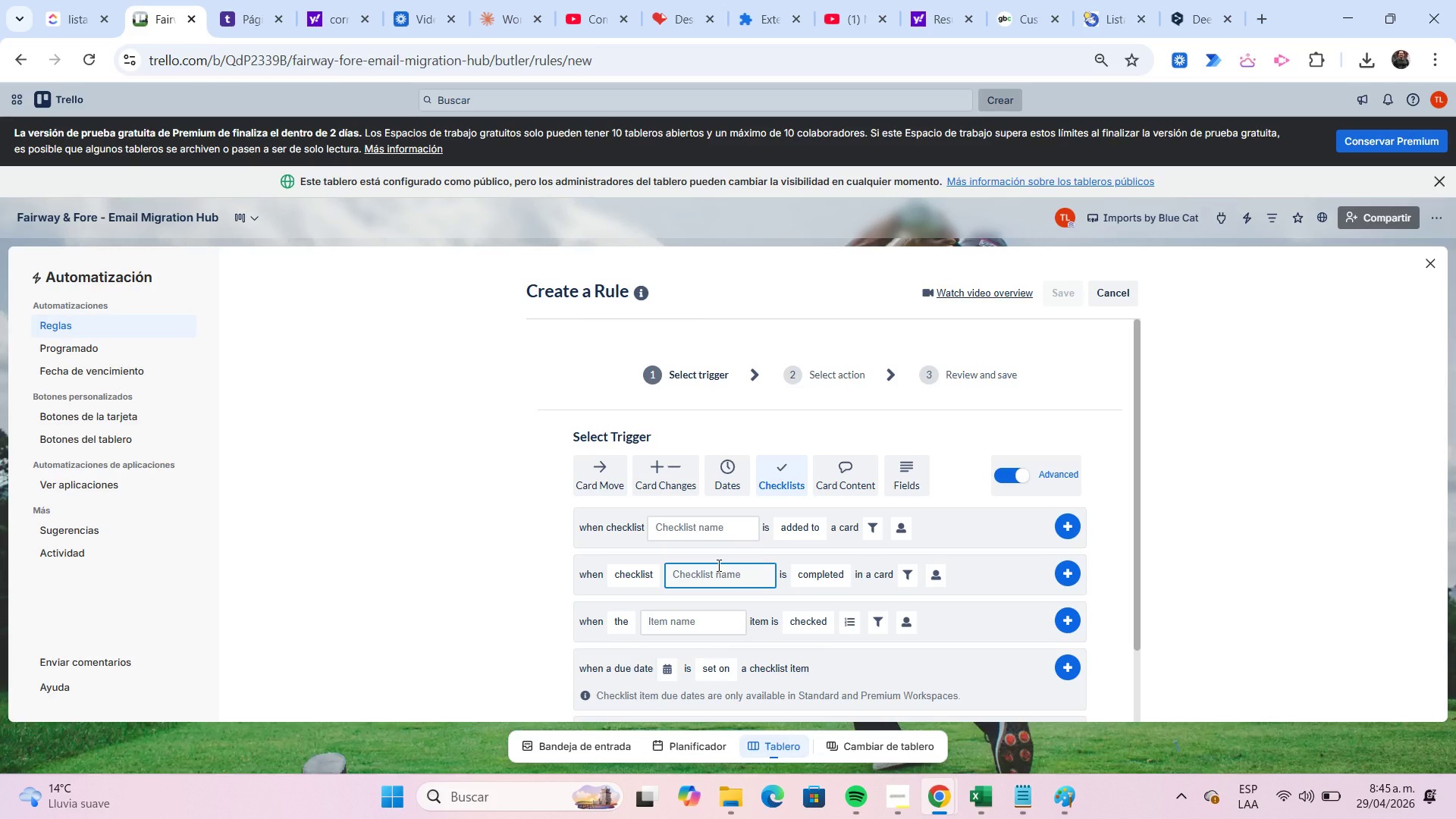 
key(Control+ControlLeft)
 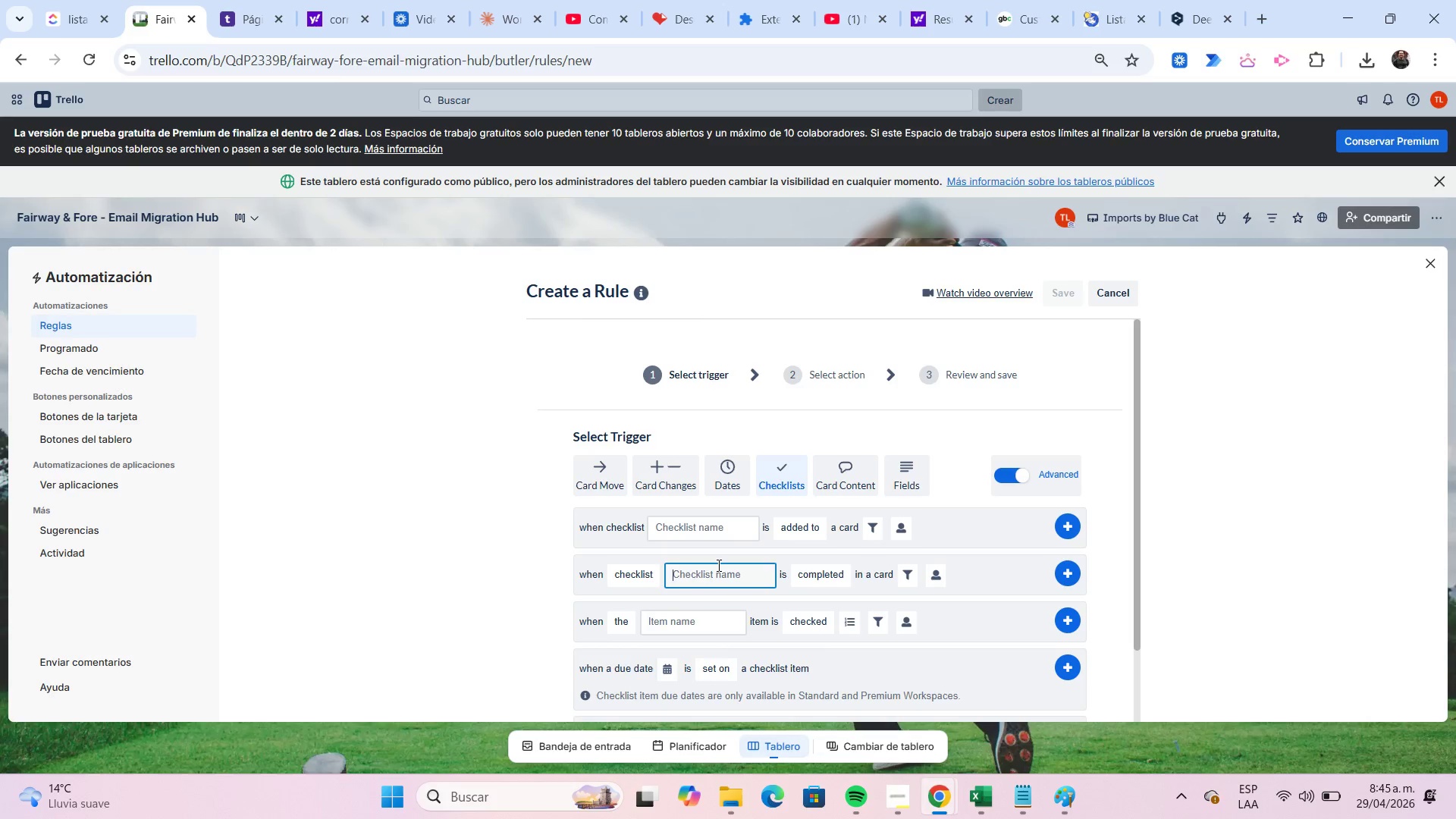 
key(Control+V)
 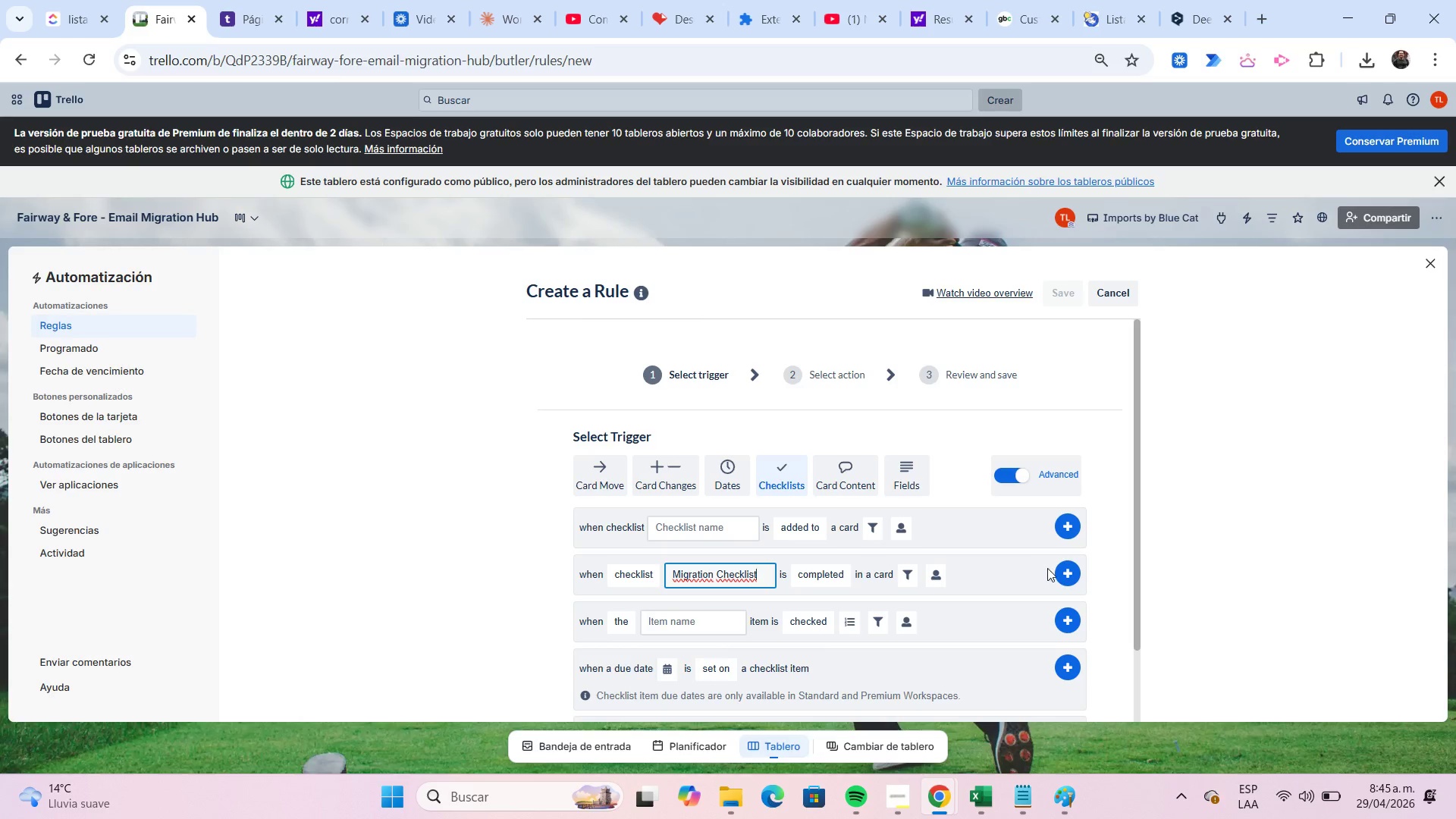 
left_click([1063, 570])
 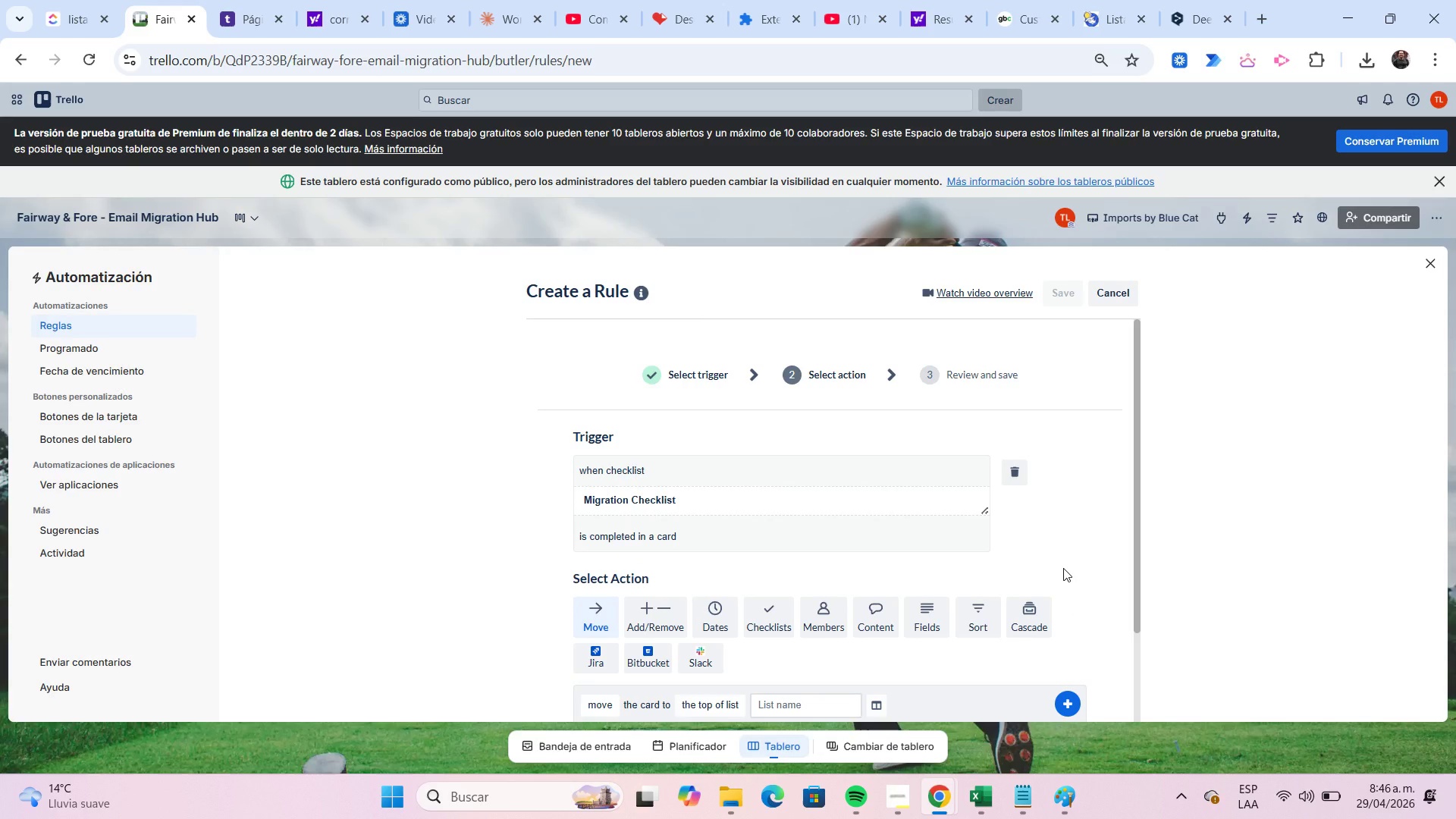 
scroll: coordinate [893, 622], scroll_direction: down, amount: 3.0
 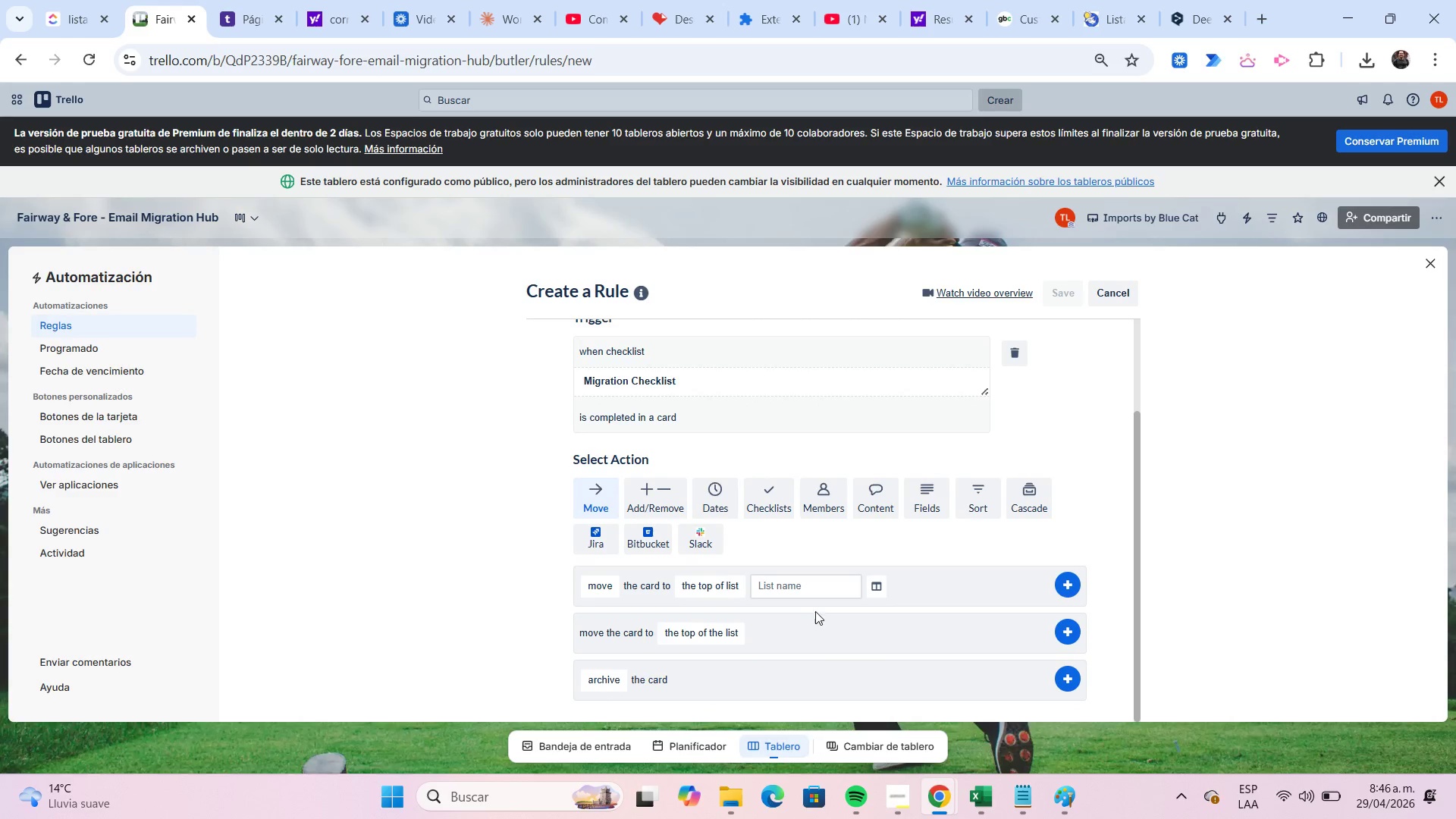 
left_click([819, 593])
 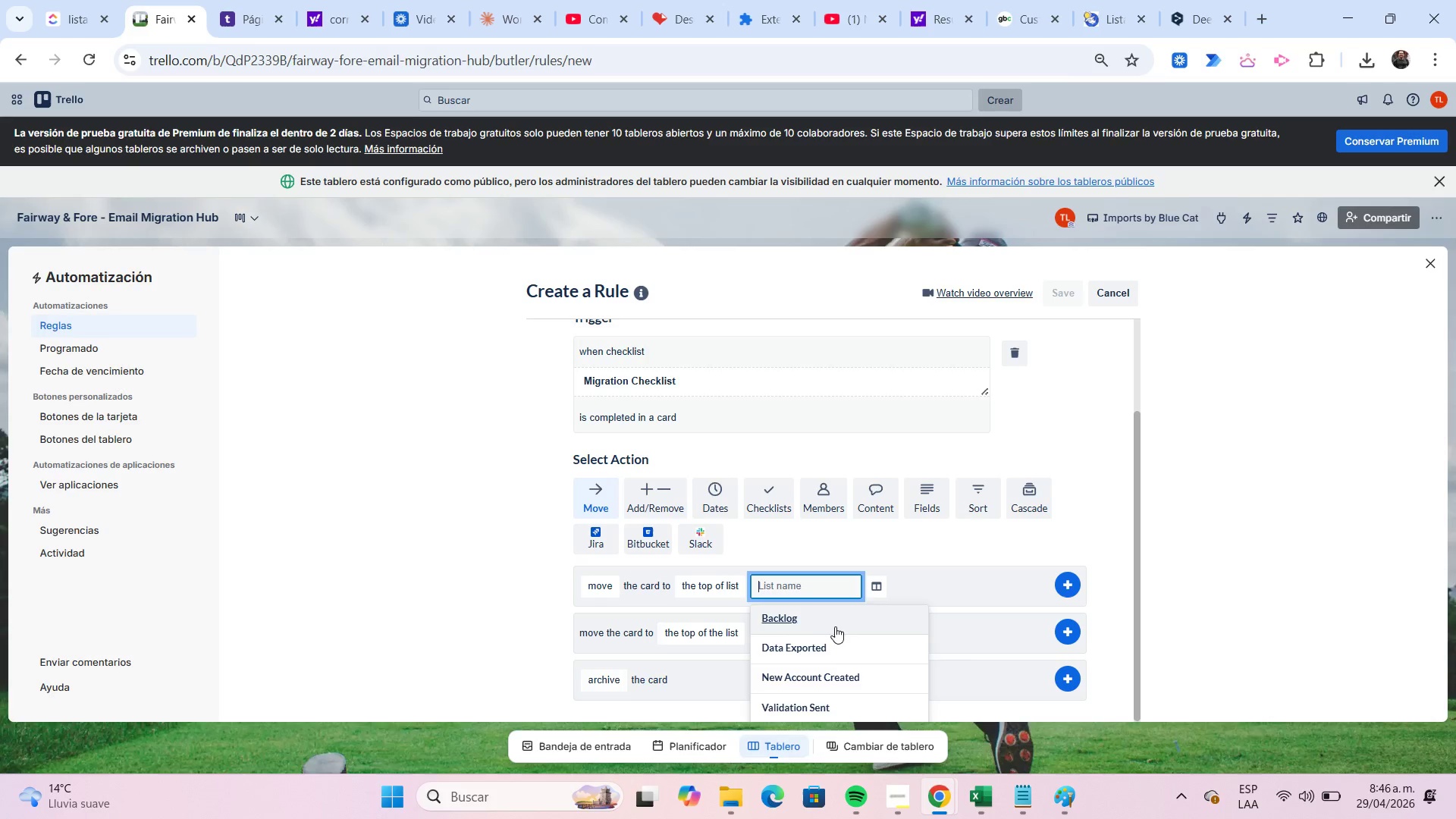 
scroll: coordinate [876, 621], scroll_direction: down, amount: 3.0
 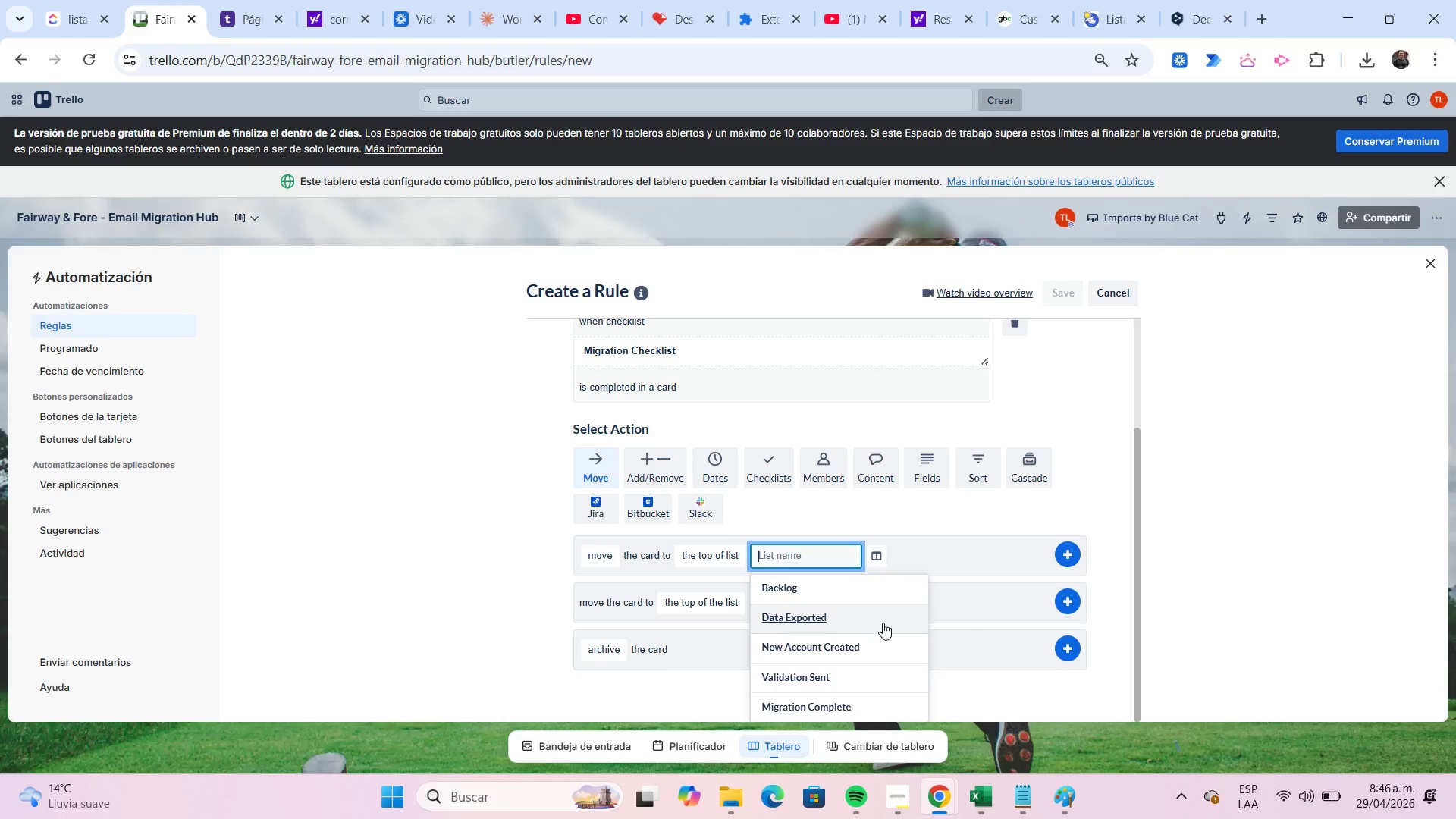 
wait(5.13)
 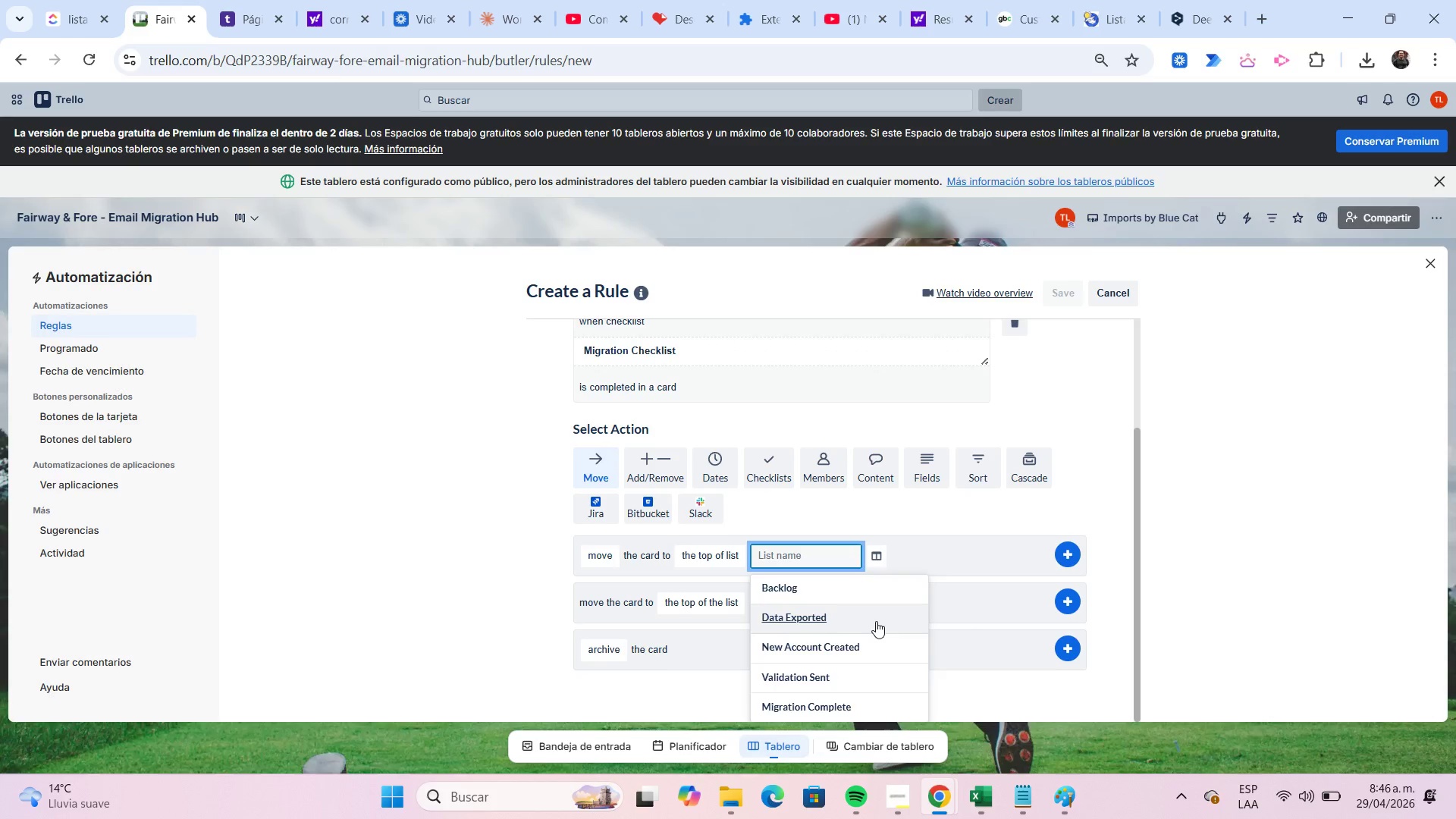 
left_click([893, 642])
 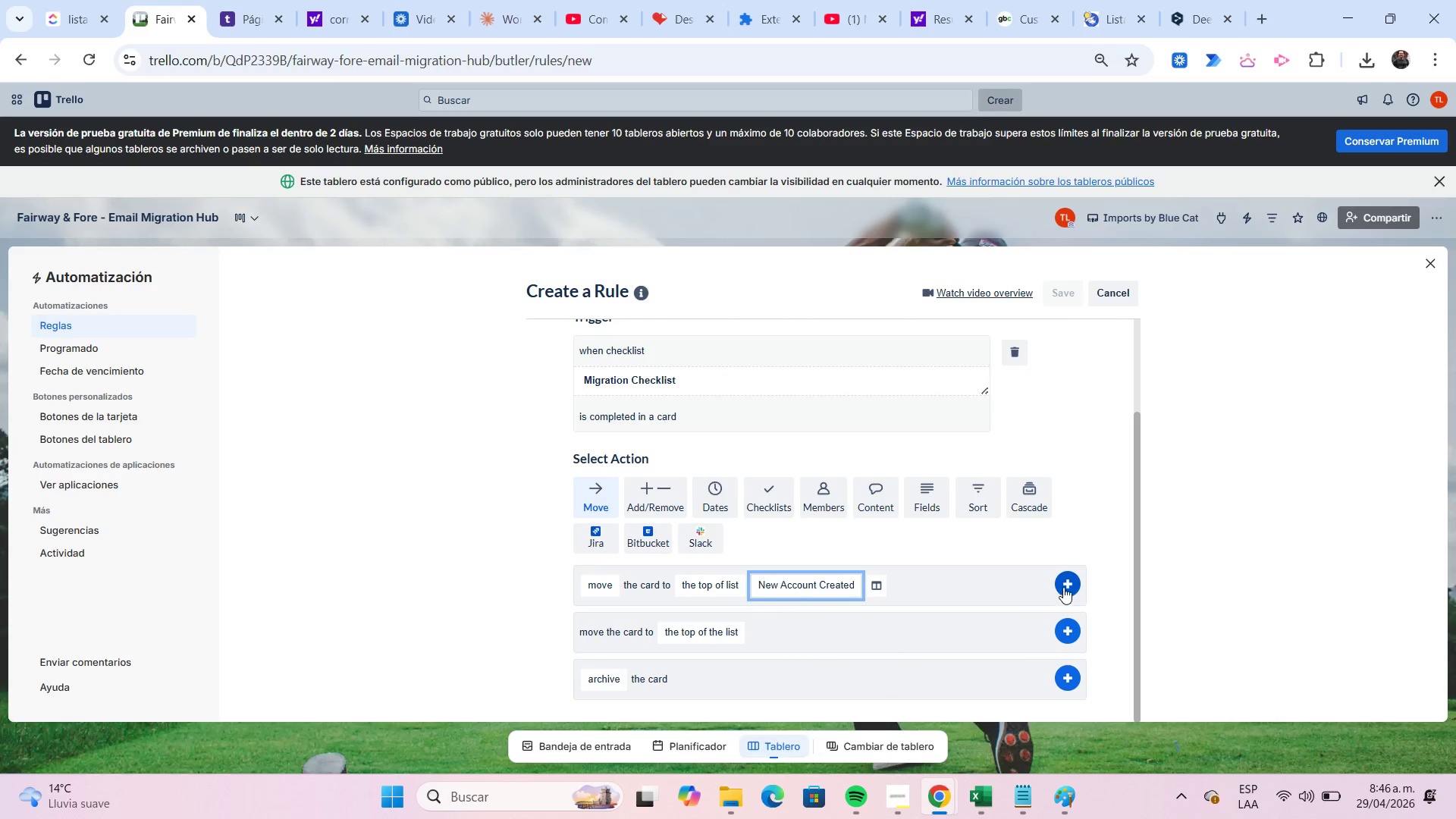 
left_click([1063, 585])
 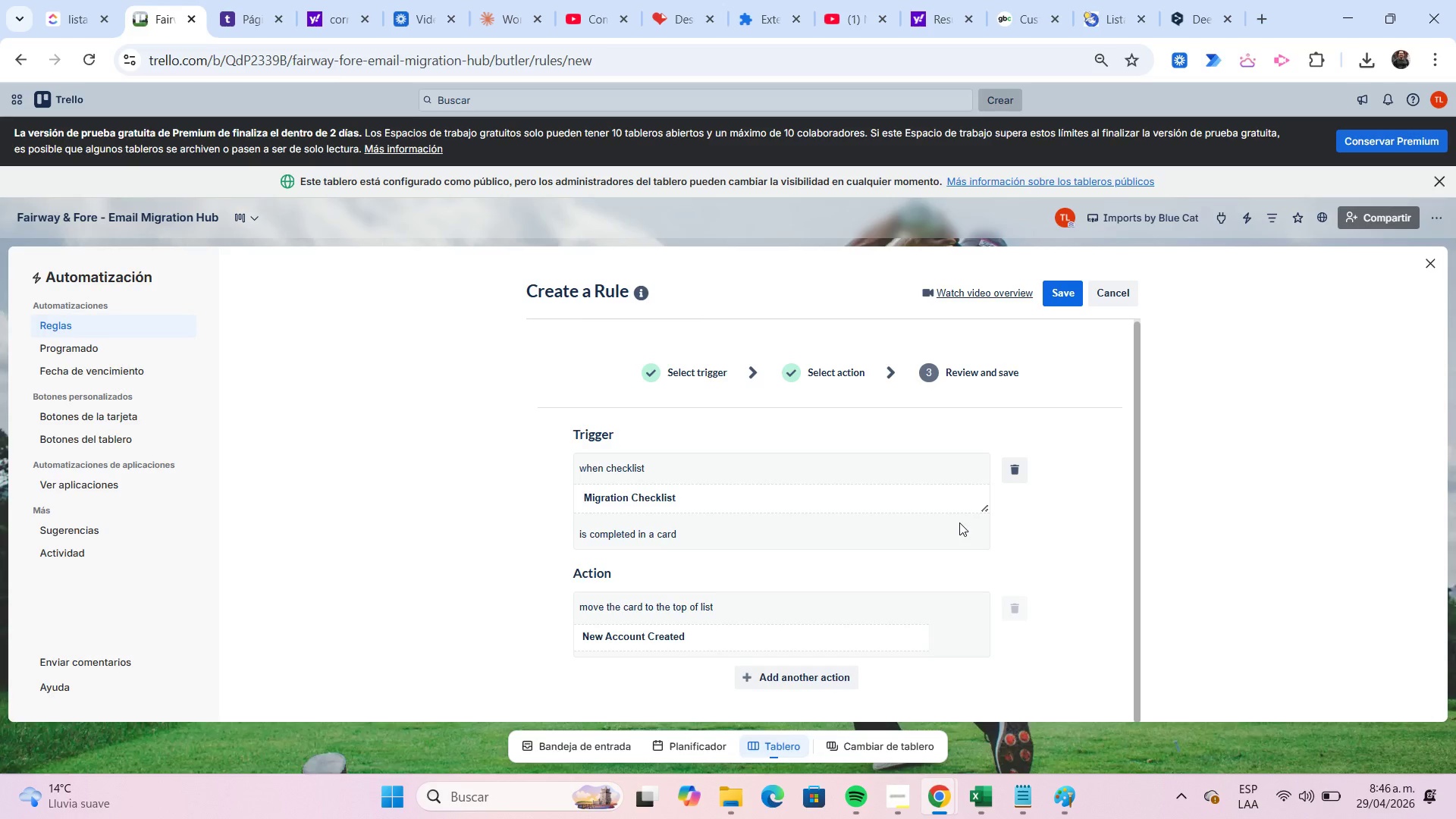 
wait(5.66)
 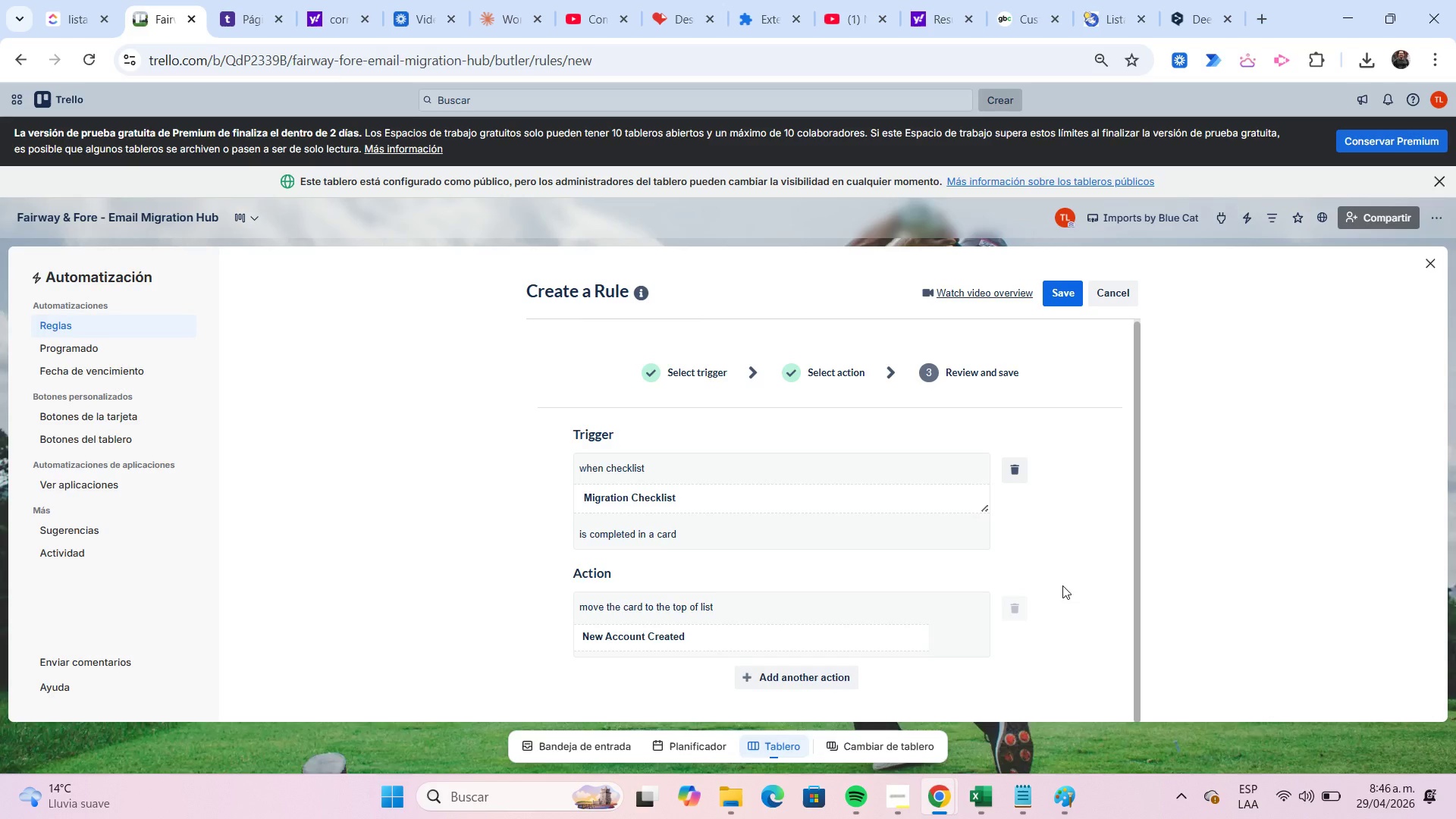 
scroll: coordinate [866, 595], scroll_direction: down, amount: 2.0
 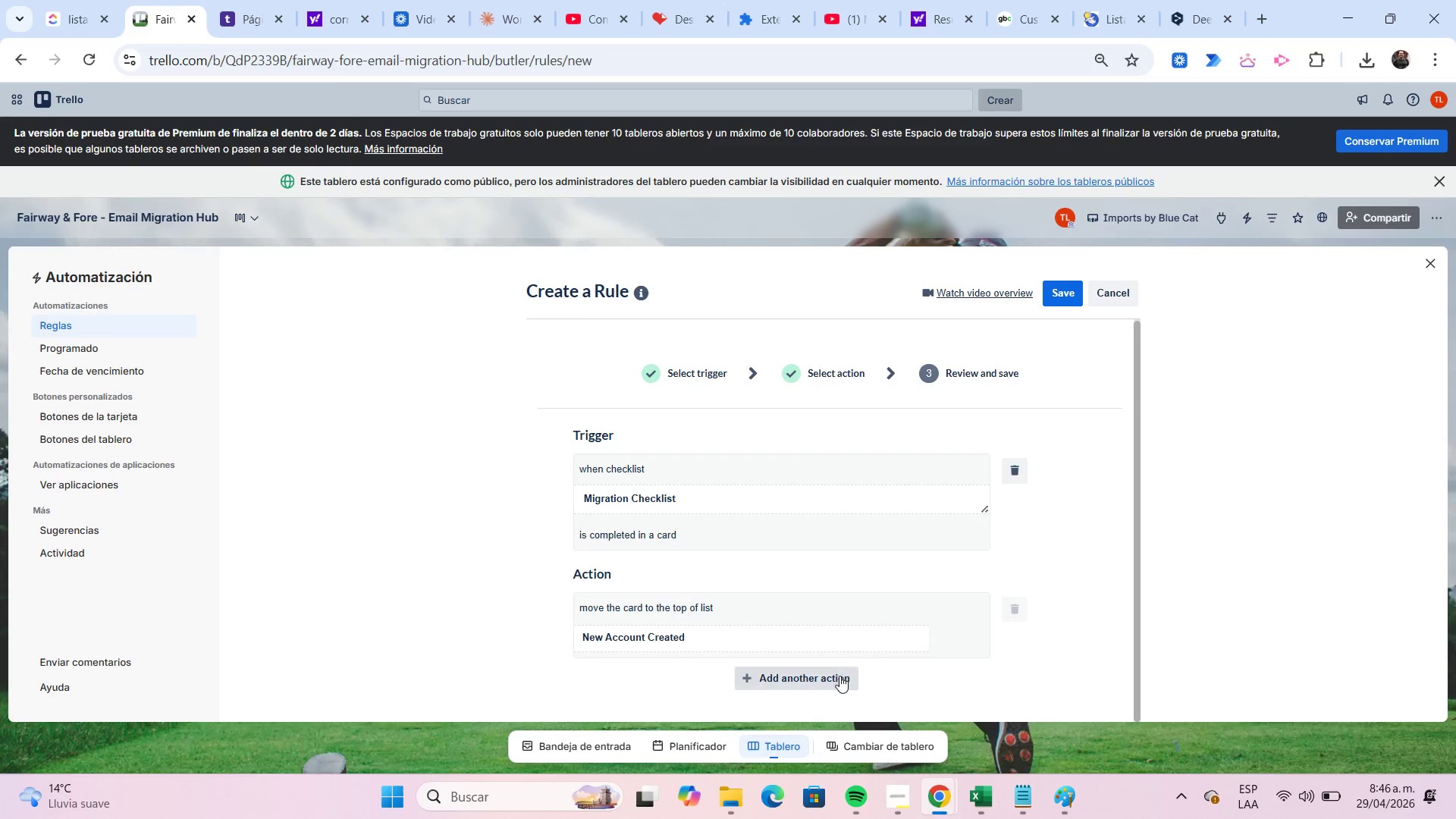 
left_click([839, 676])
 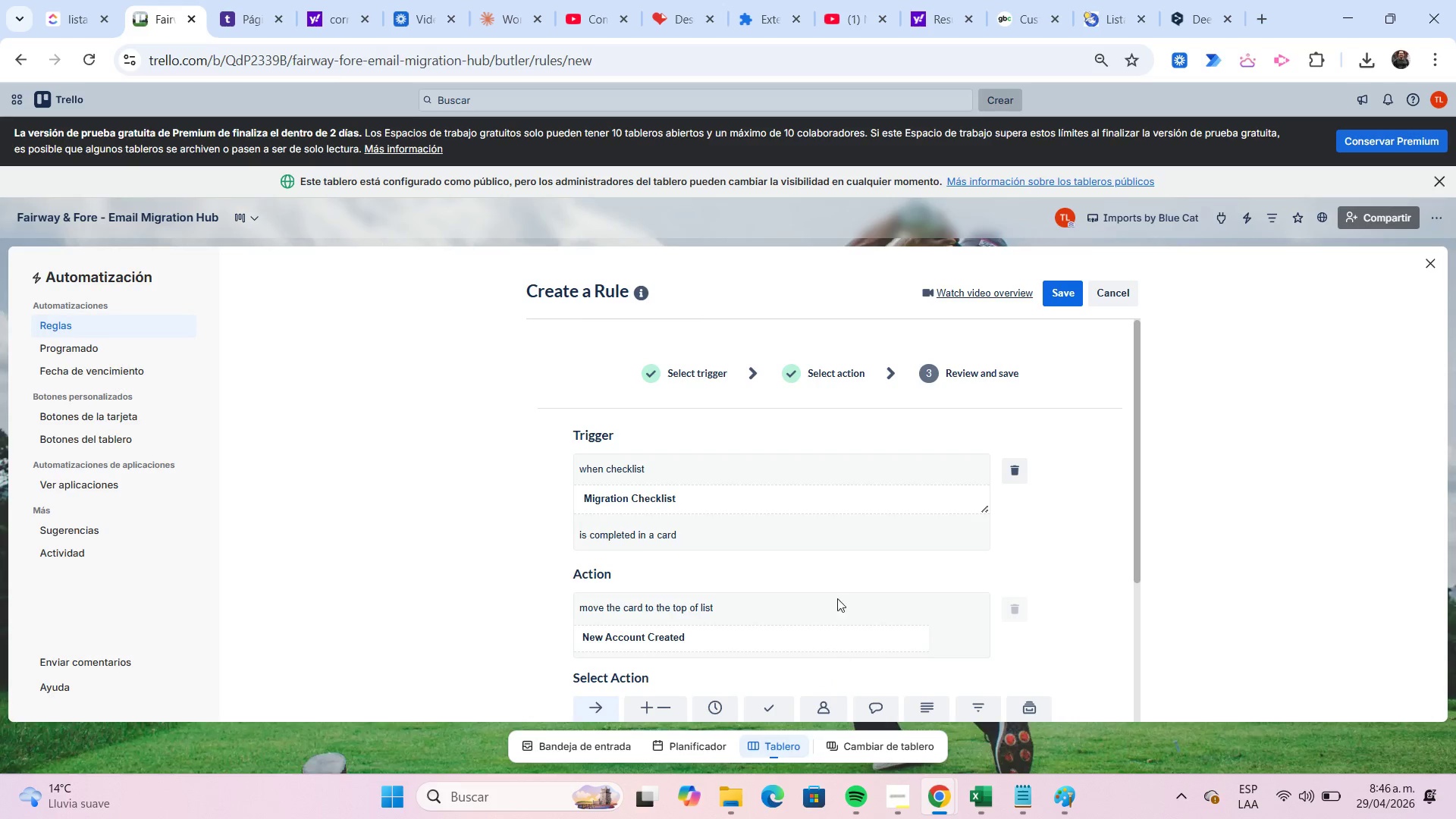 
scroll: coordinate [836, 584], scroll_direction: down, amount: 3.0
 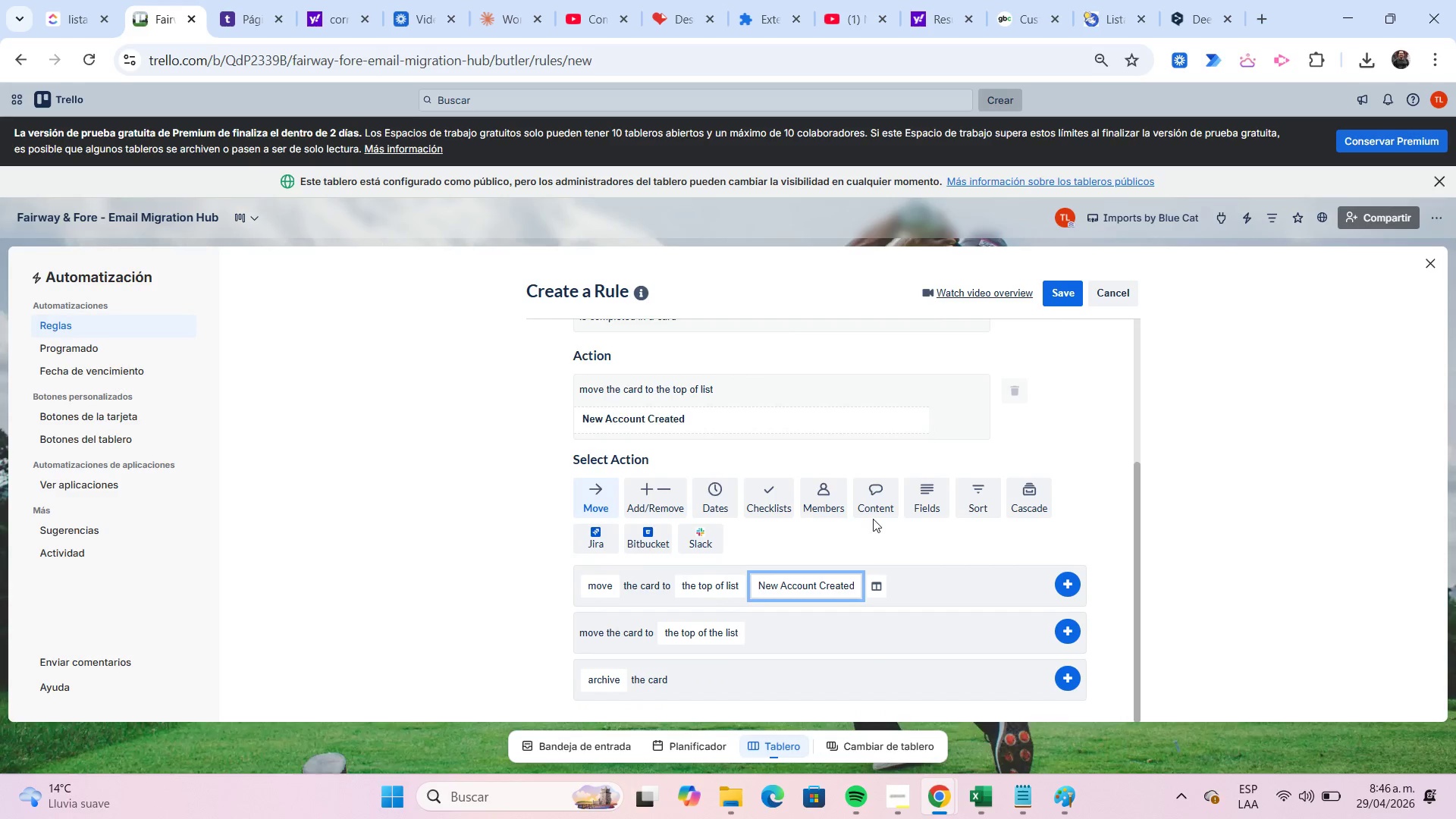 
left_click([874, 510])
 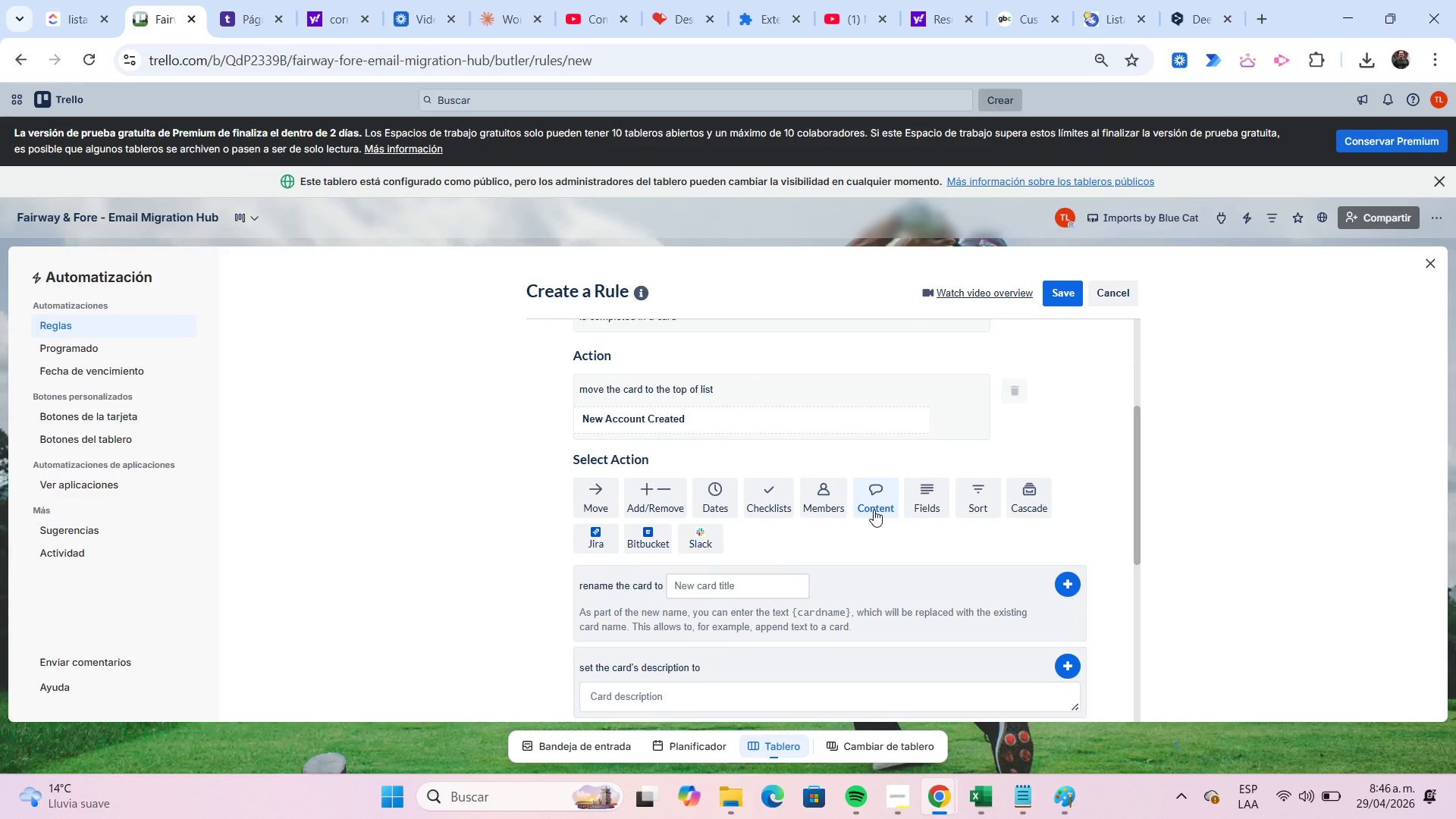 
scroll: coordinate [874, 510], scroll_direction: down, amount: 2.0
 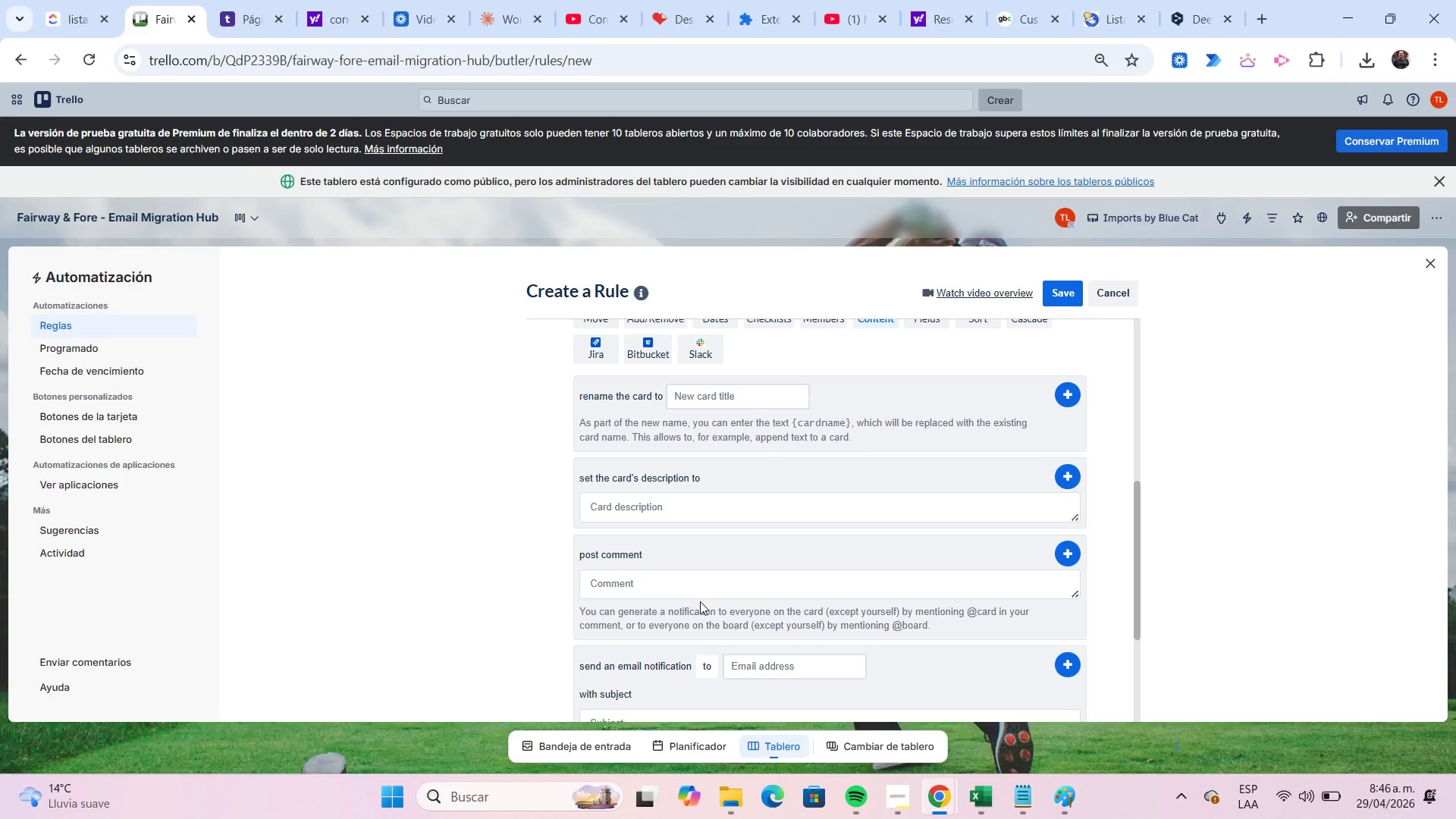 
left_click([696, 591])
 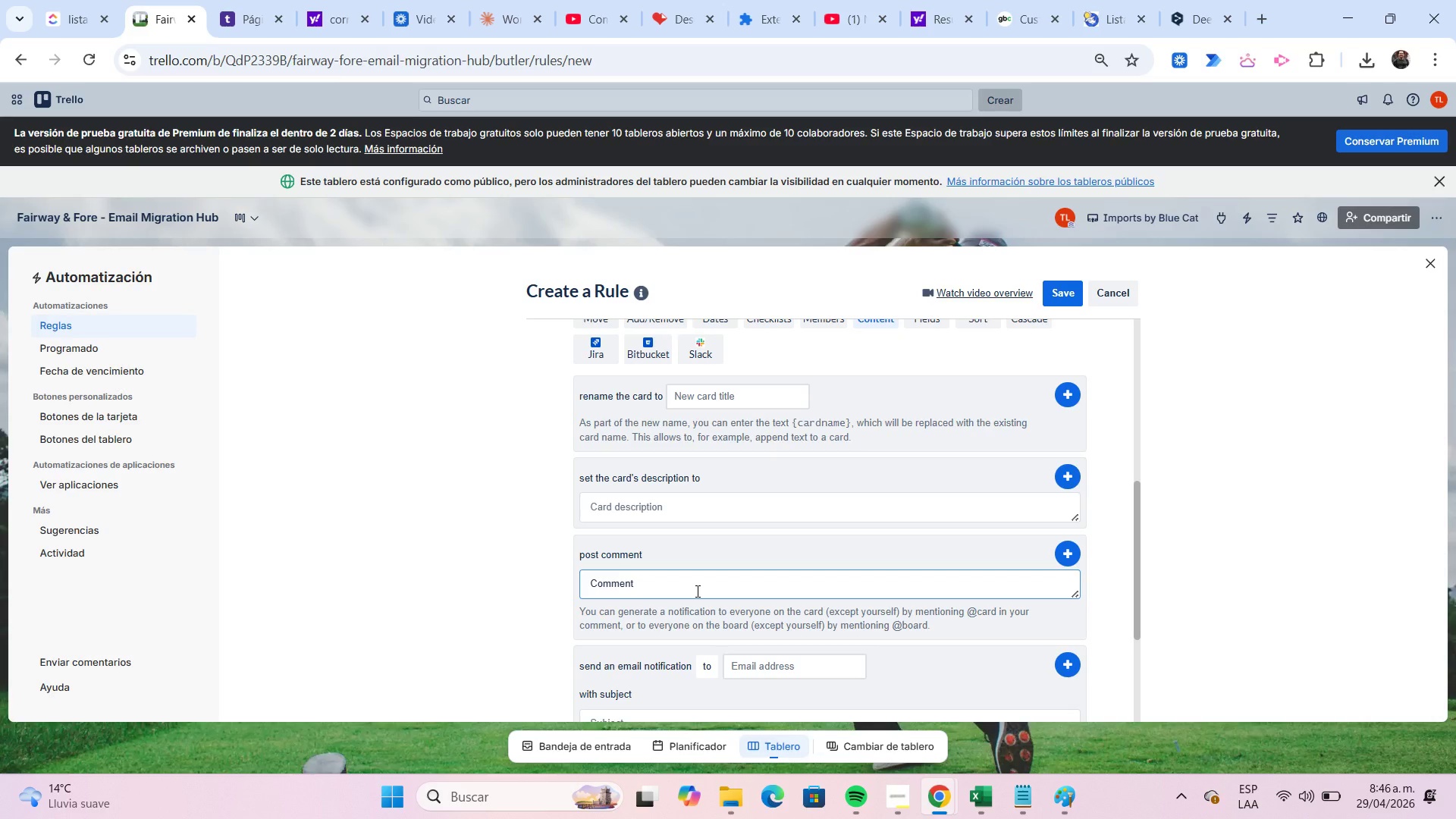 
type(Mailbox exported successu)
key(Backspace)
type(fully. Ready )
 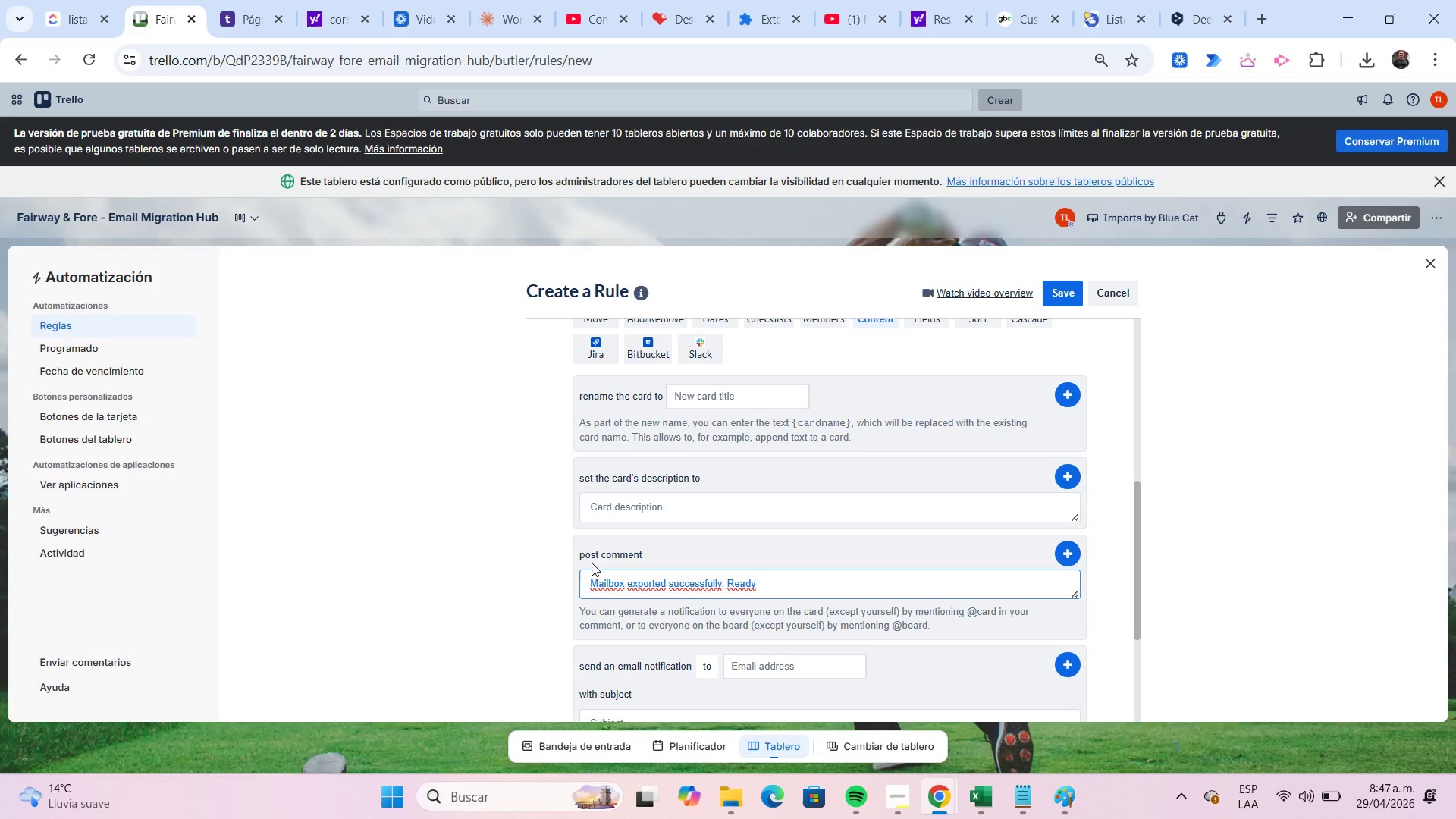 
wait(18.23)
 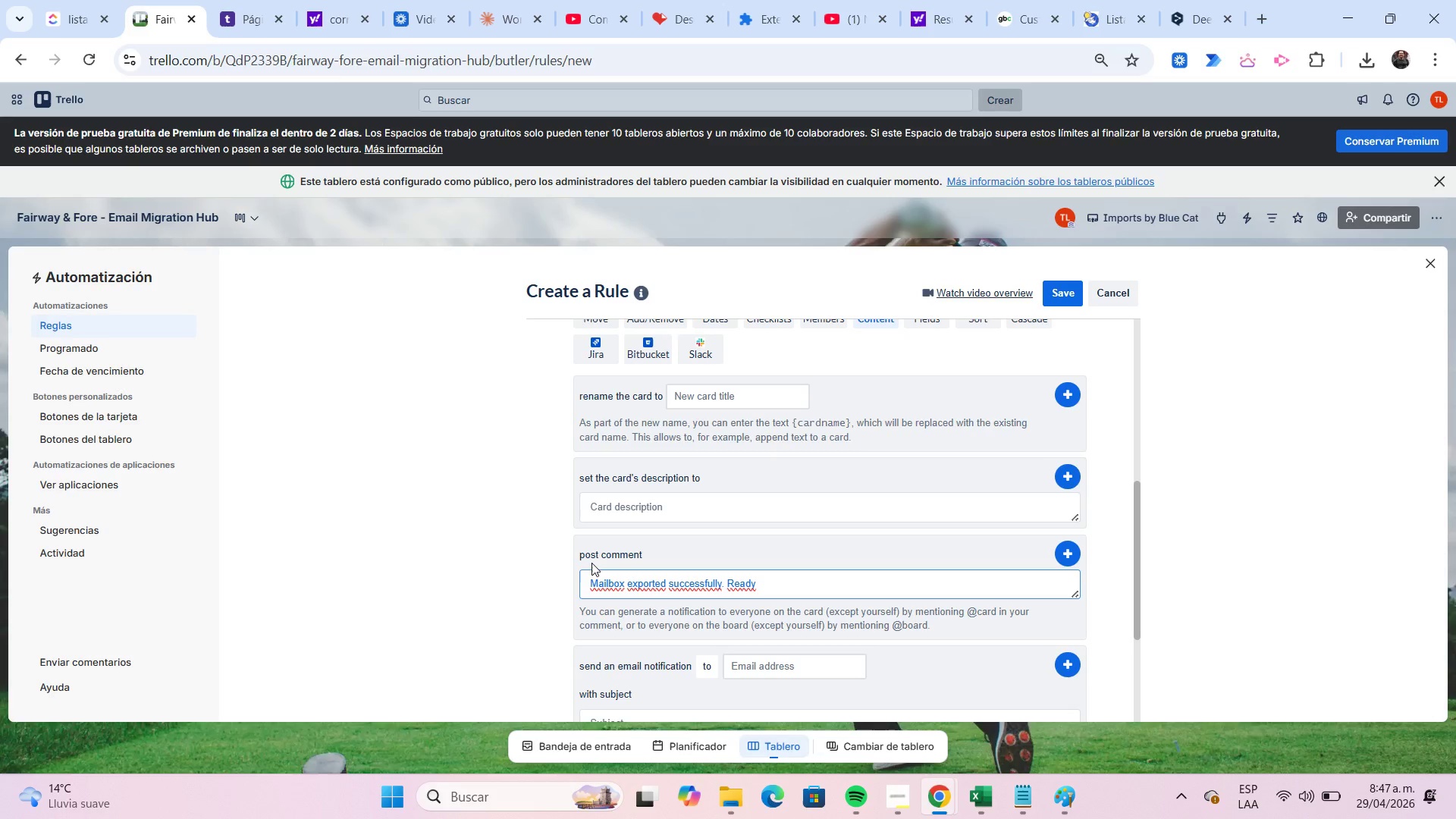 
type(for new account creation.)
 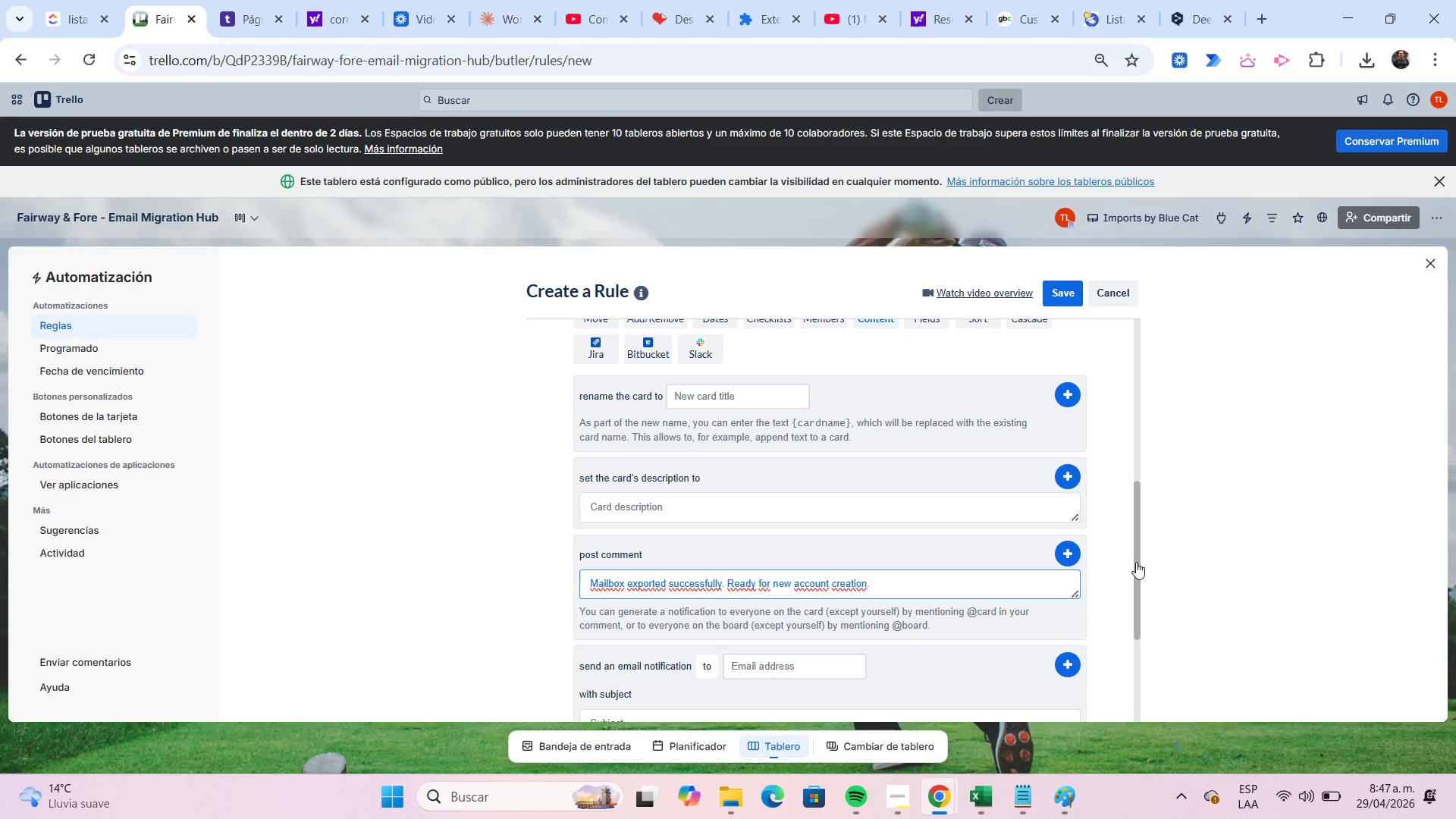 
left_click([1072, 555])
 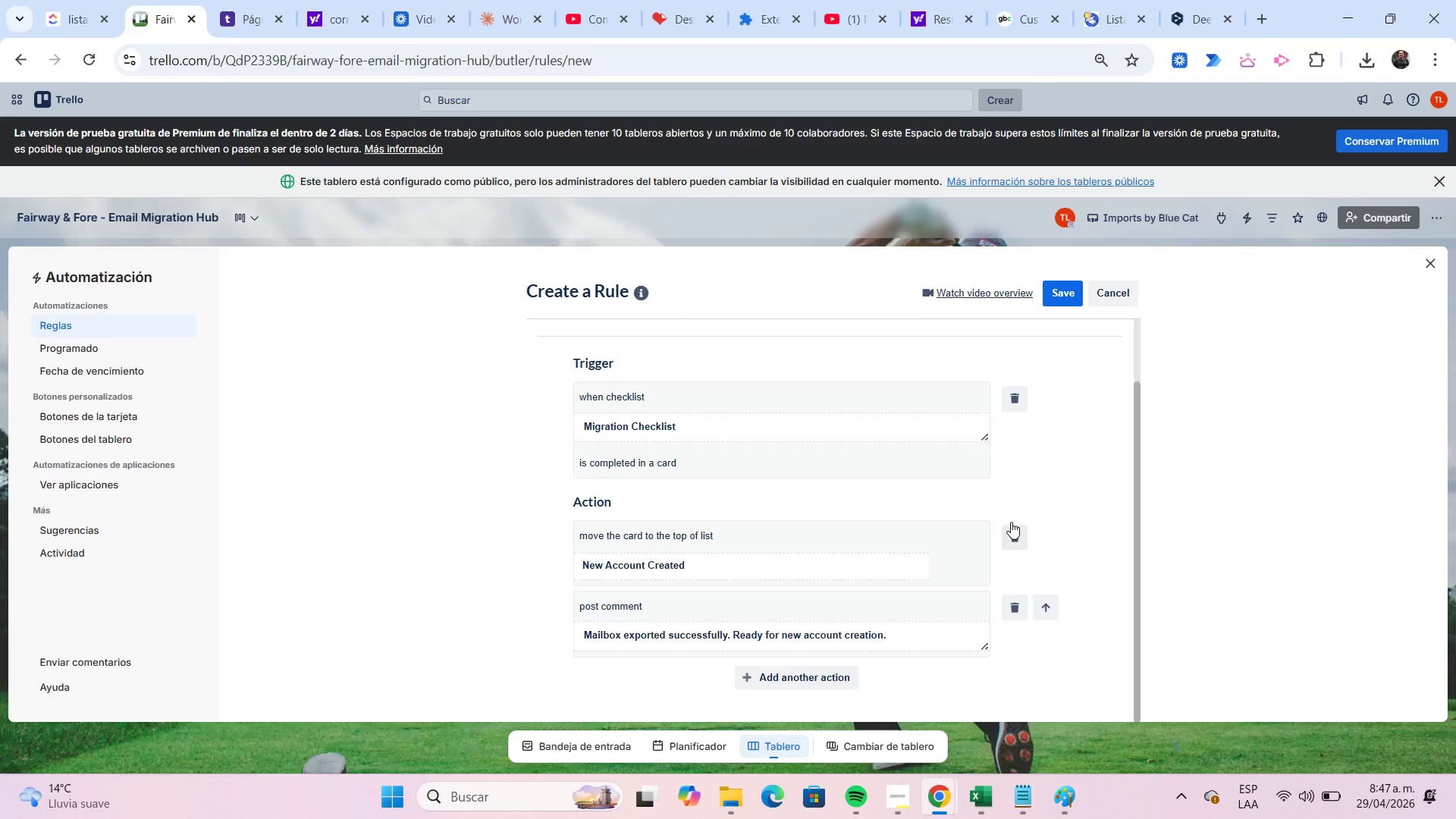 
left_click([811, 679])
 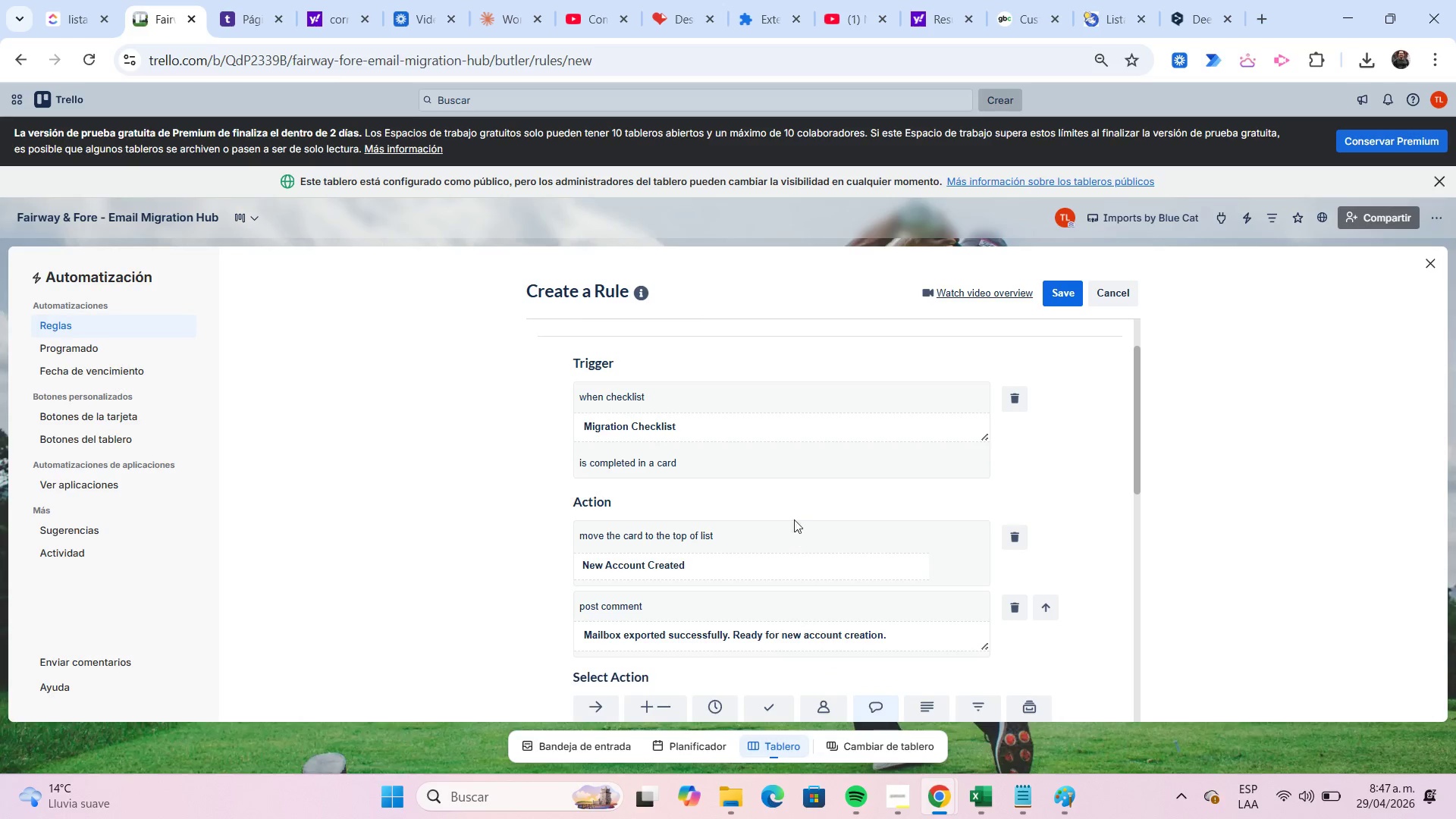 
scroll: coordinate [790, 504], scroll_direction: down, amount: 2.0
 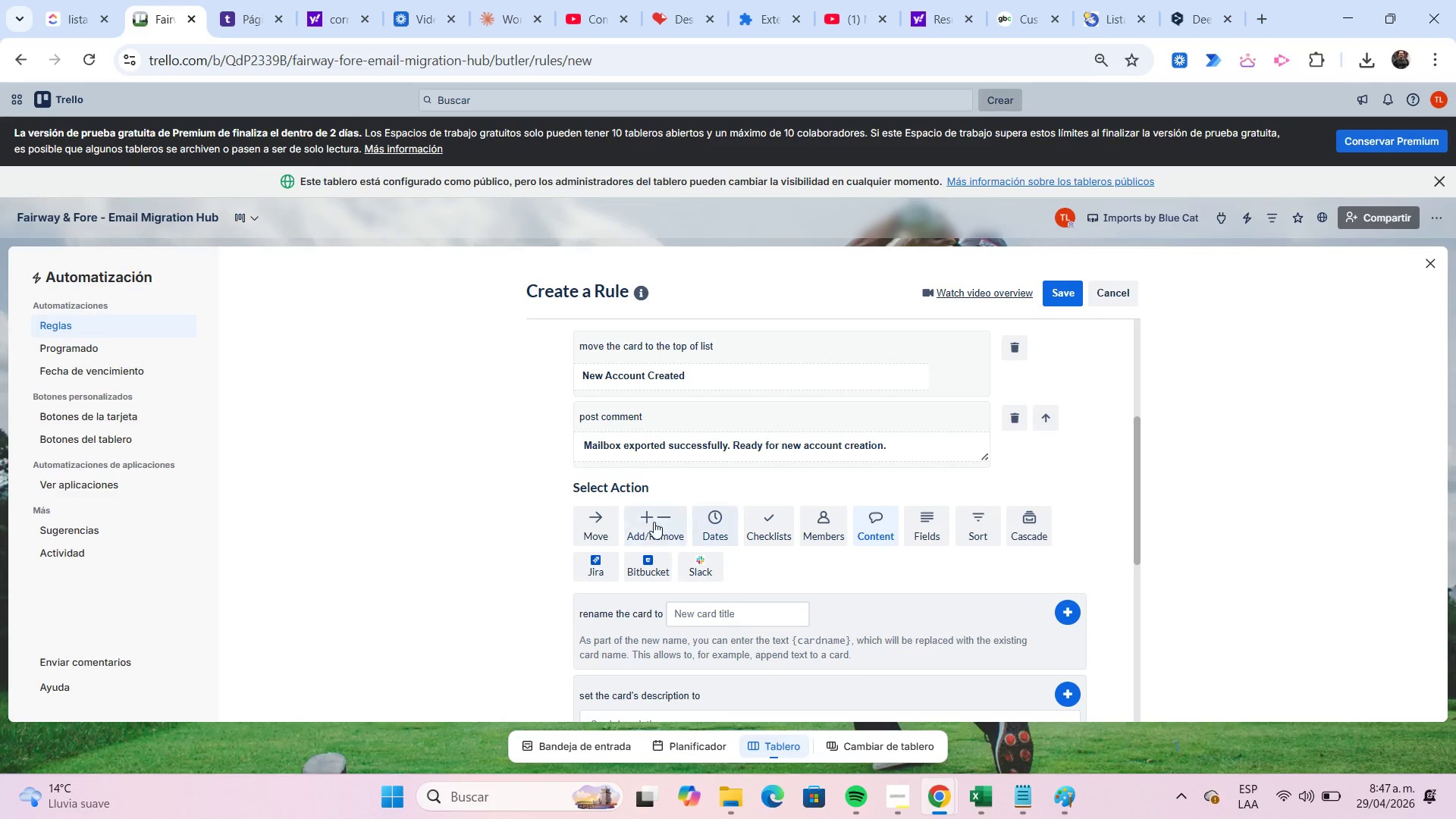 
left_click([654, 522])
 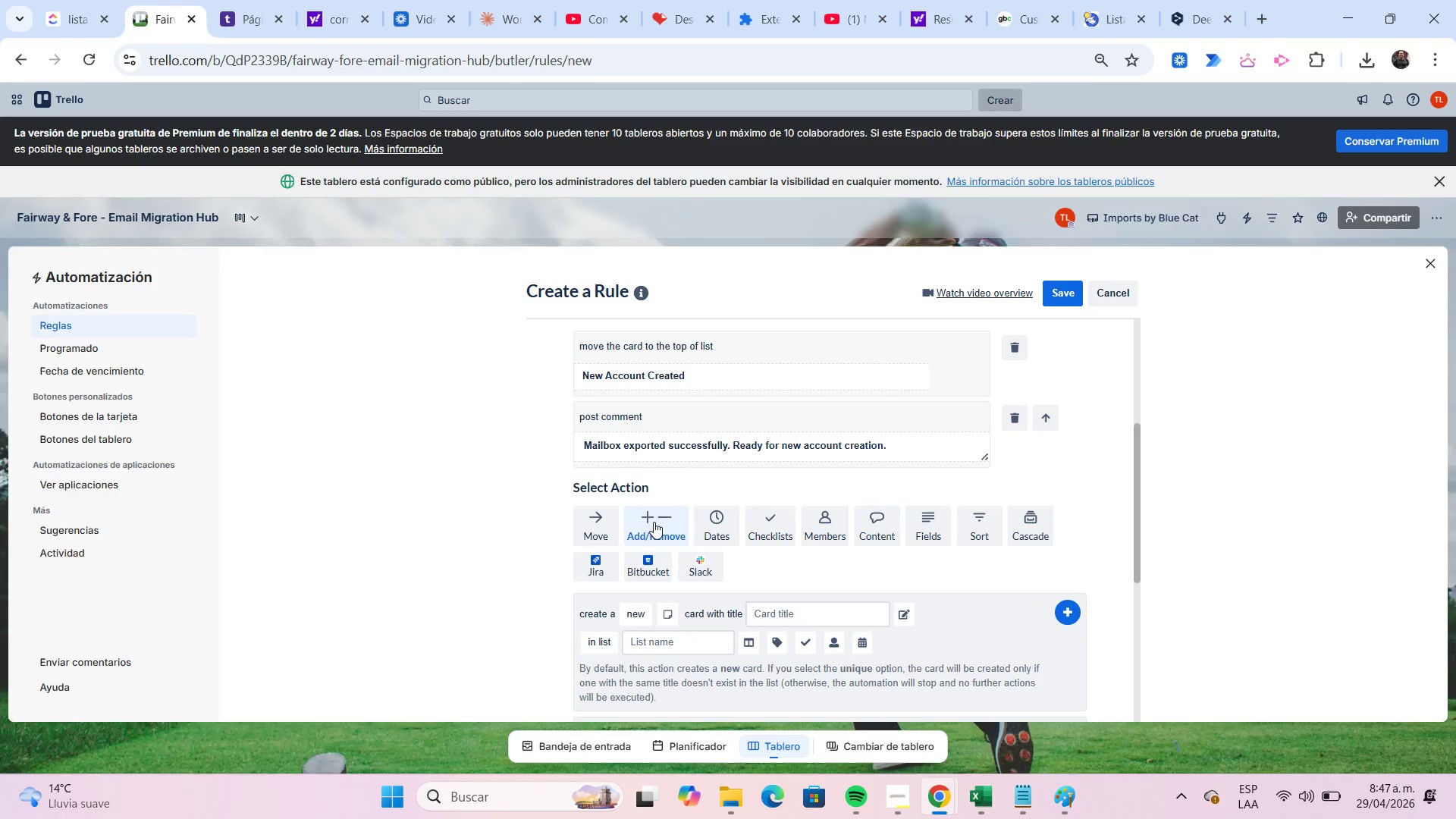 
scroll: coordinate [654, 522], scroll_direction: down, amount: 3.0
 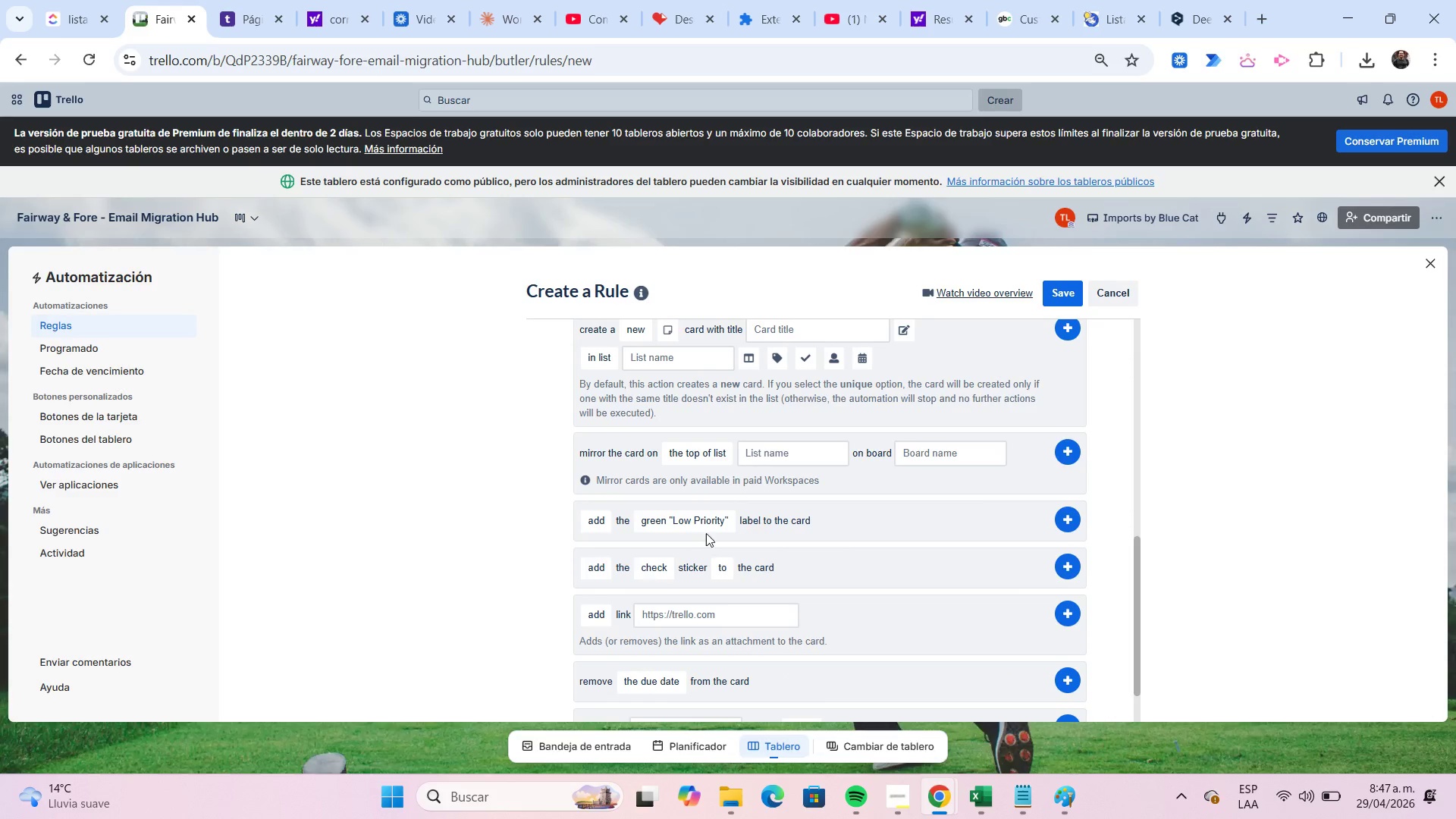 
left_click([707, 527])
 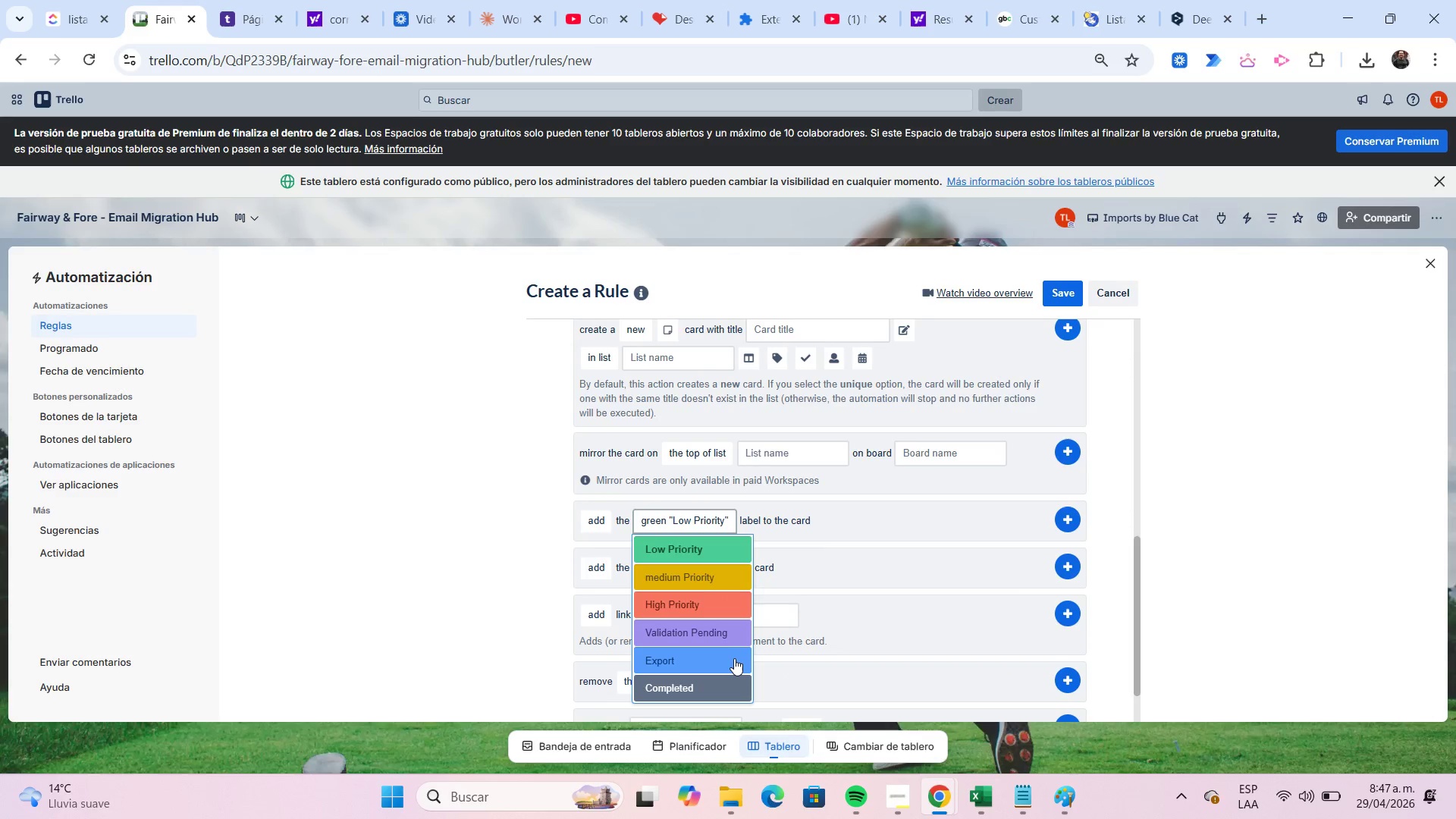 
left_click([733, 659])
 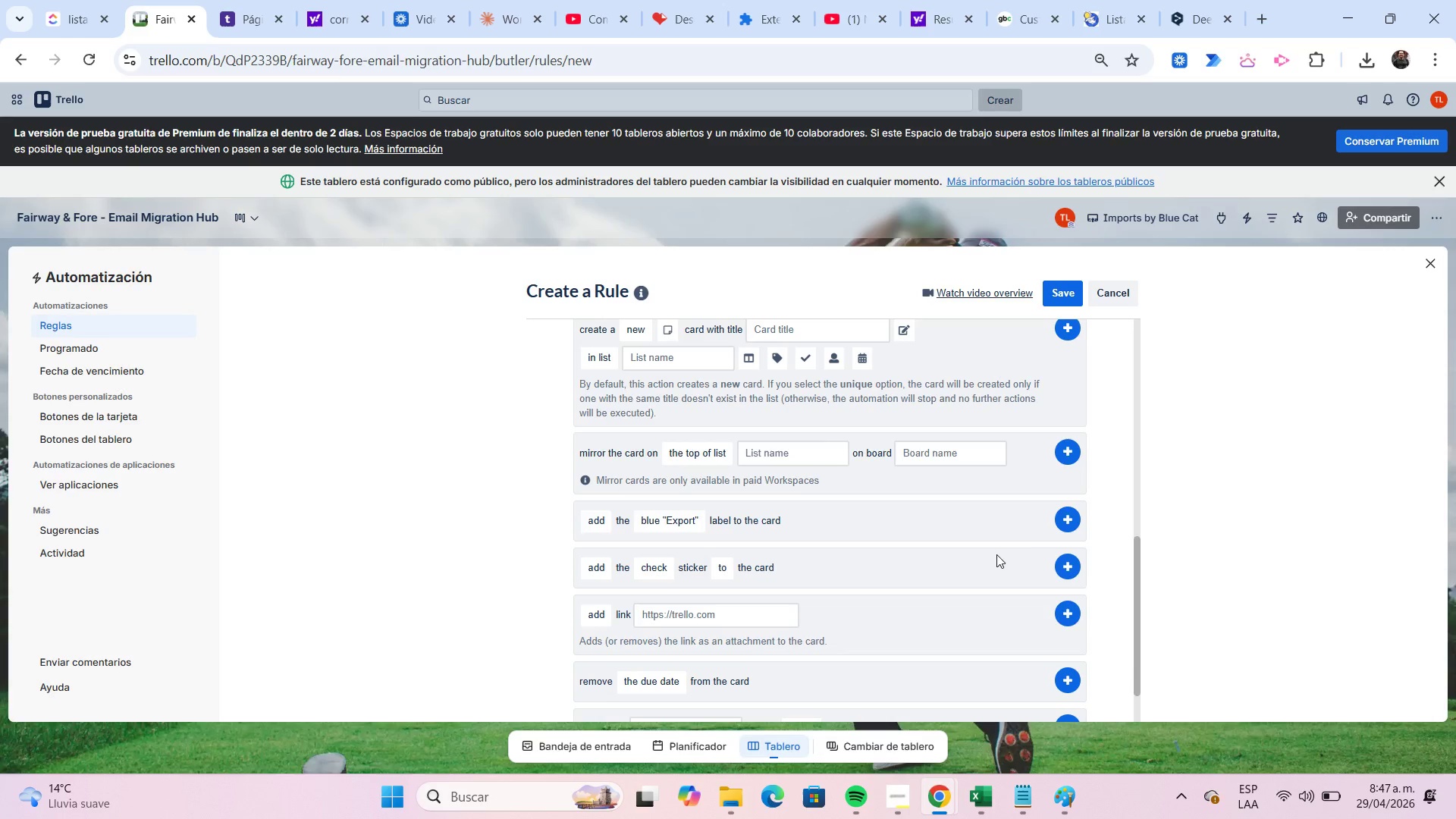 
wait(5.03)
 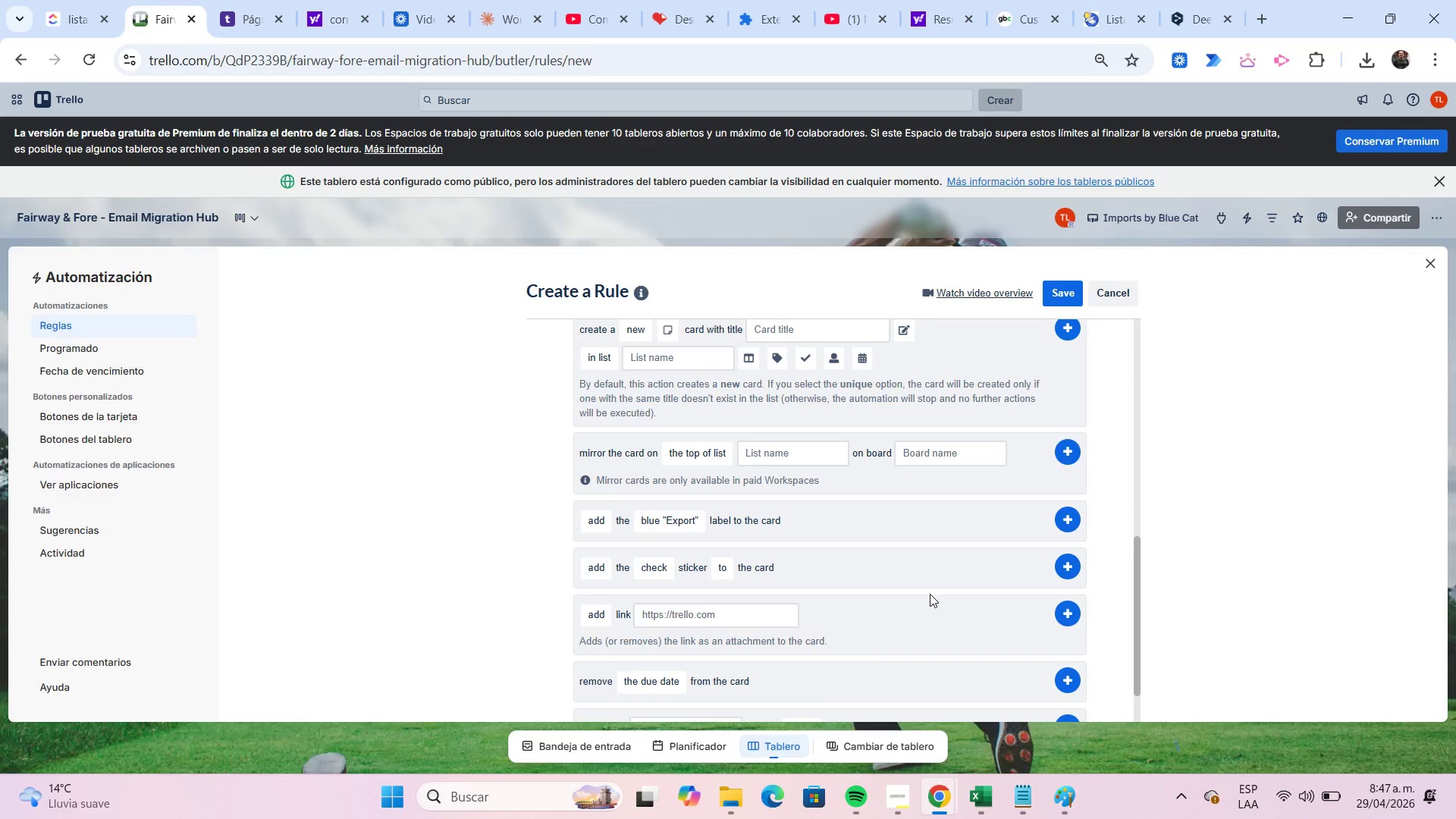 
left_click([1065, 522])
 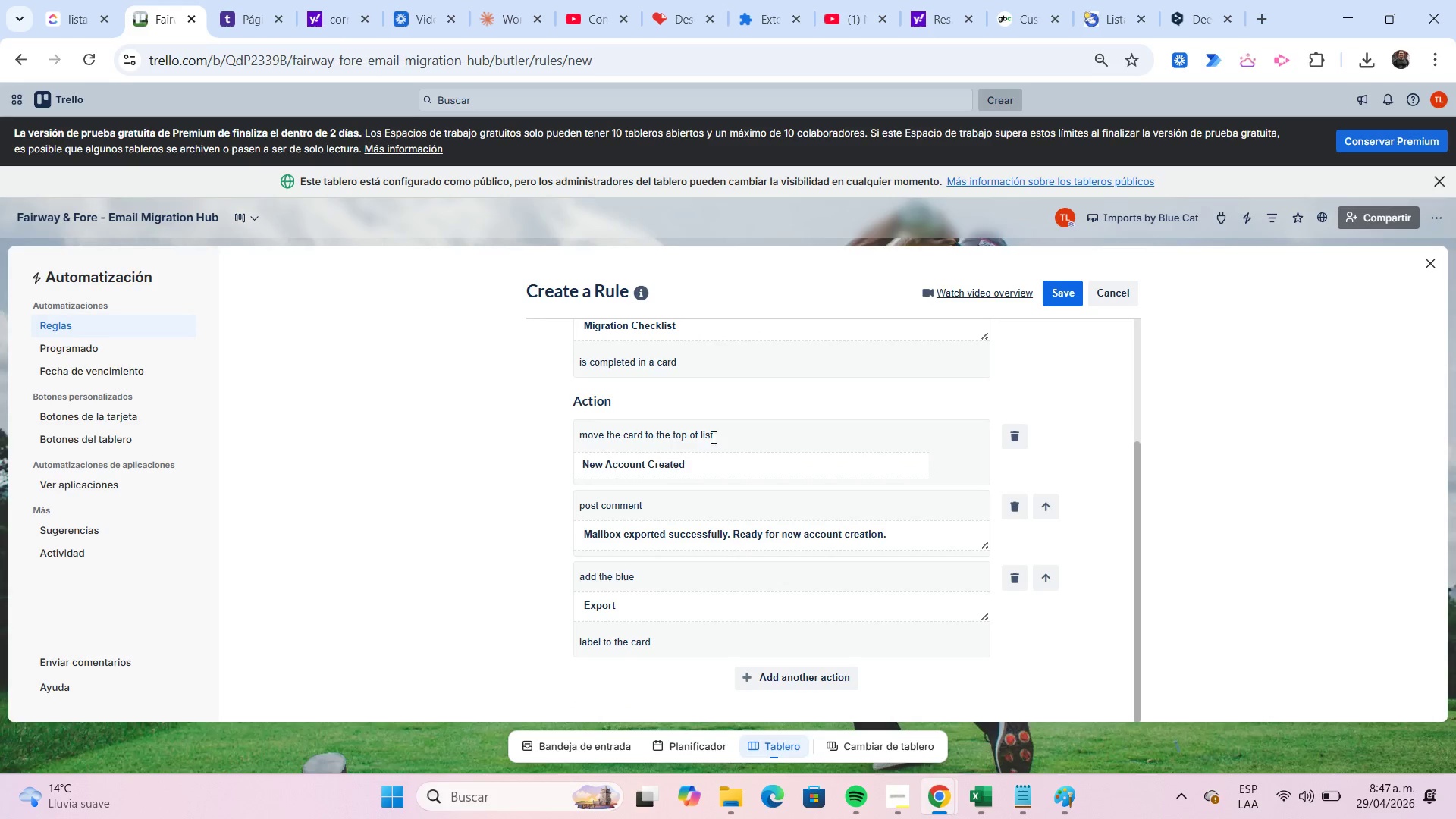 
left_click([1056, 293])
 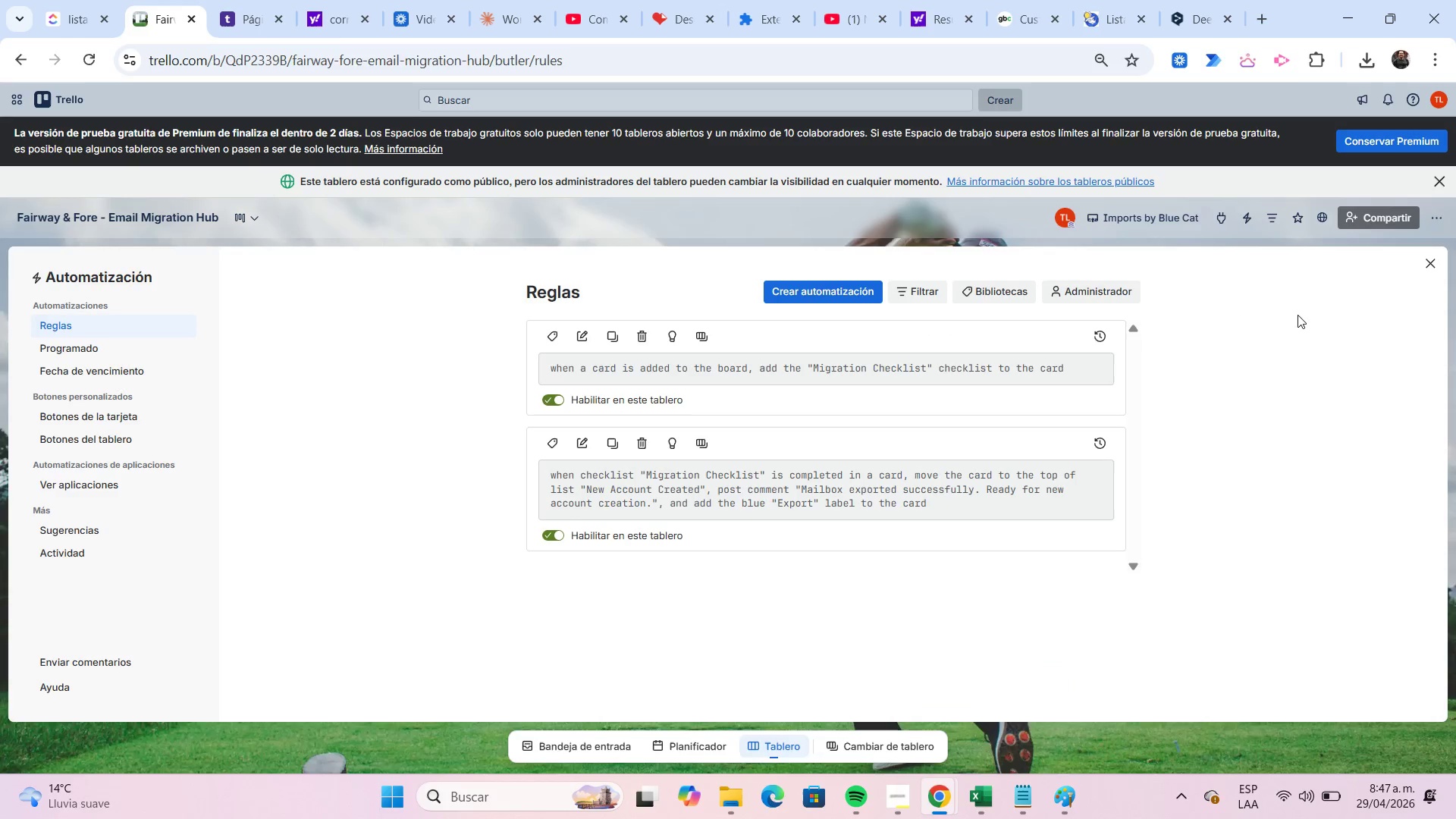 
left_click([1429, 265])
 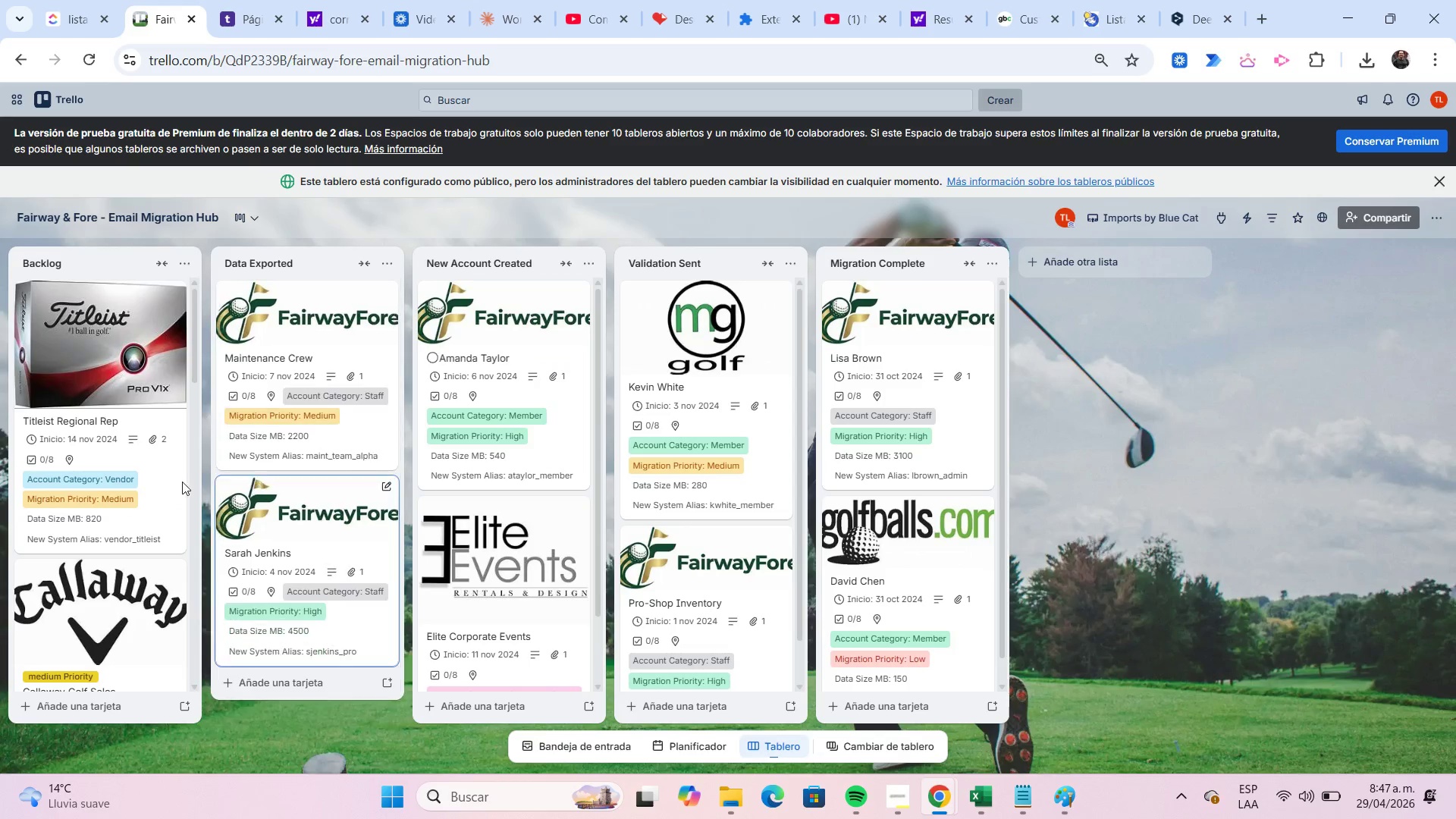 
scroll: coordinate [152, 487], scroll_direction: down, amount: 8.0
 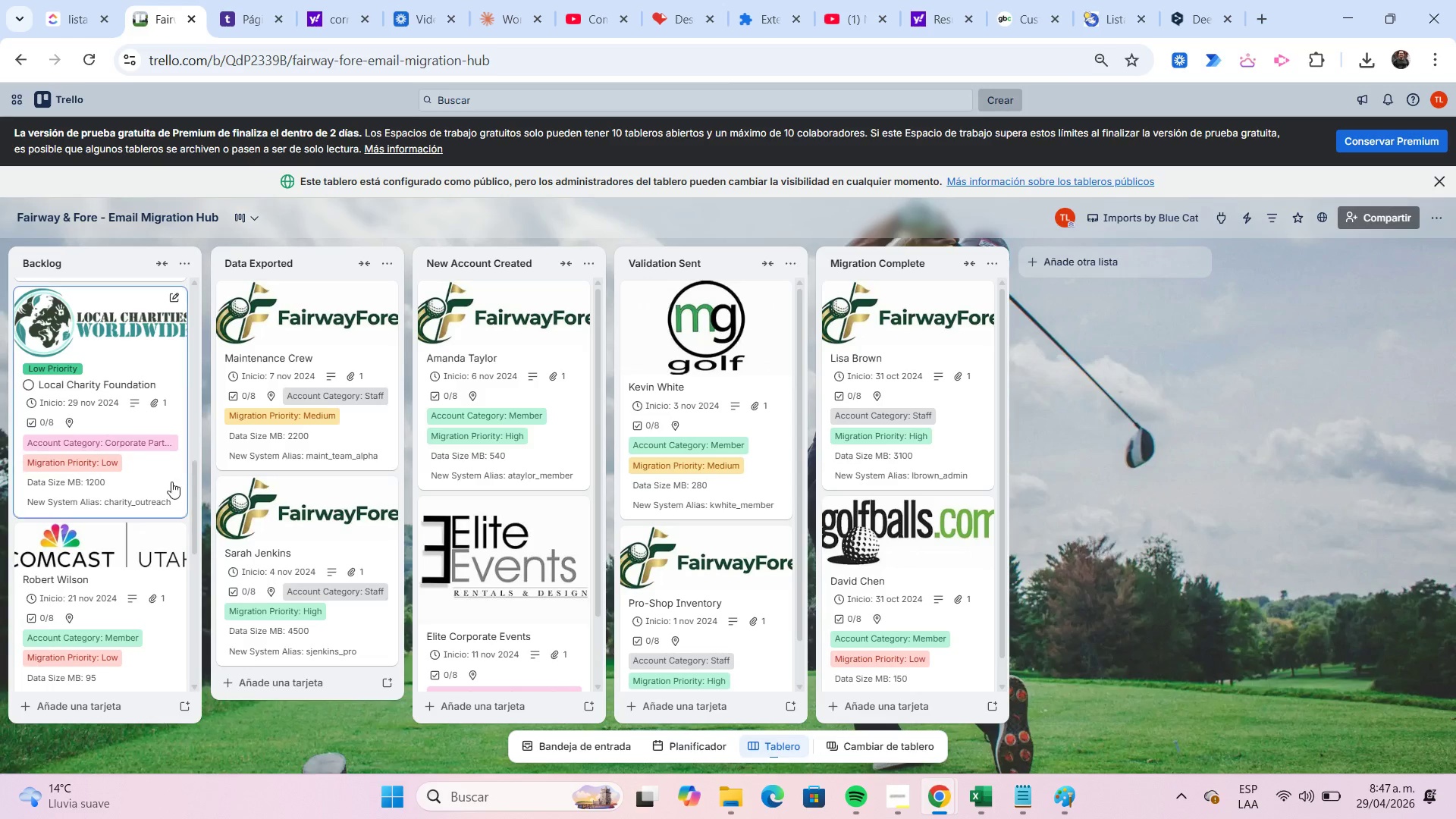 
left_click([163, 478])
 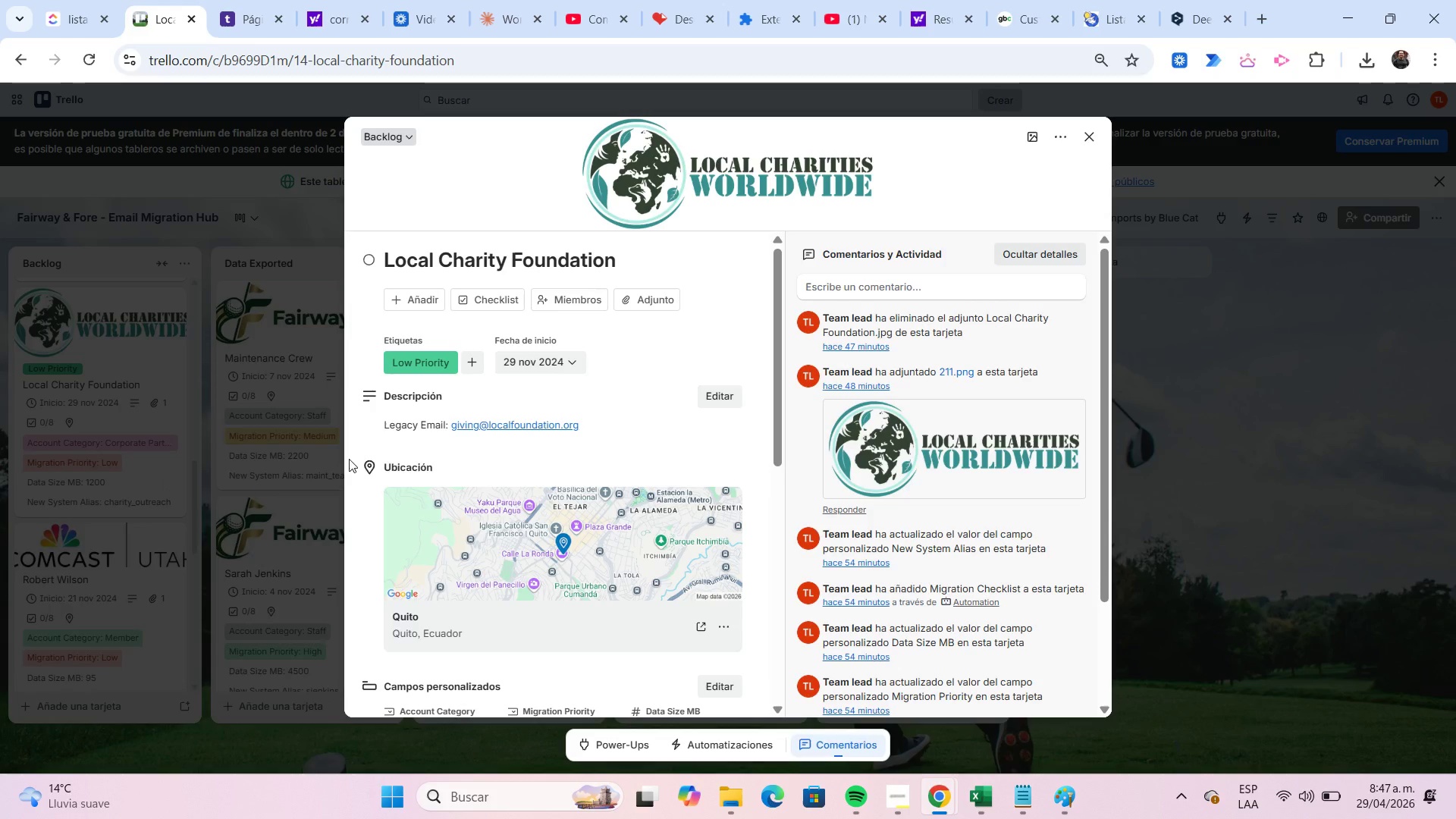 
scroll: coordinate [393, 450], scroll_direction: down, amount: 6.0
 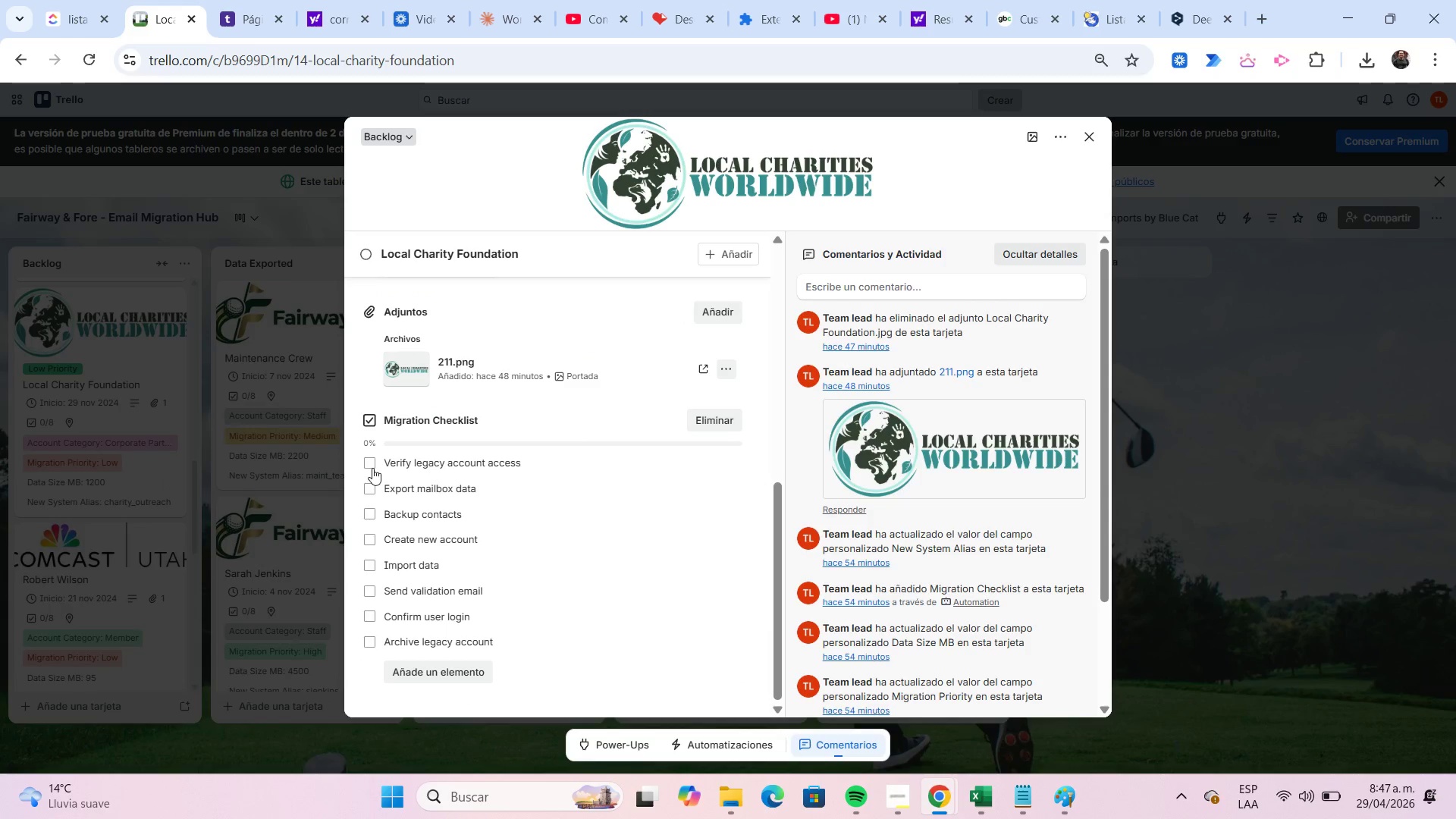 
left_click([372, 465])
 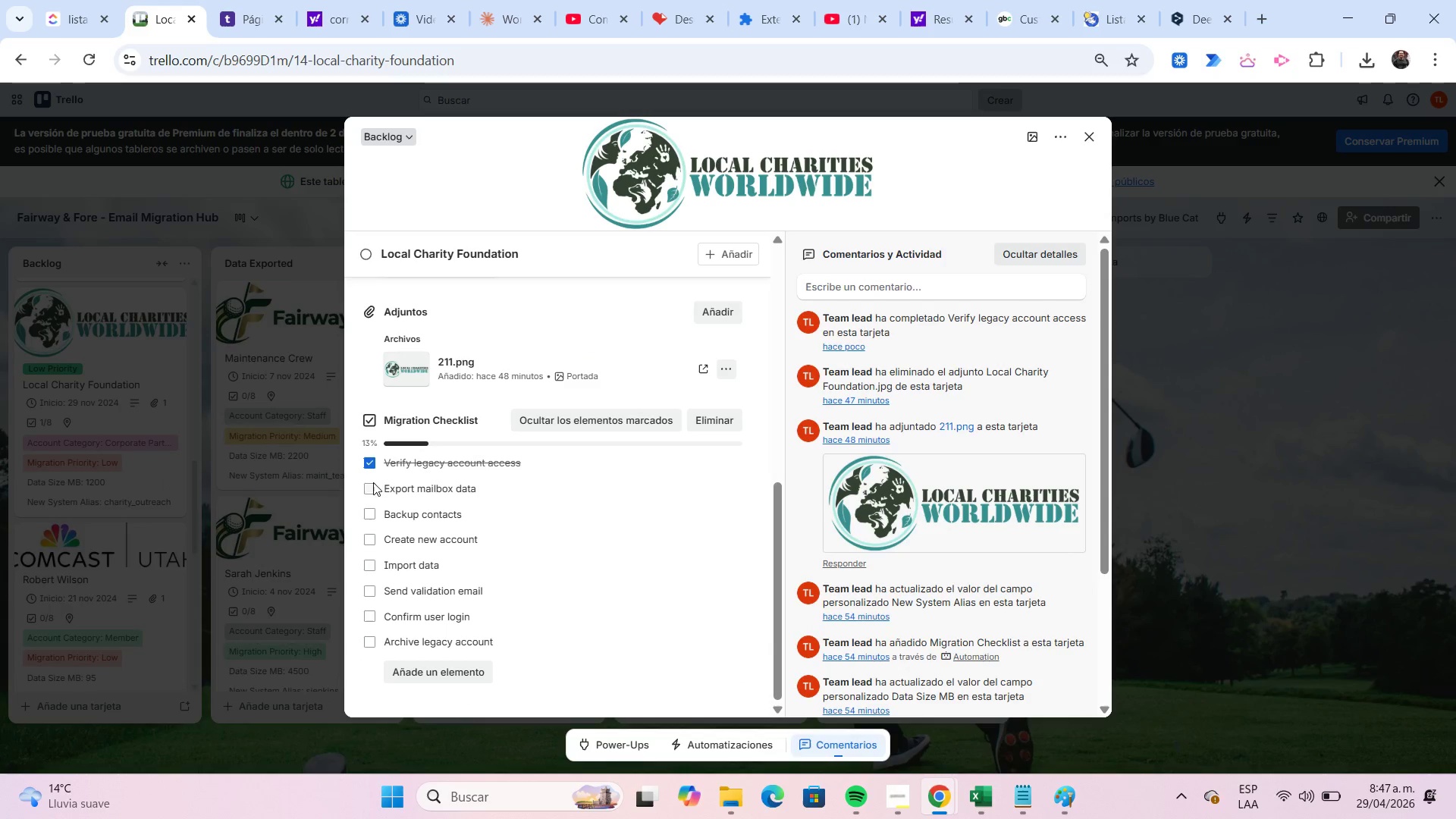 
left_click([373, 484])
 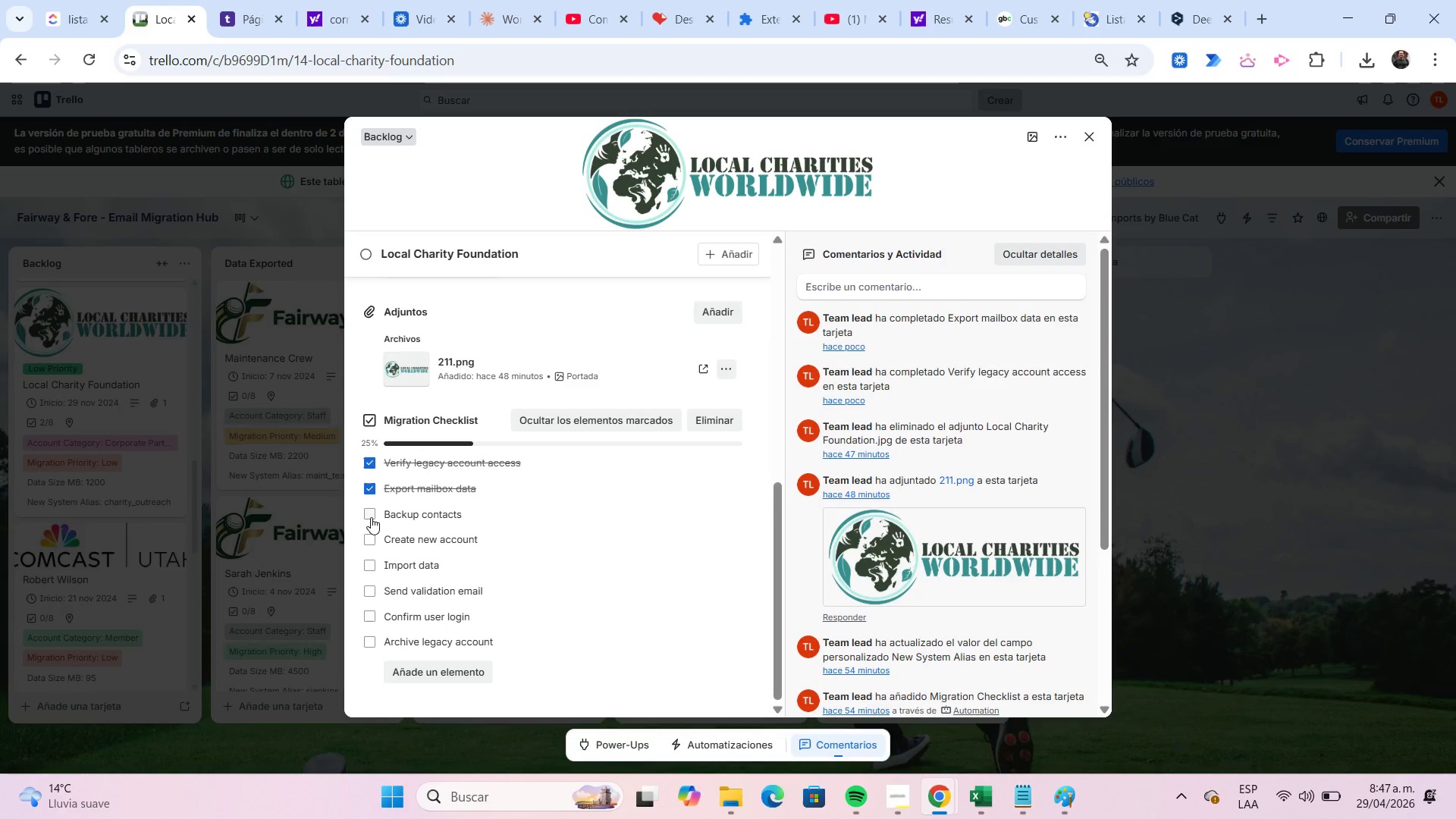 
left_click([371, 517])
 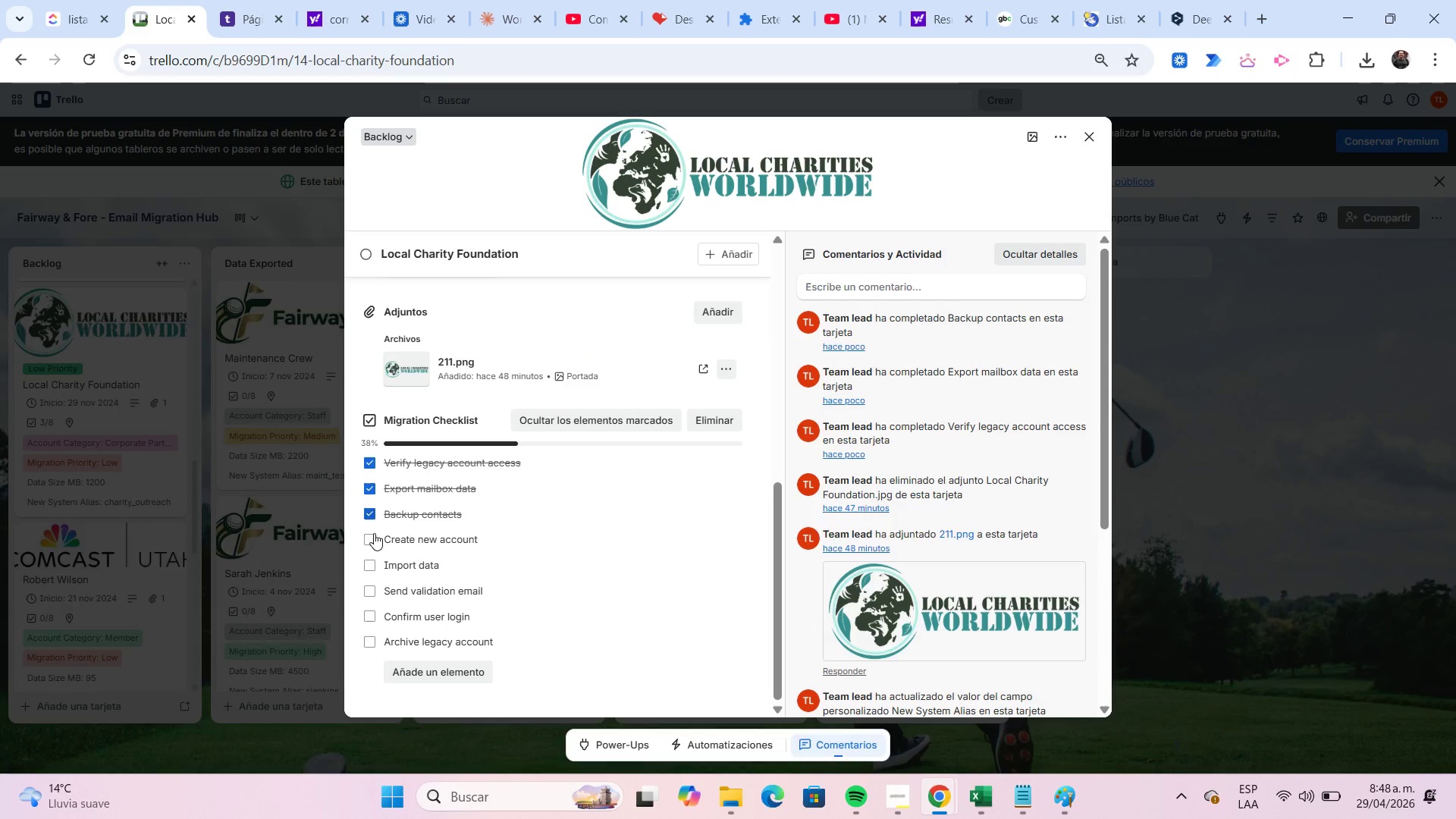 
left_click([374, 538])
 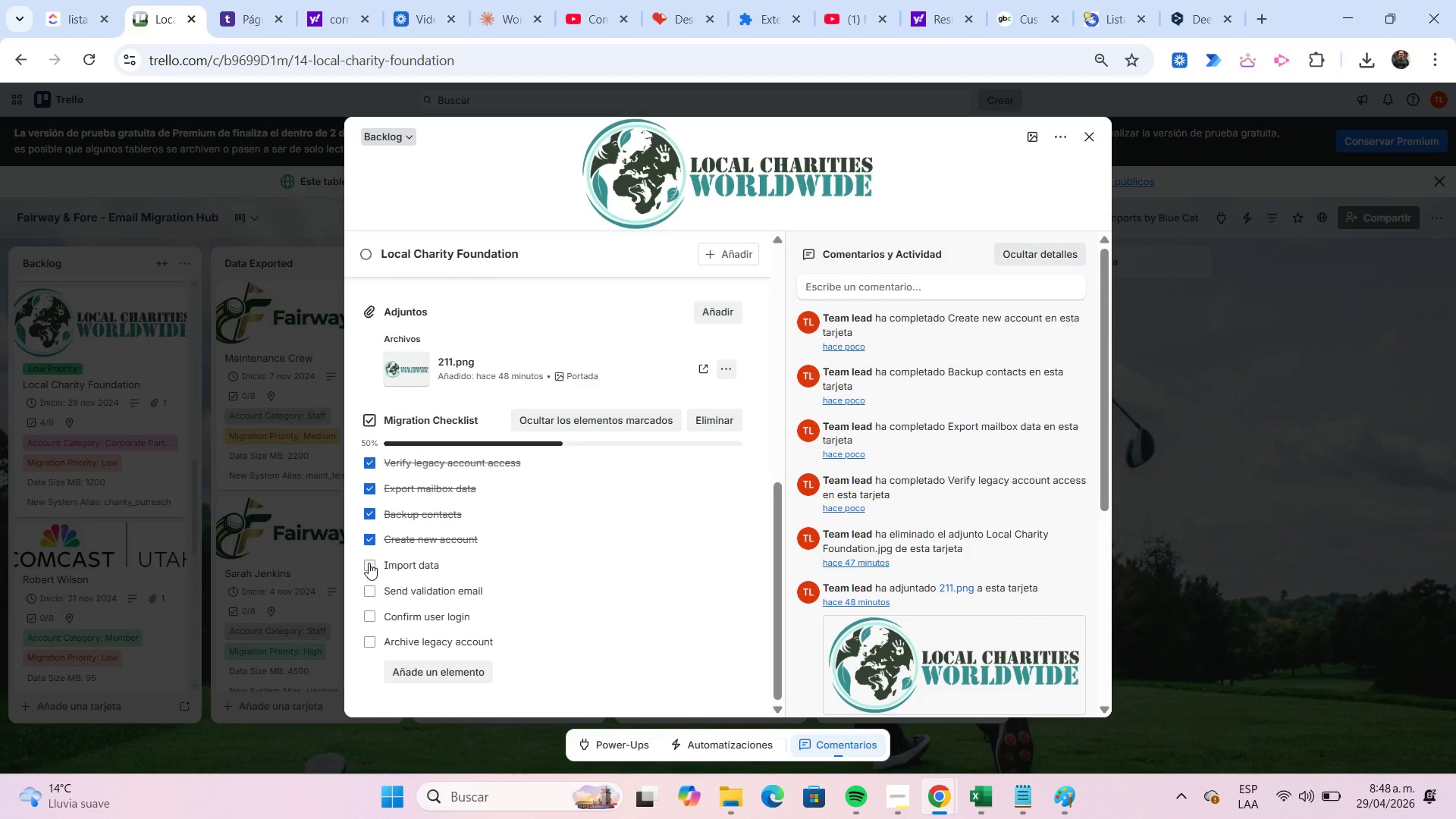 
left_click([369, 563])
 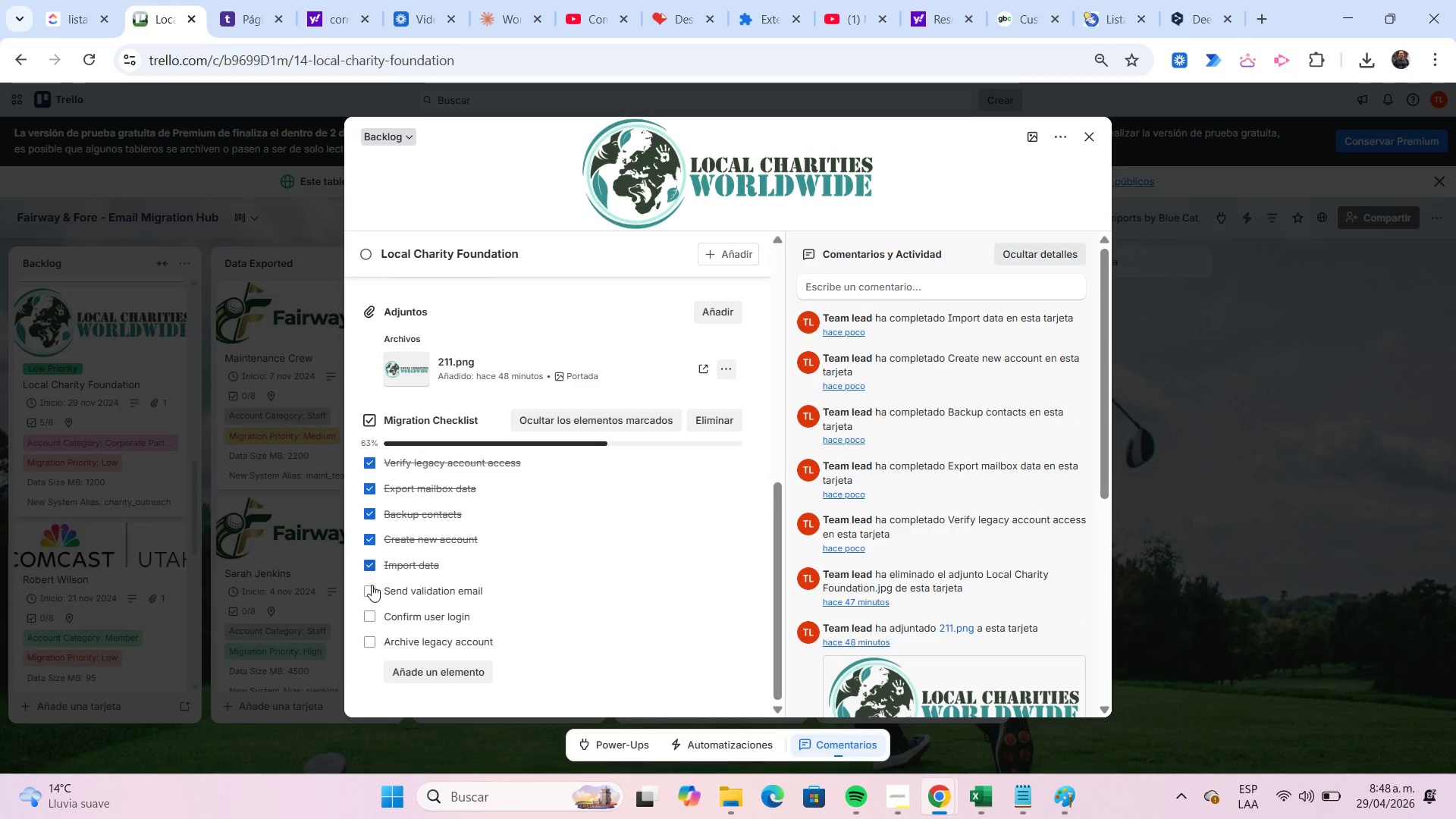 
left_click([373, 589])
 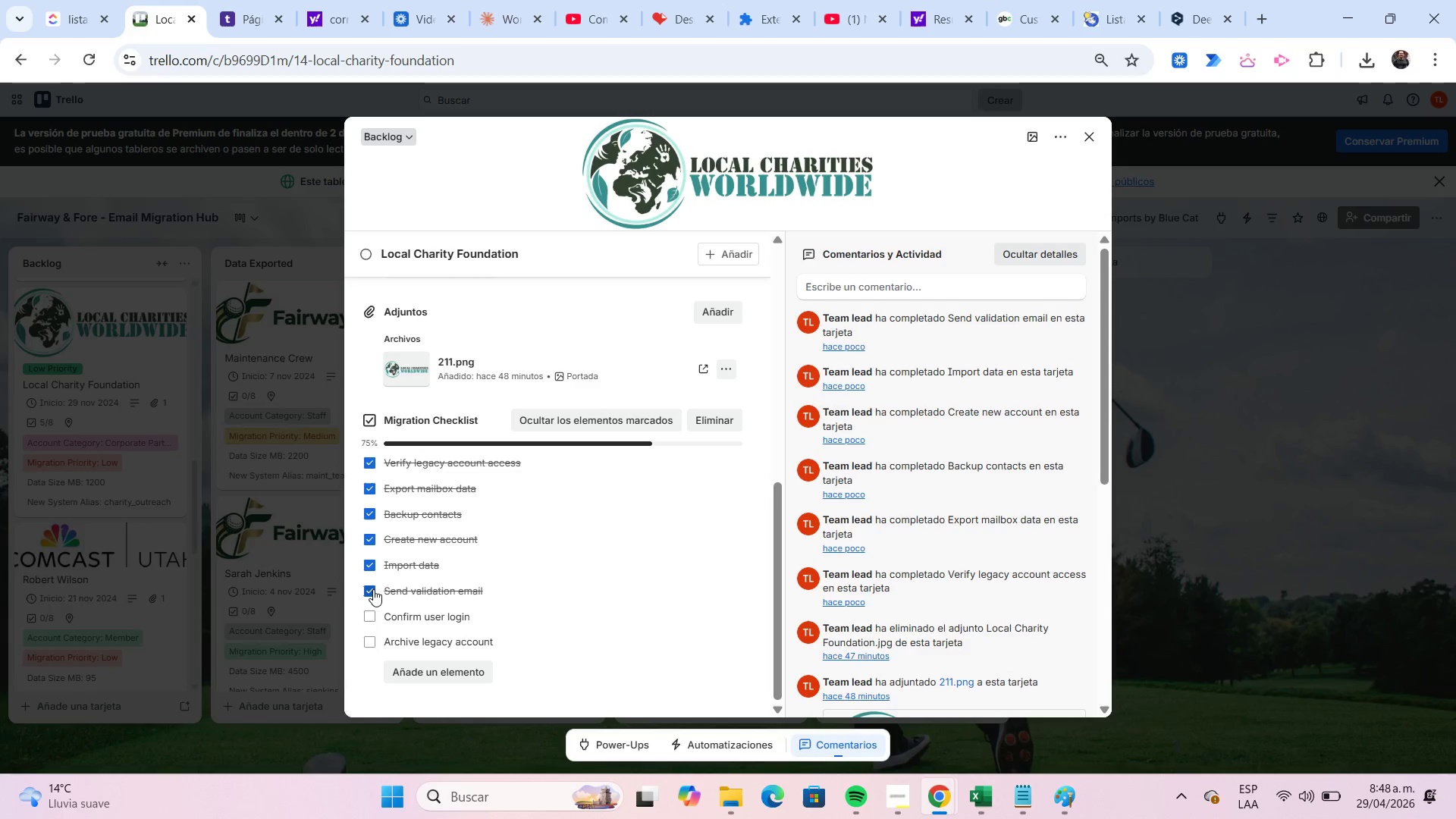 
scroll: coordinate [373, 589], scroll_direction: down, amount: 1.0
 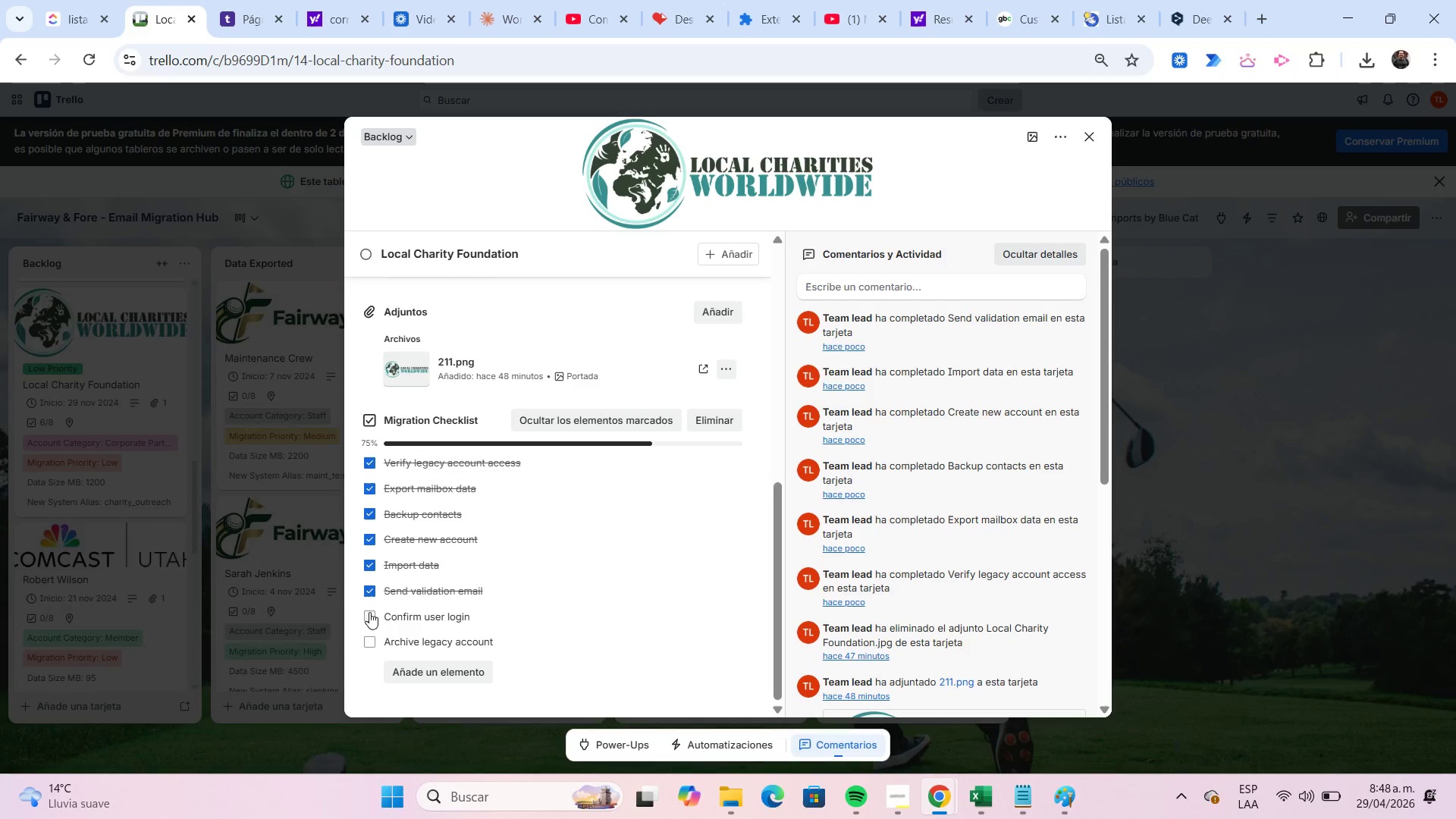 
left_click([369, 613])
 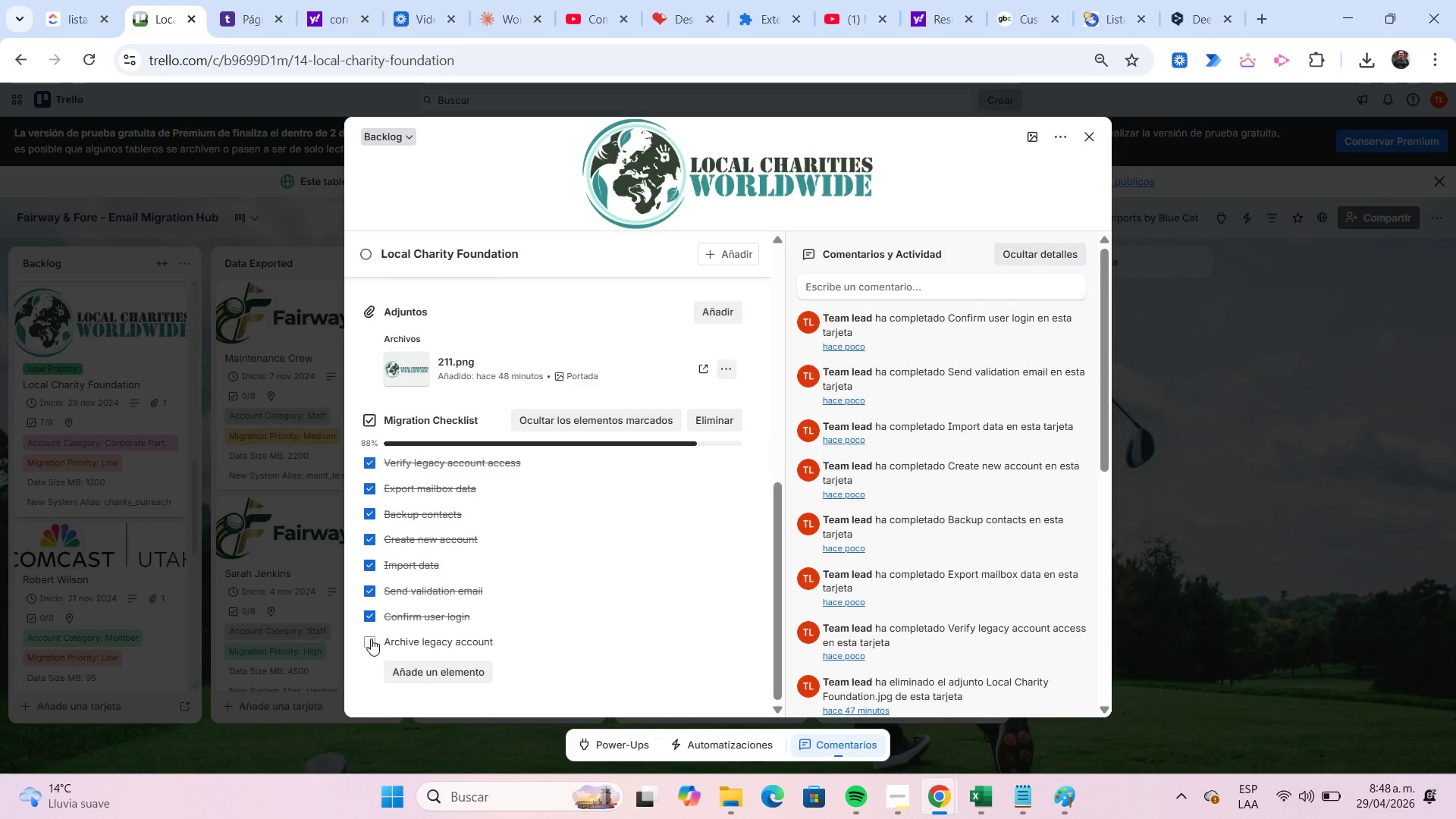 
left_click([371, 639])
 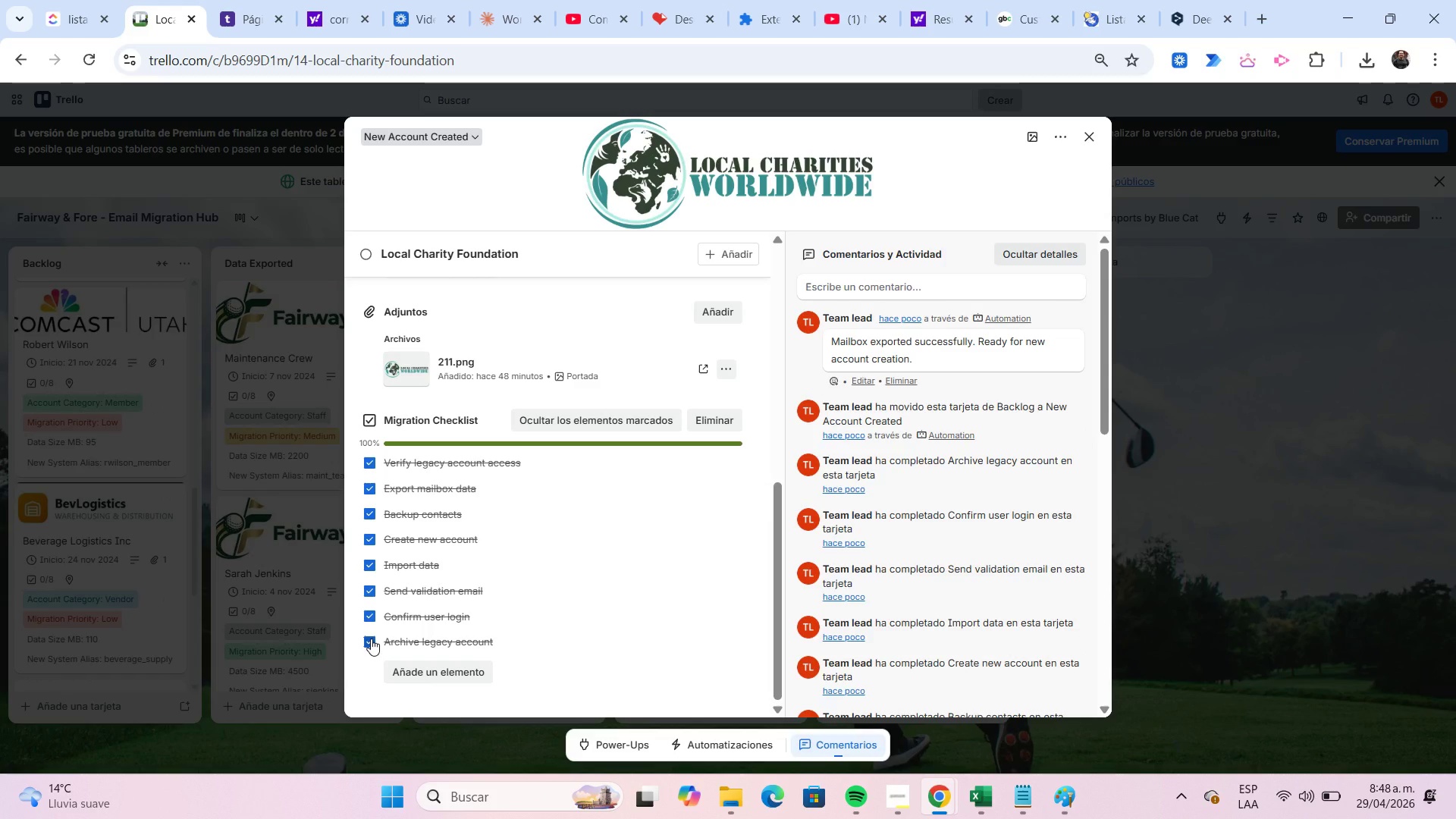 
wait(9.48)
 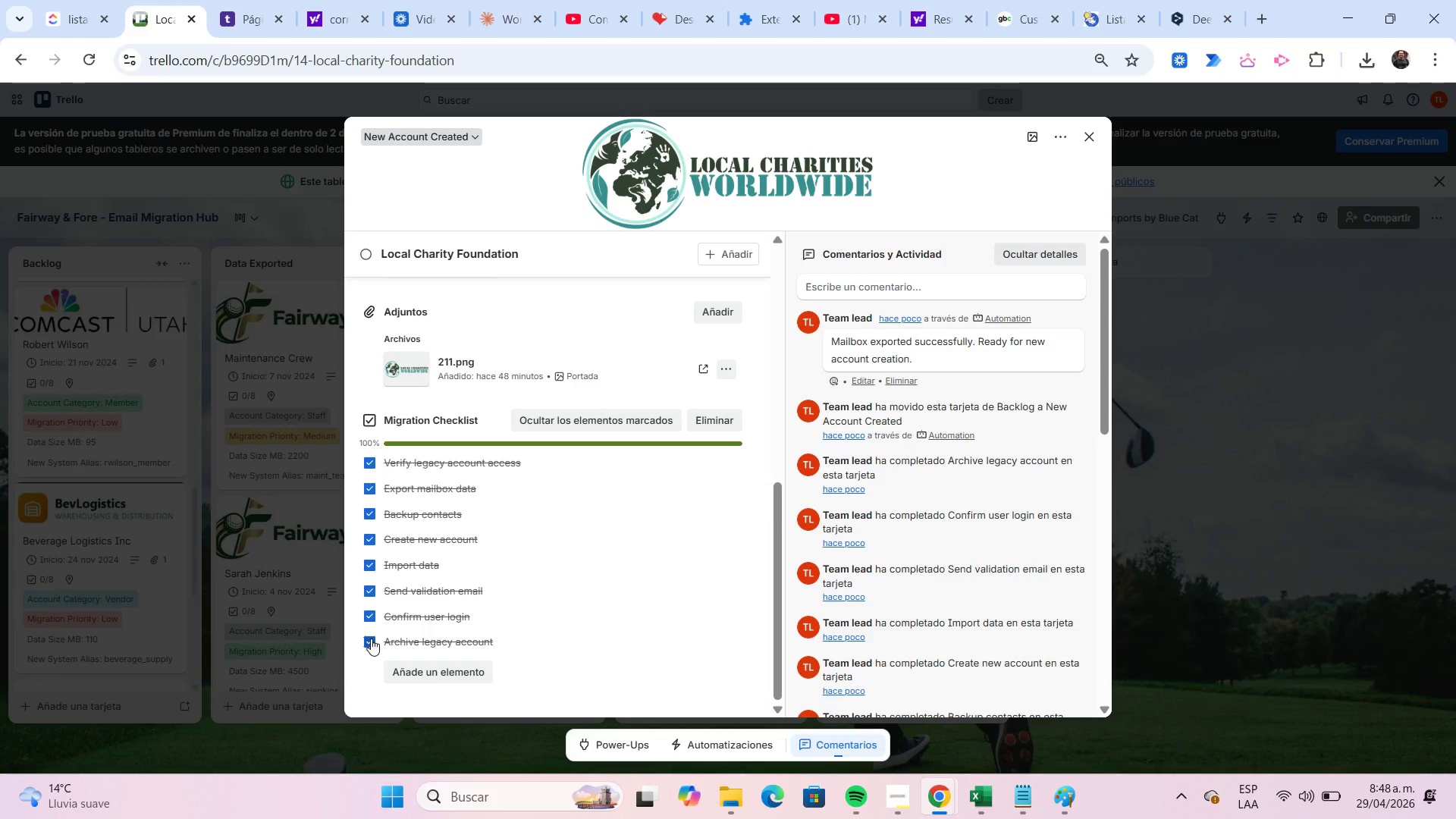 
scroll: coordinate [758, 362], scroll_direction: up, amount: 6.0
 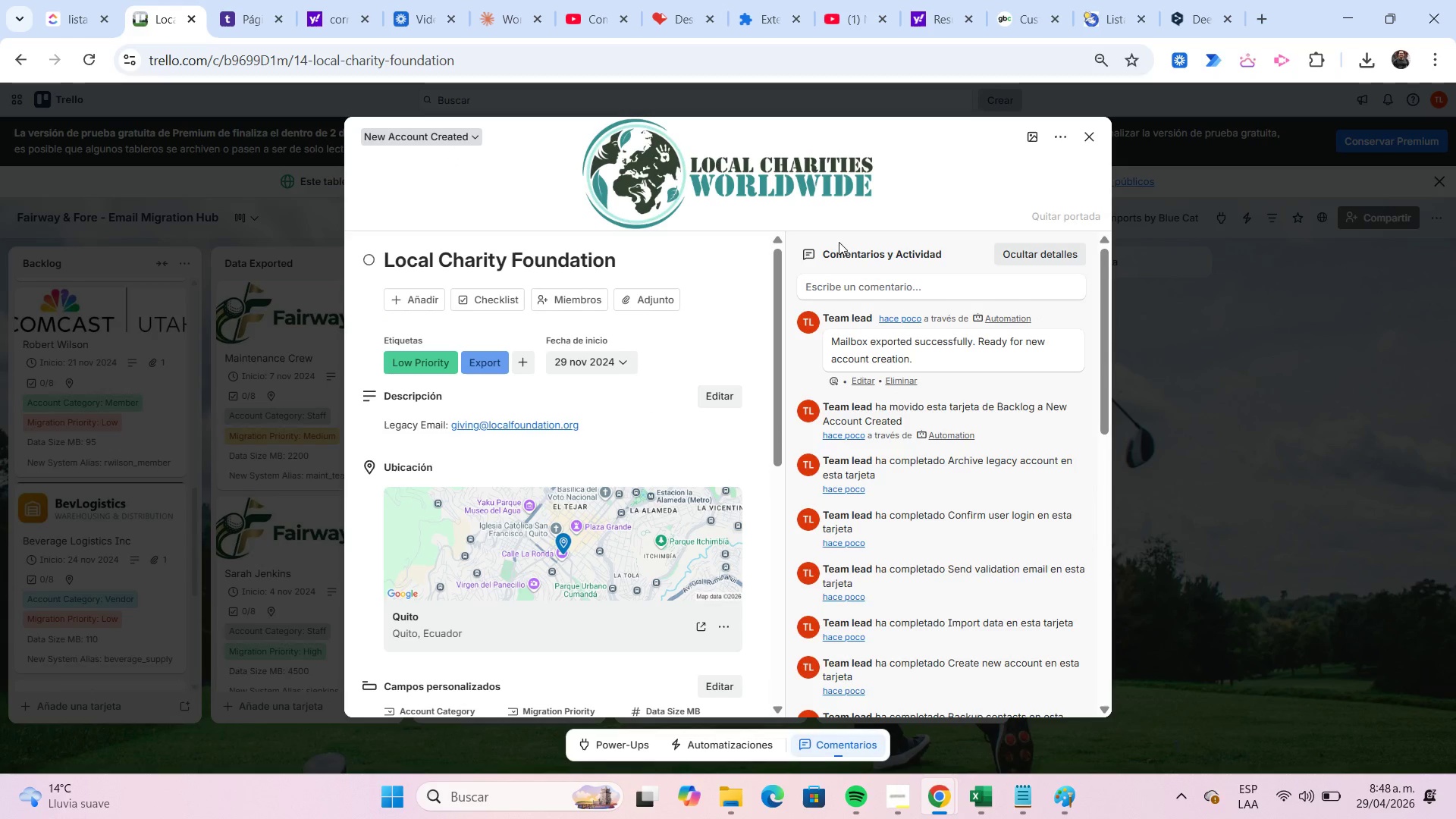 
left_click([1096, 141])
 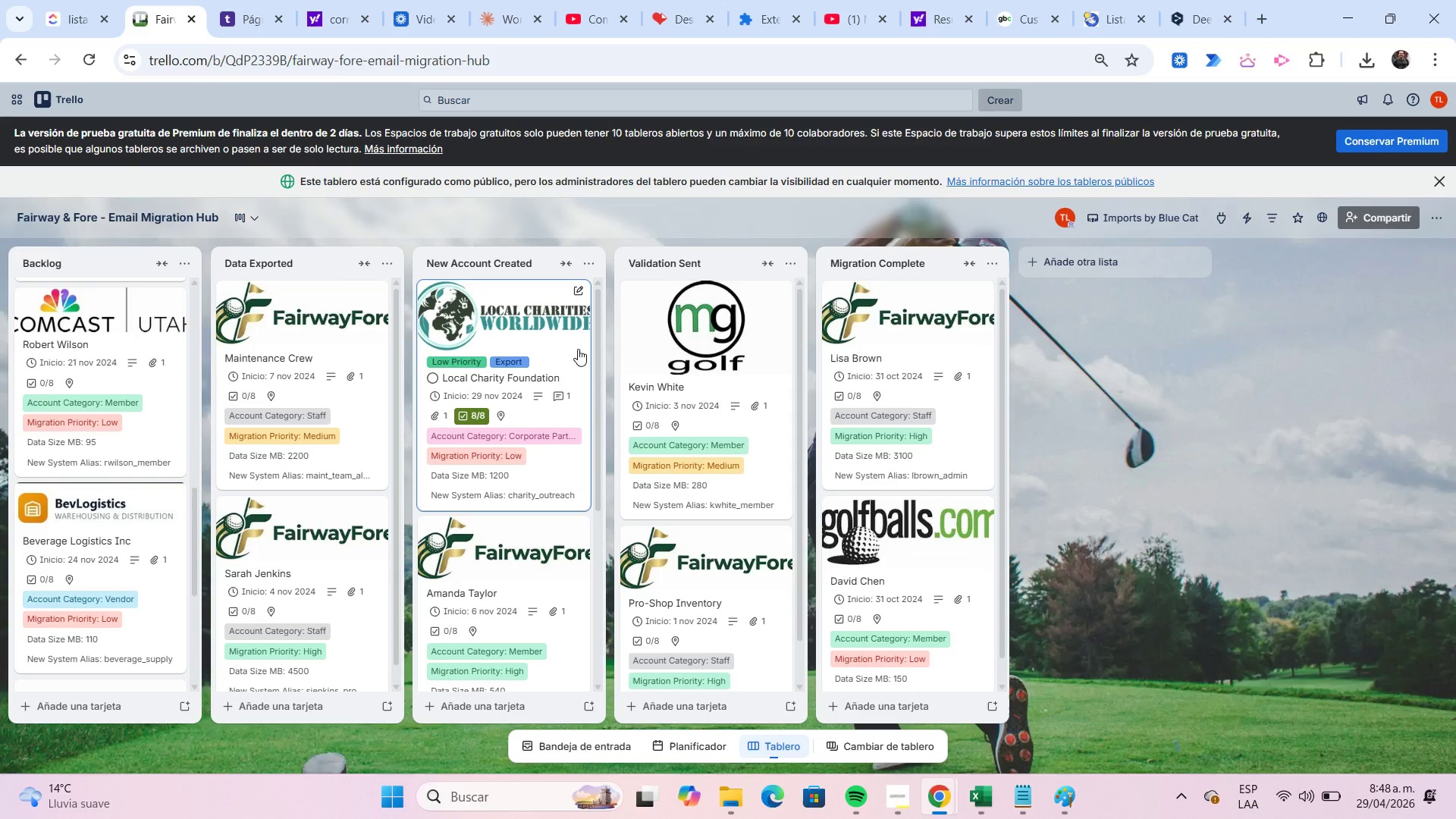 
wait(22.69)
 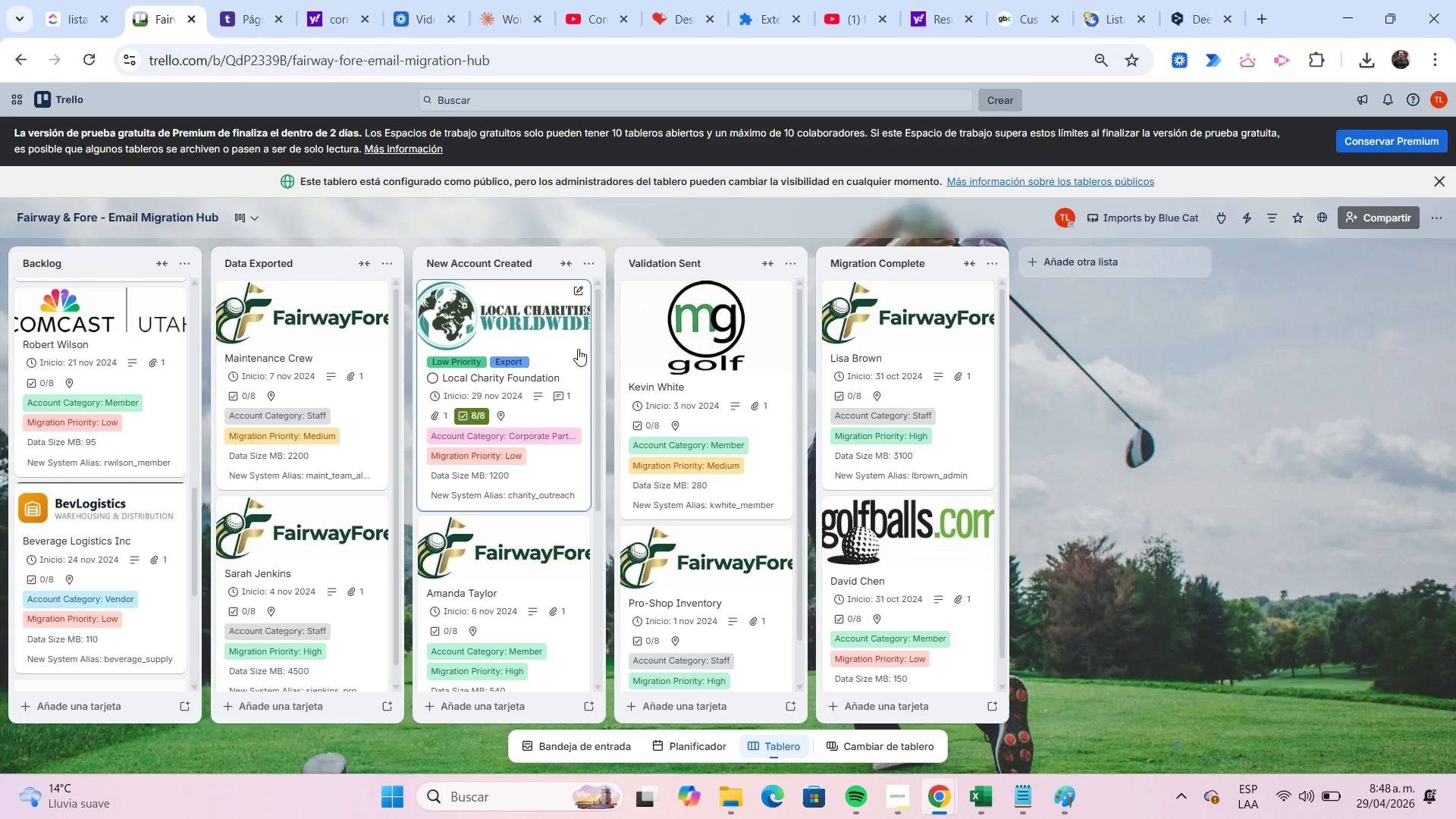 
left_click([1247, 223])
 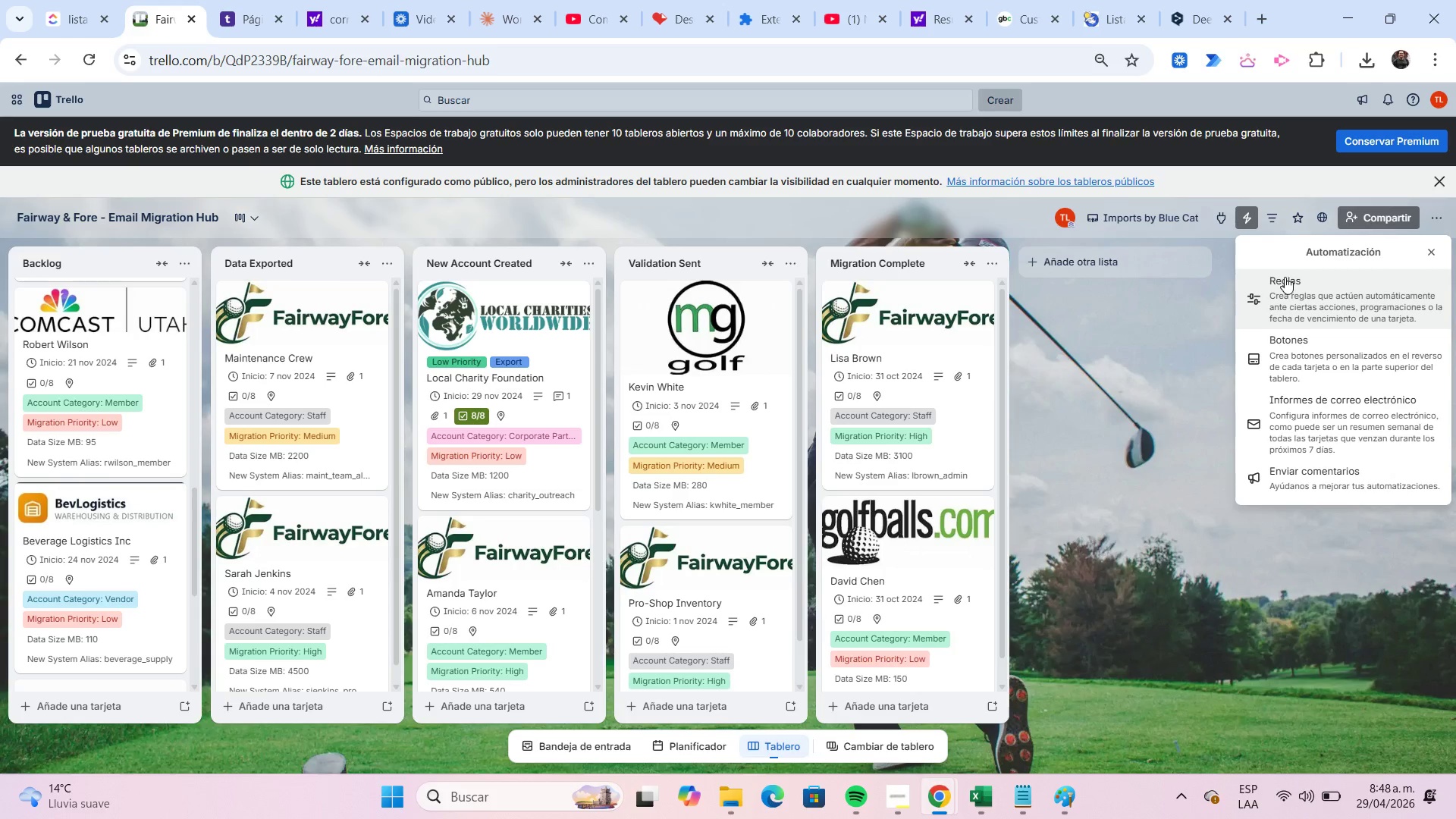 
left_click([1287, 281])
 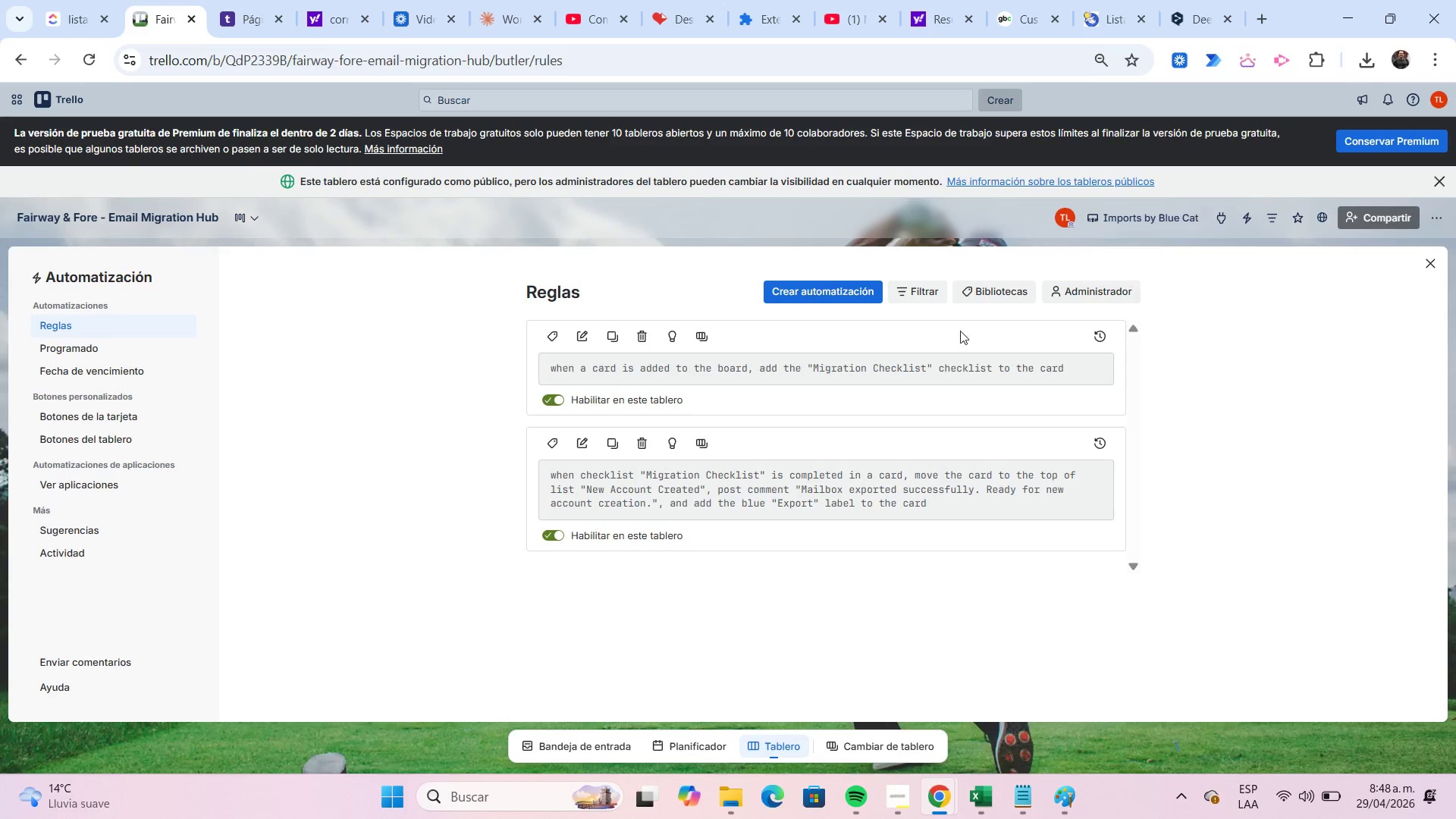 
left_click([835, 293])
 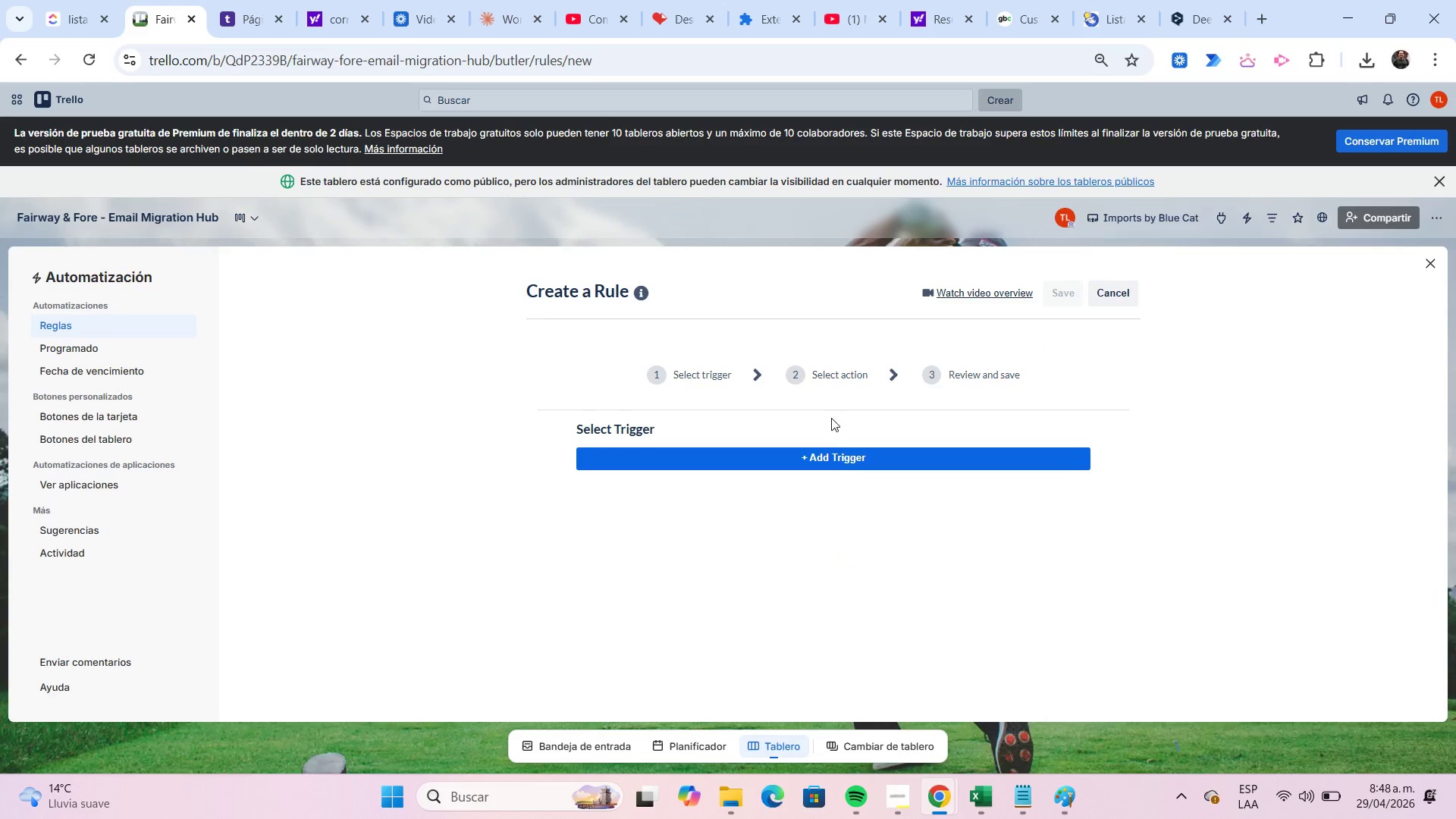 
left_click([837, 451])
 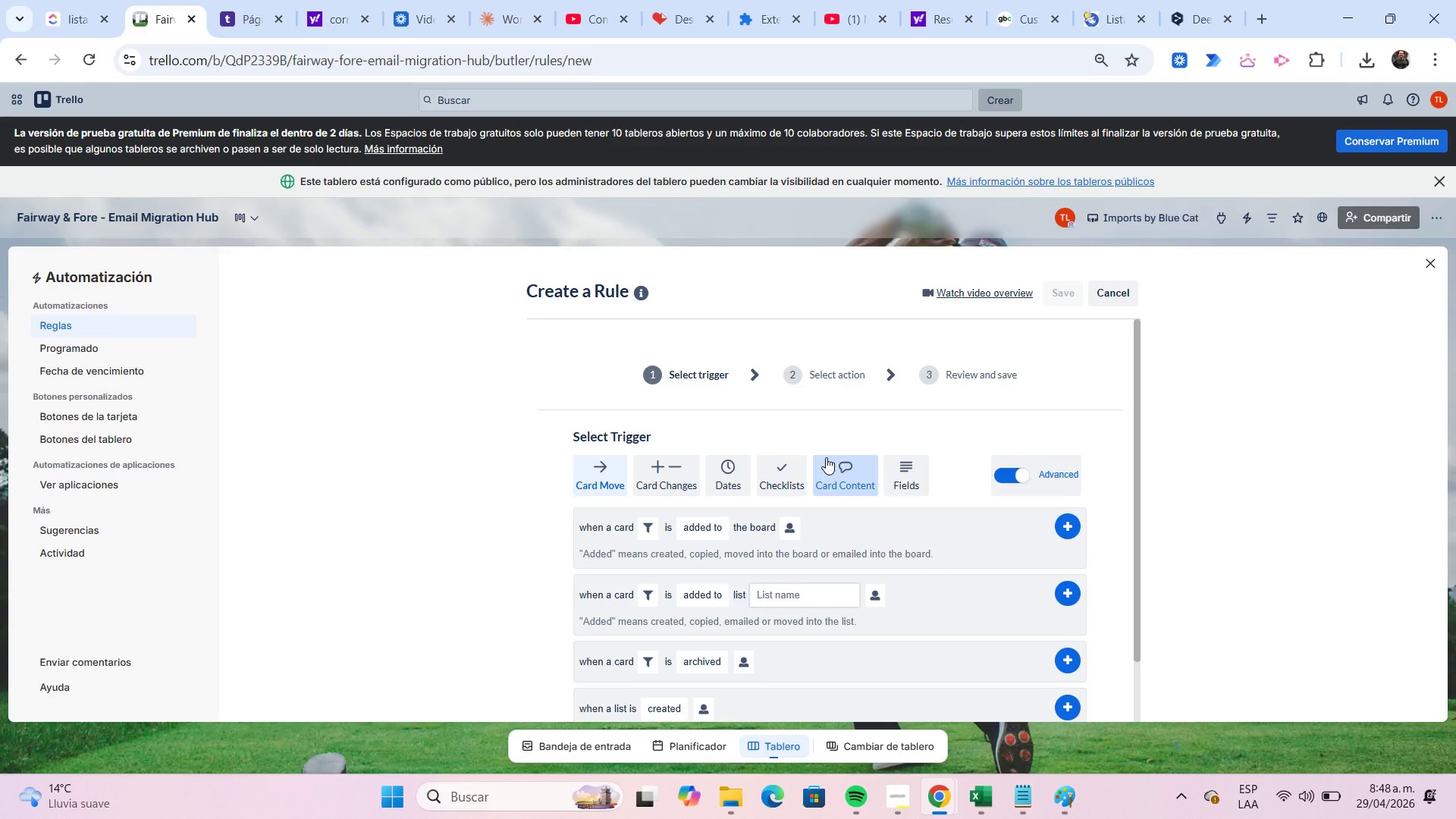 
scroll: coordinate [839, 457], scroll_direction: down, amount: 2.0
 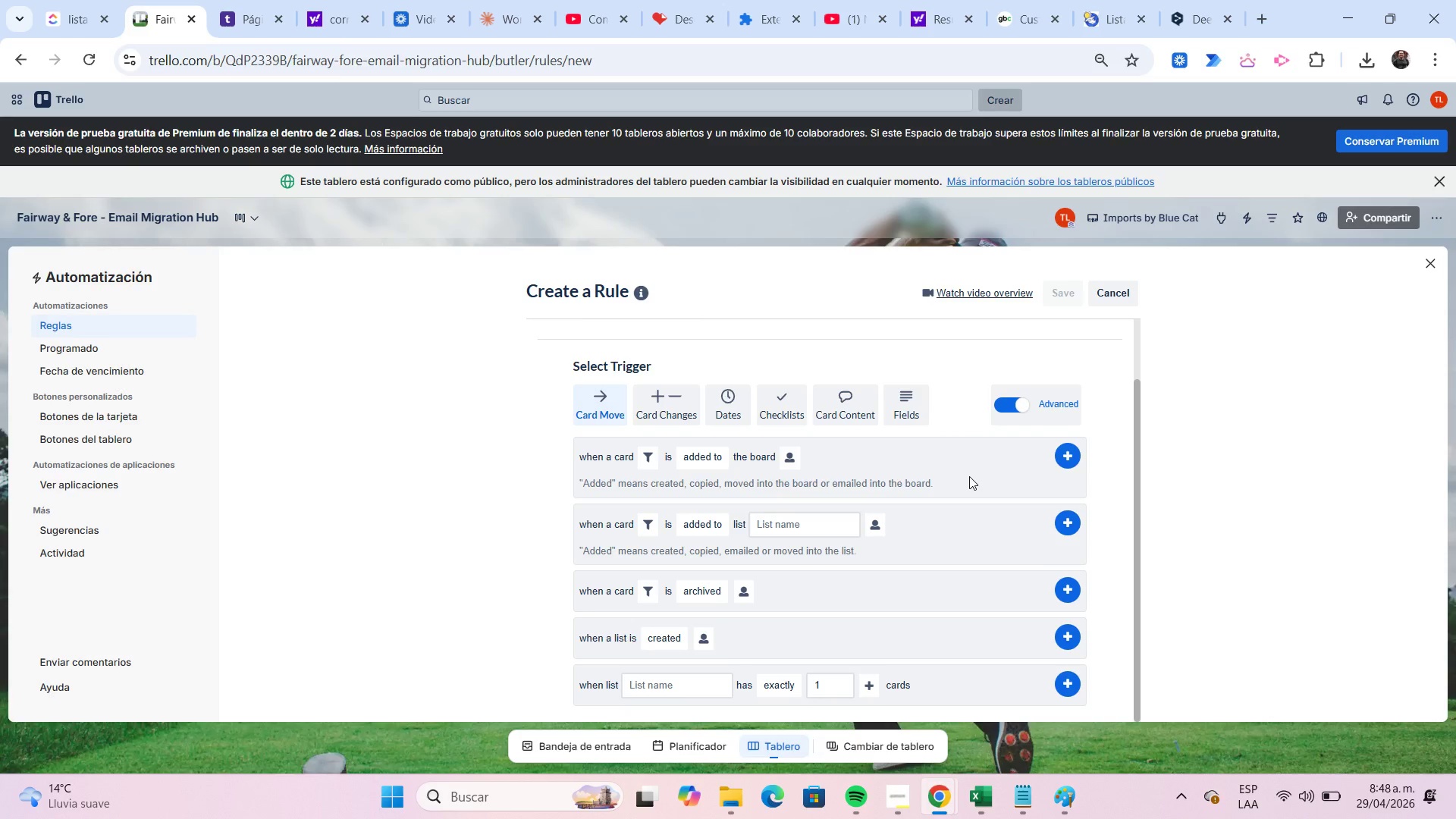 
left_click([690, 521])
 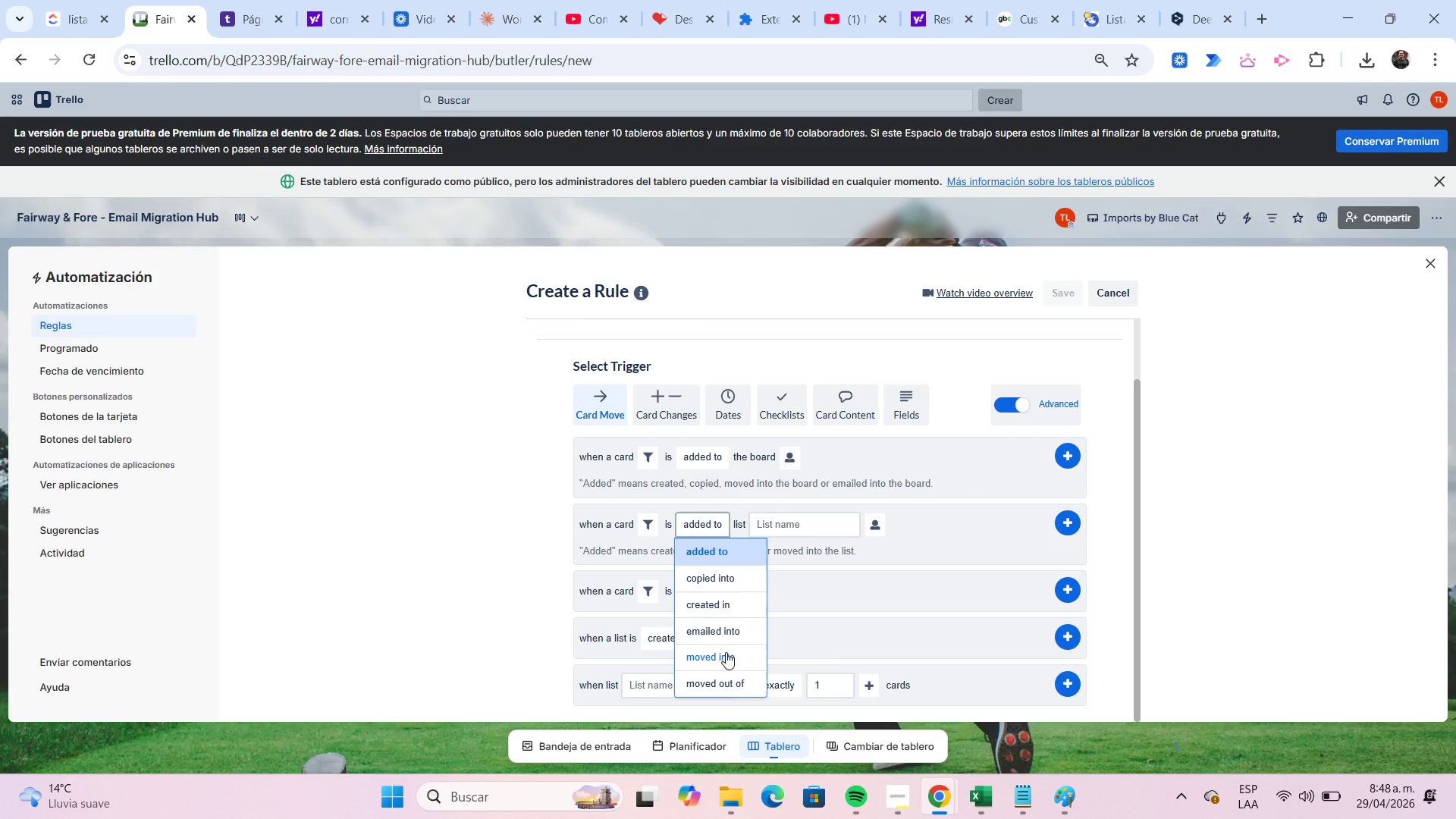 
left_click([725, 655])
 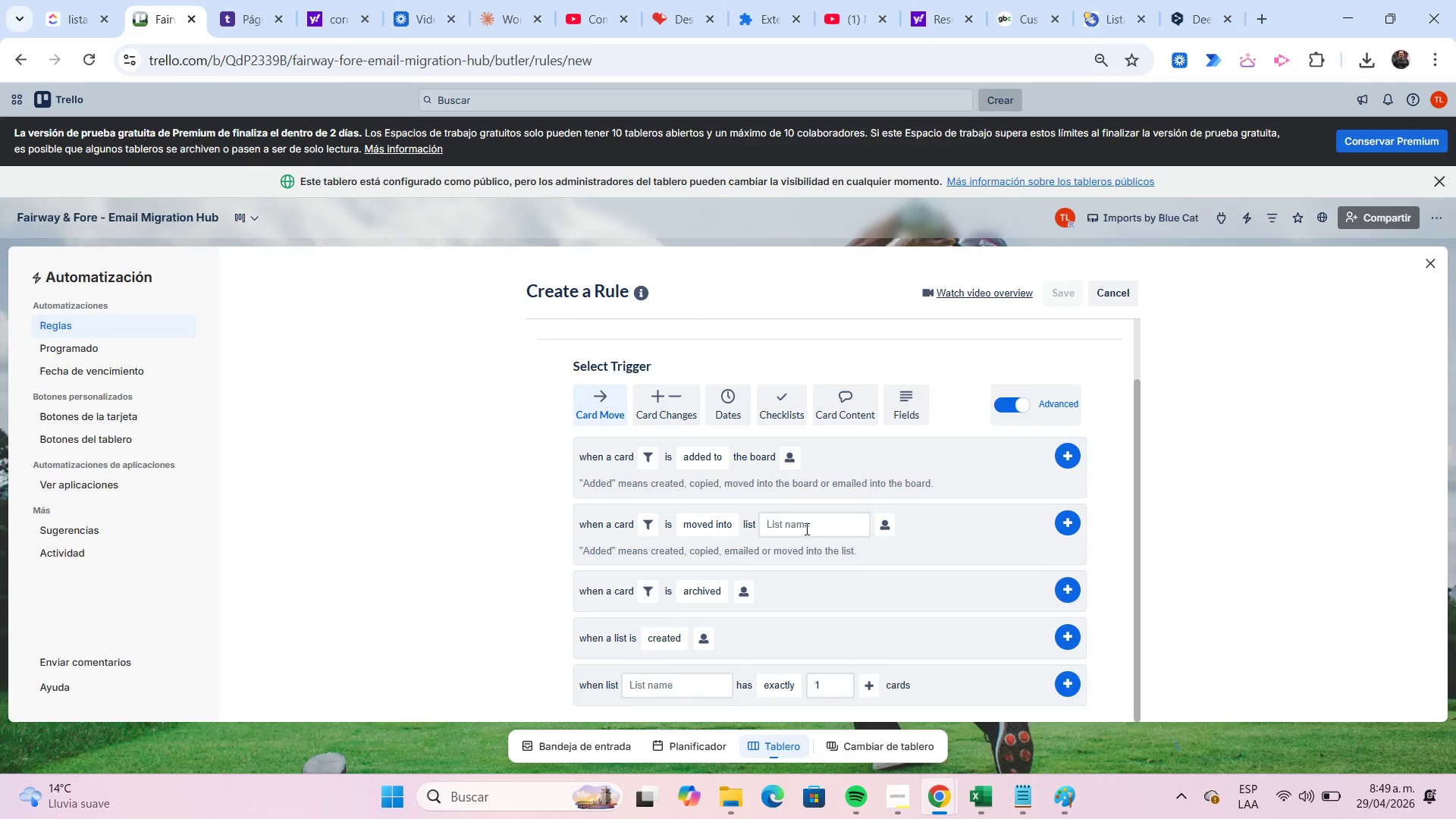 
left_click([805, 527])
 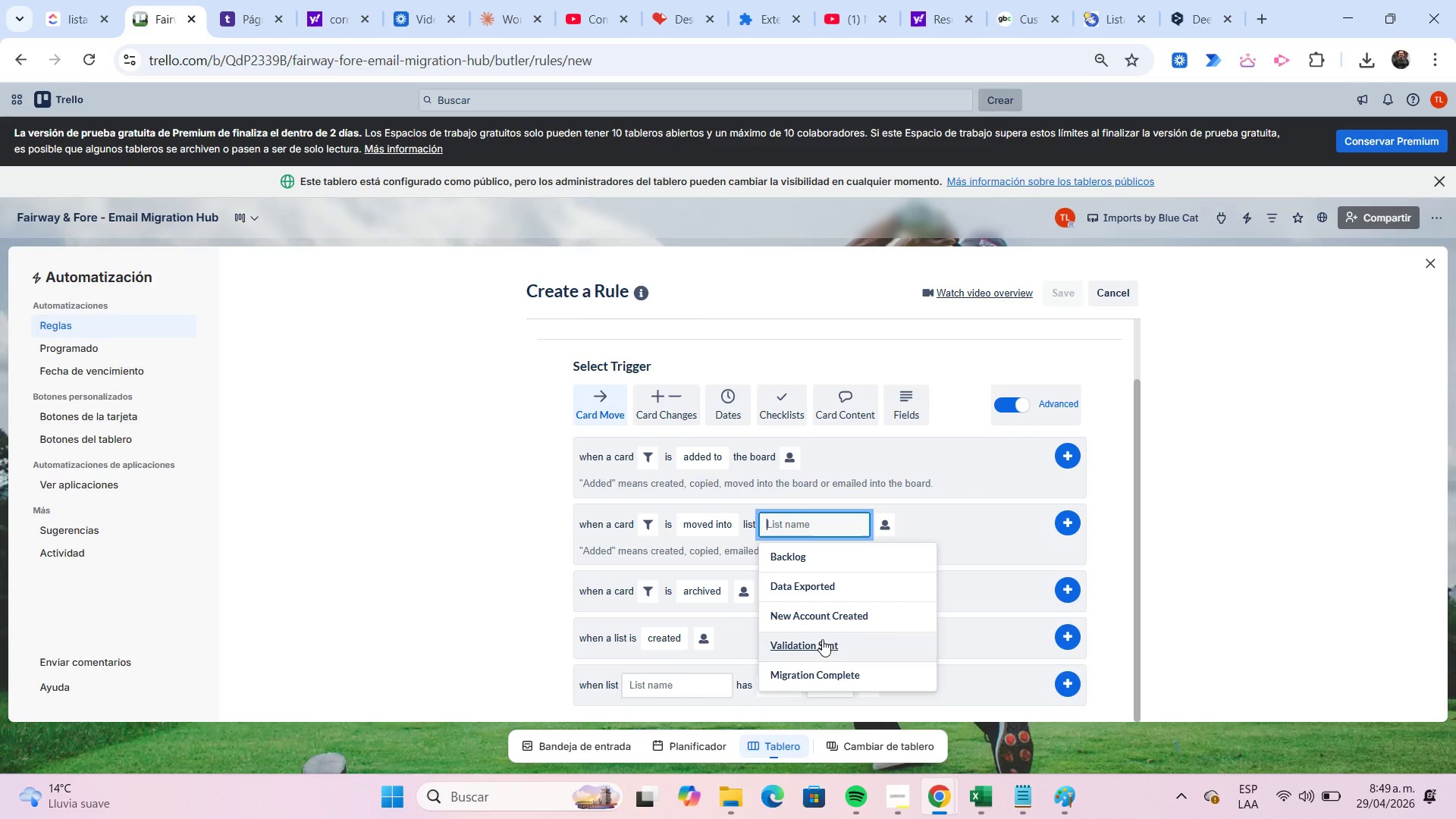 
left_click([821, 647])
 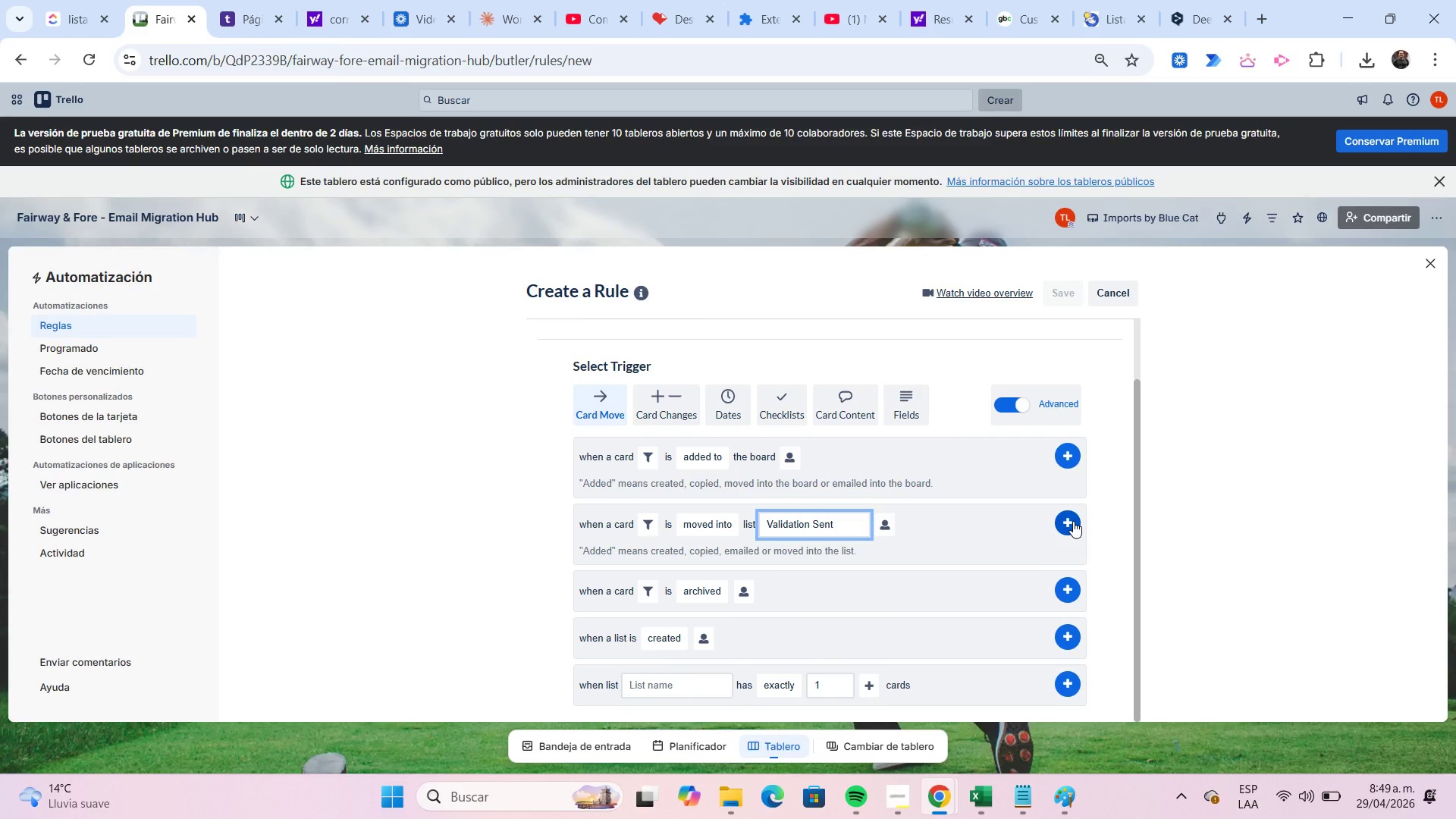 
left_click([1073, 521])
 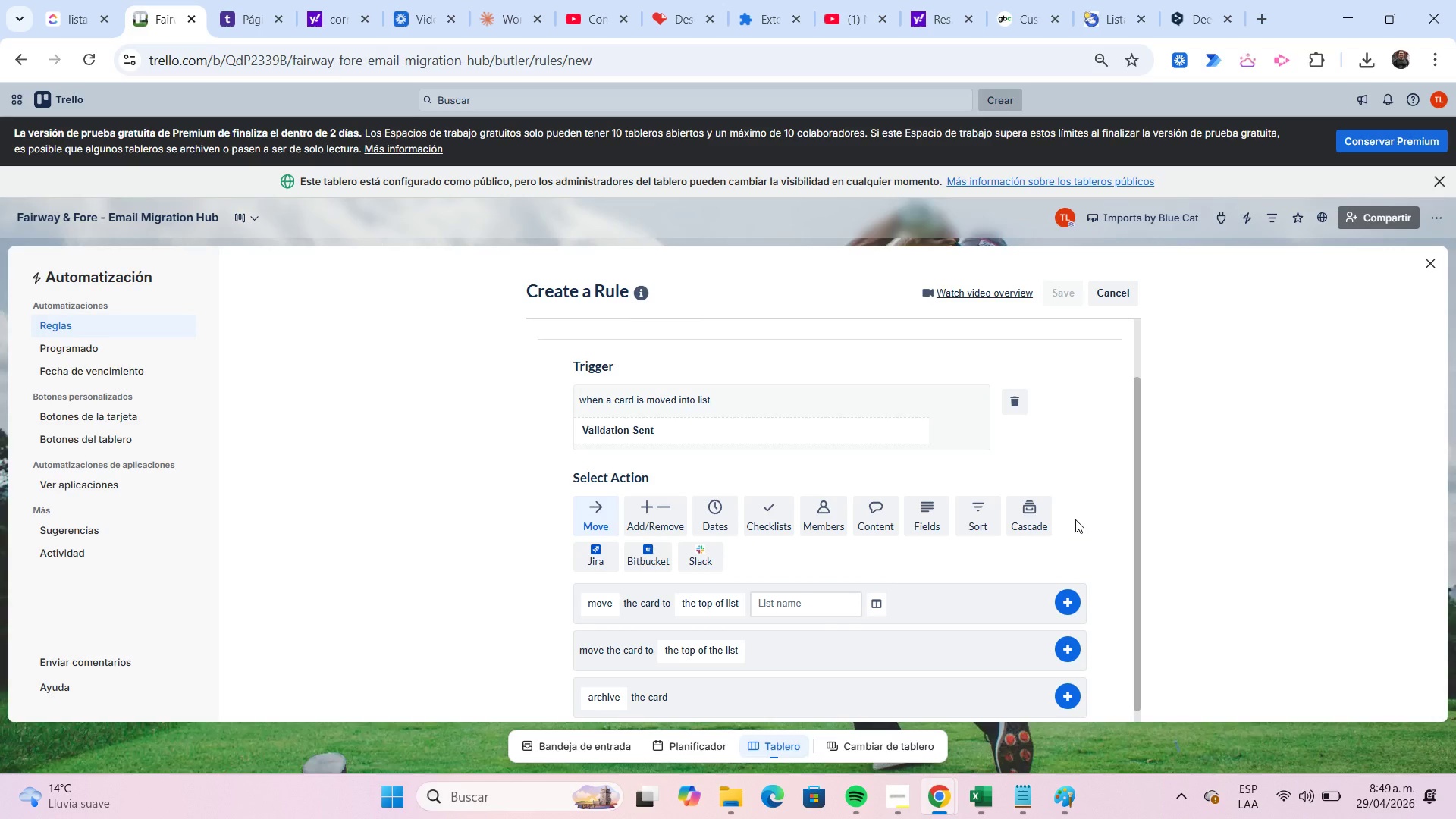 
wait(8.55)
 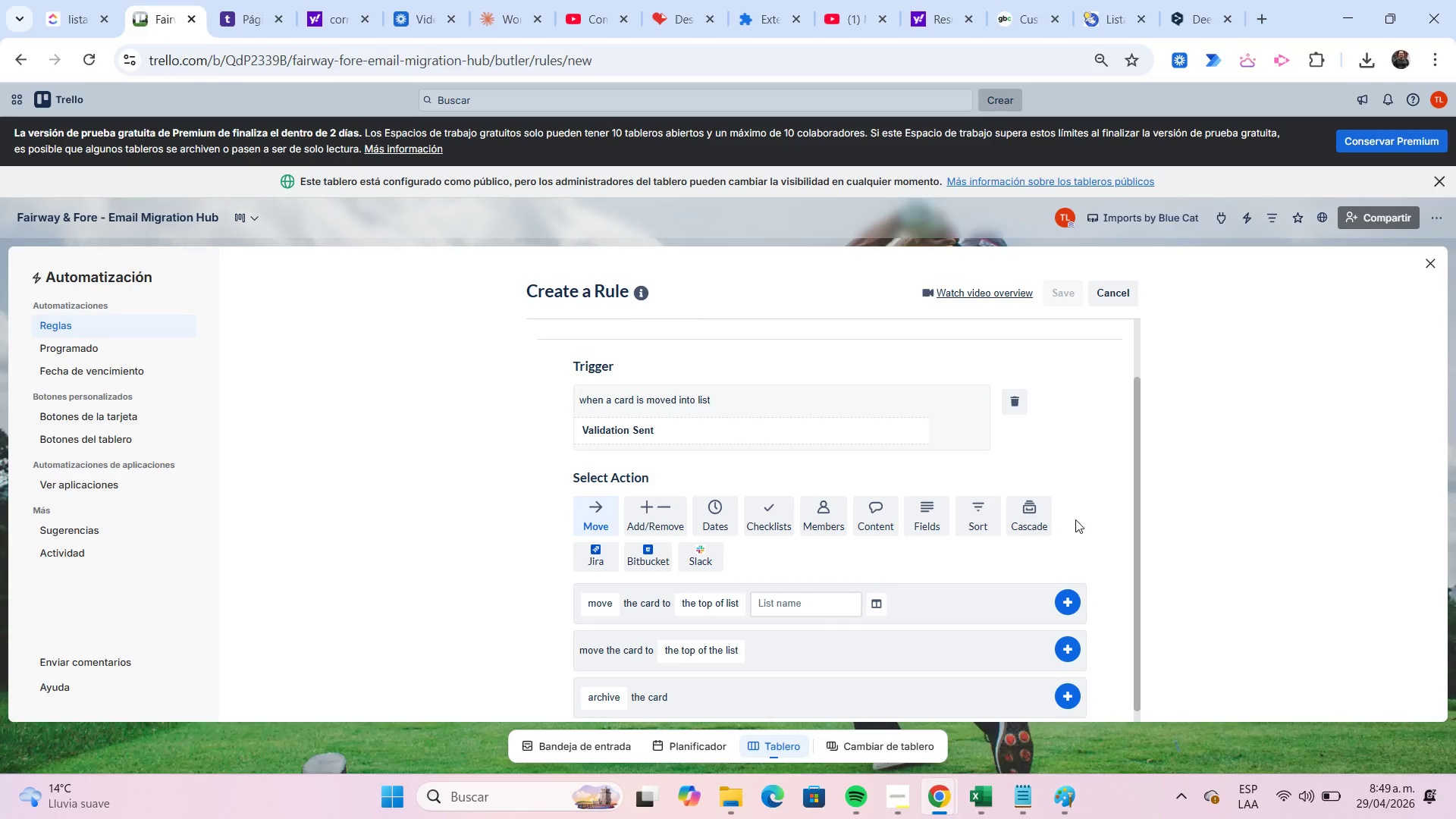 
left_click([706, 516])
 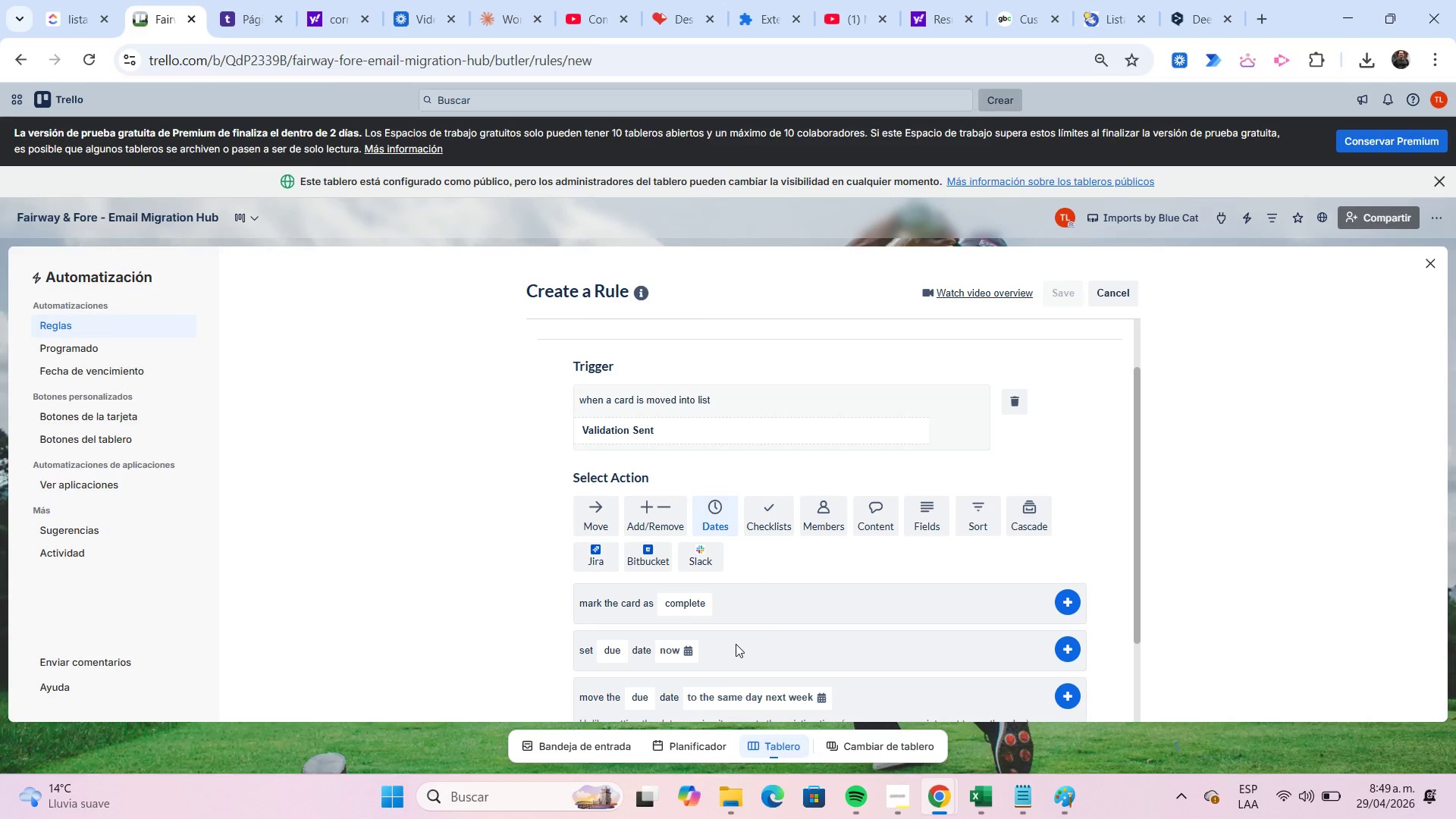 
left_click([694, 652])
 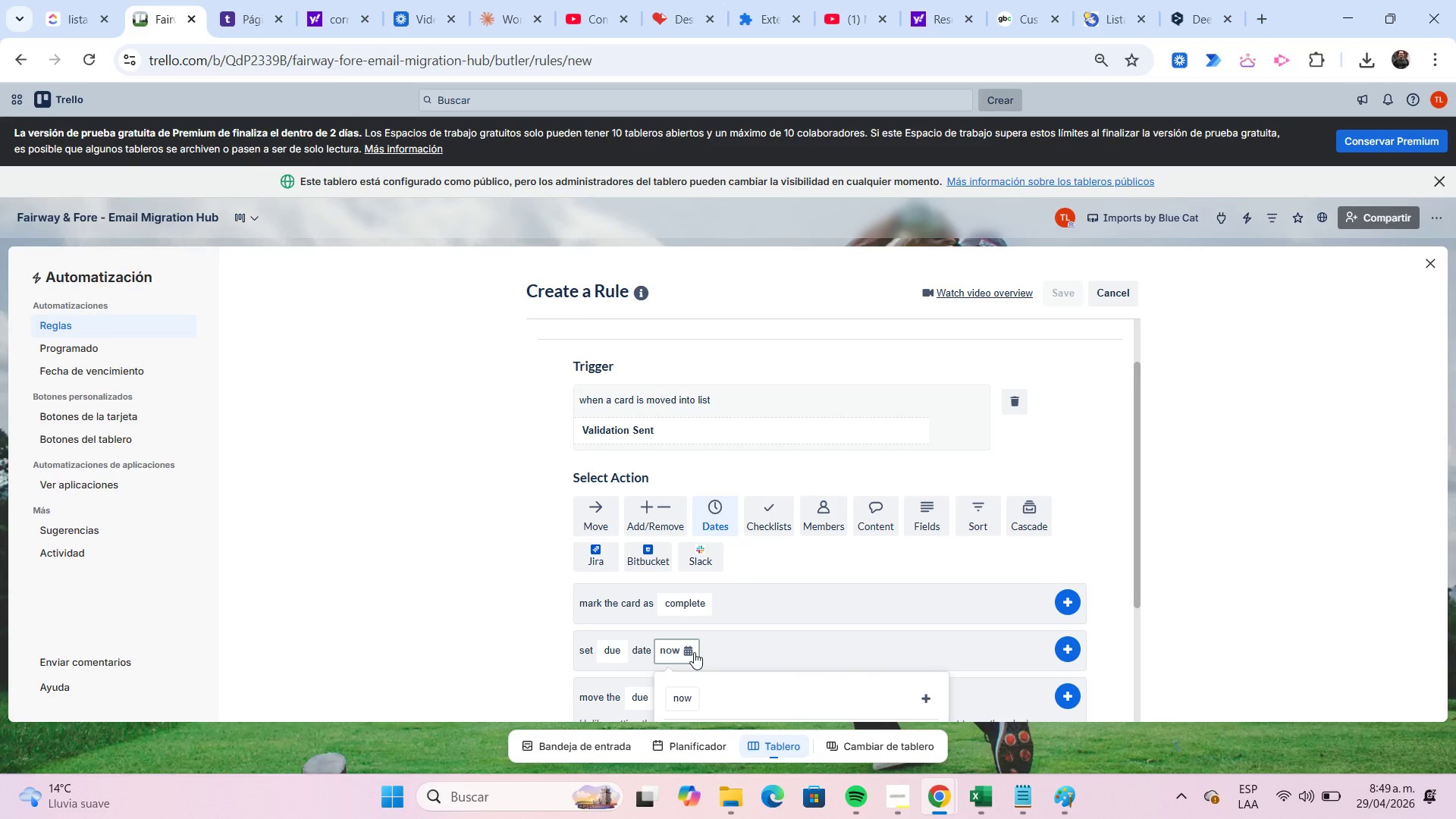 
scroll: coordinate [694, 652], scroll_direction: down, amount: 2.0
 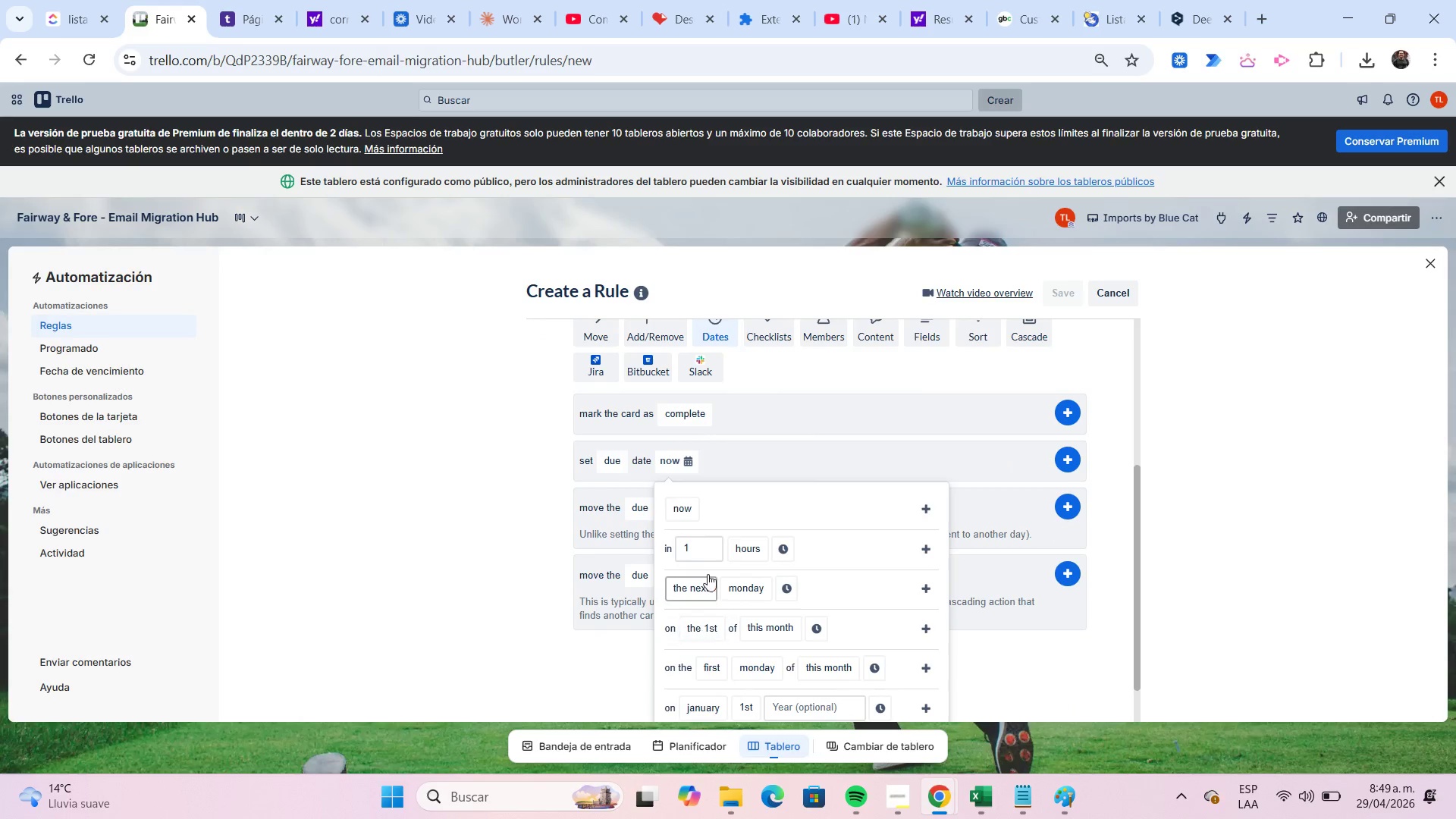 
left_click([694, 557])
 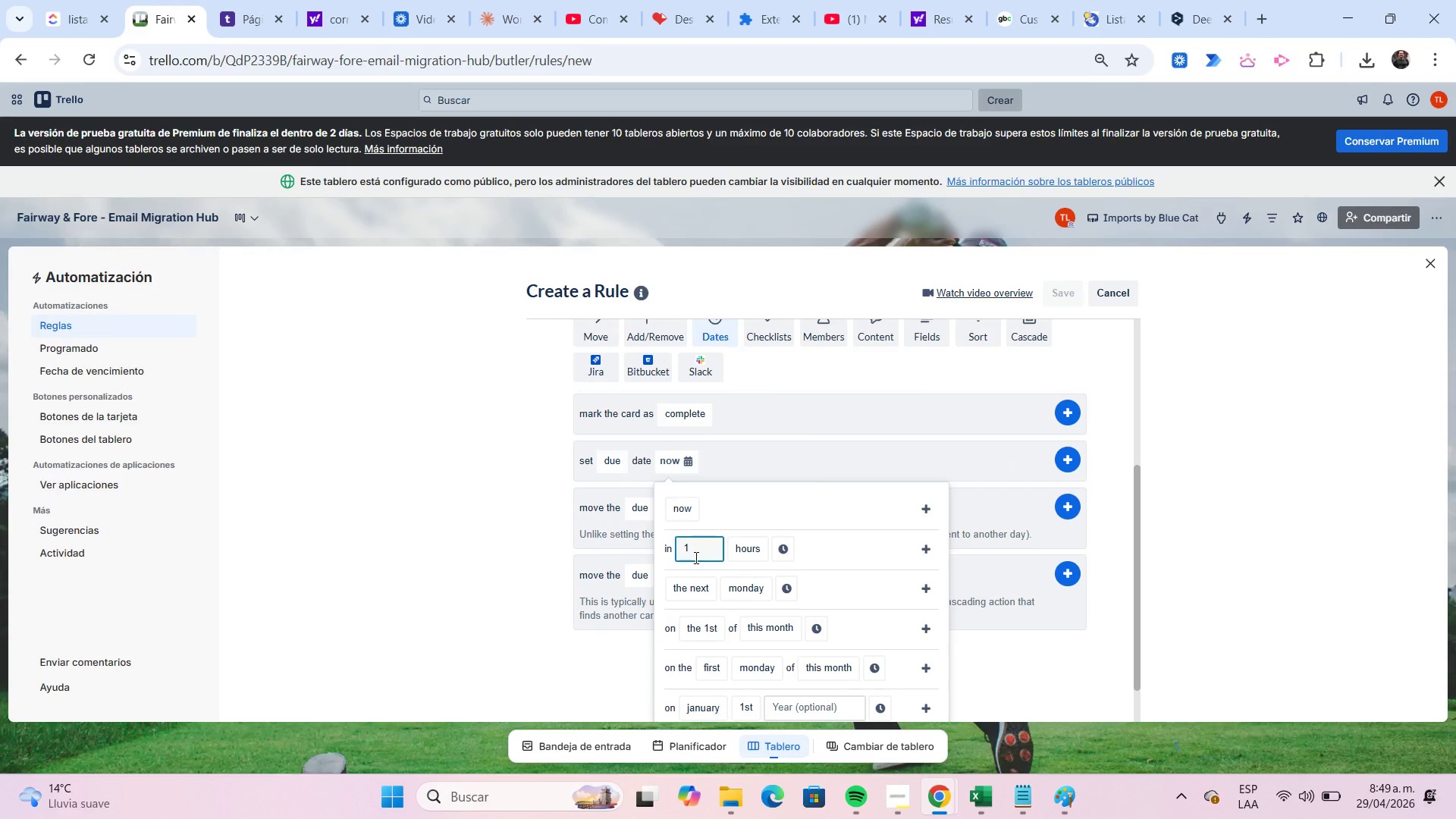 
key(Backspace)
 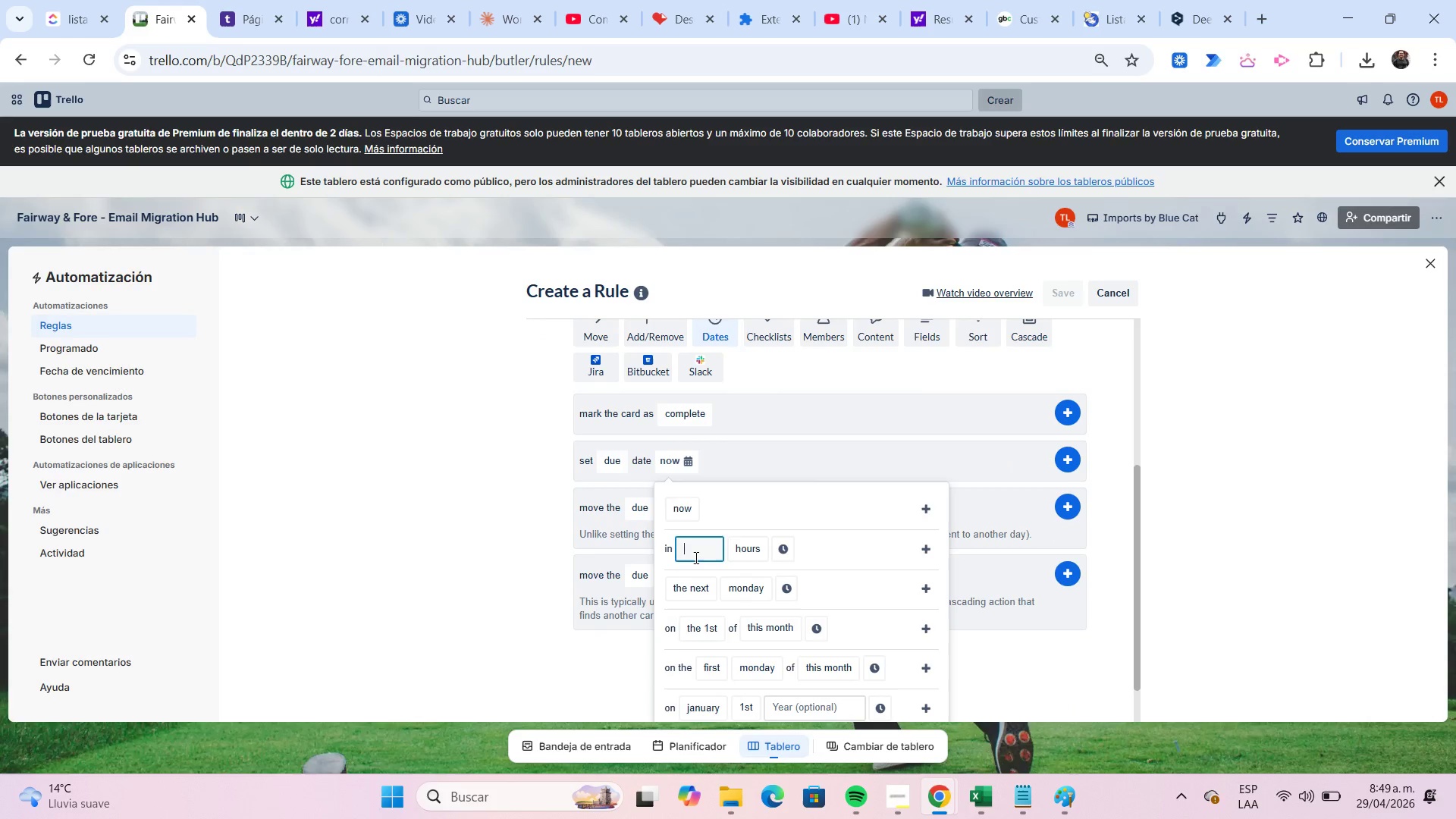 
key(Numpad2)
 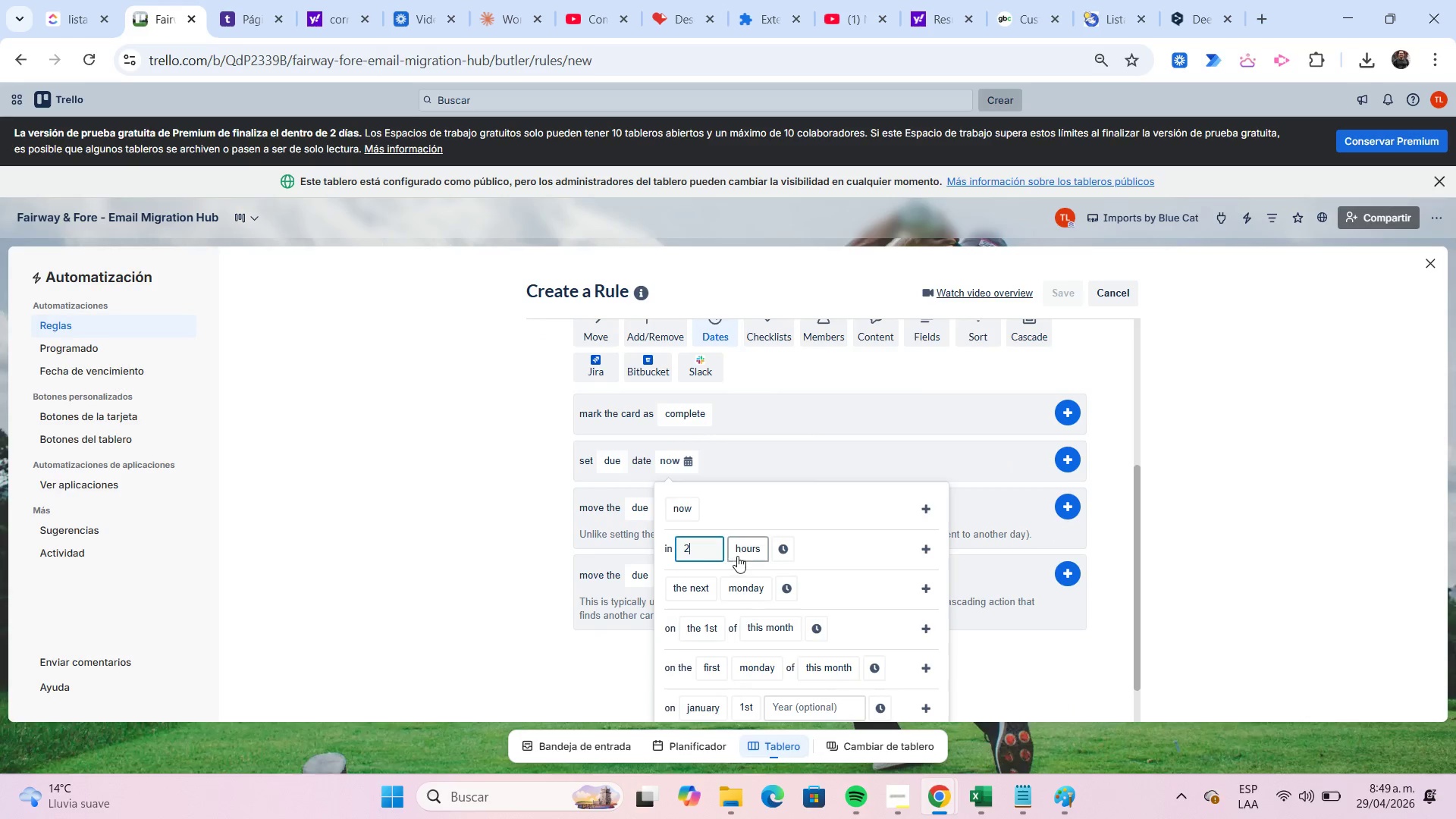 
left_click([754, 548])
 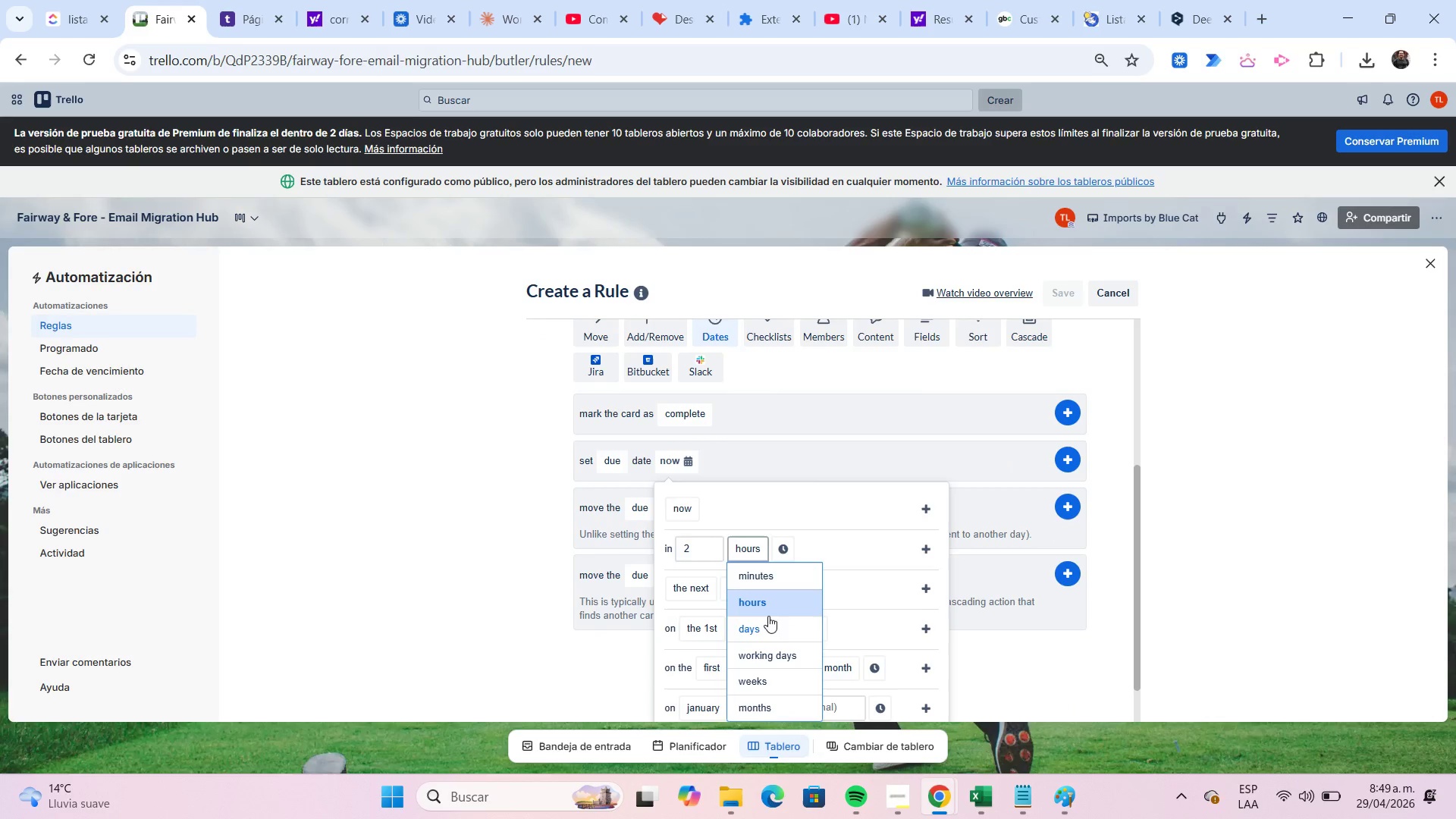 
left_click([767, 629])
 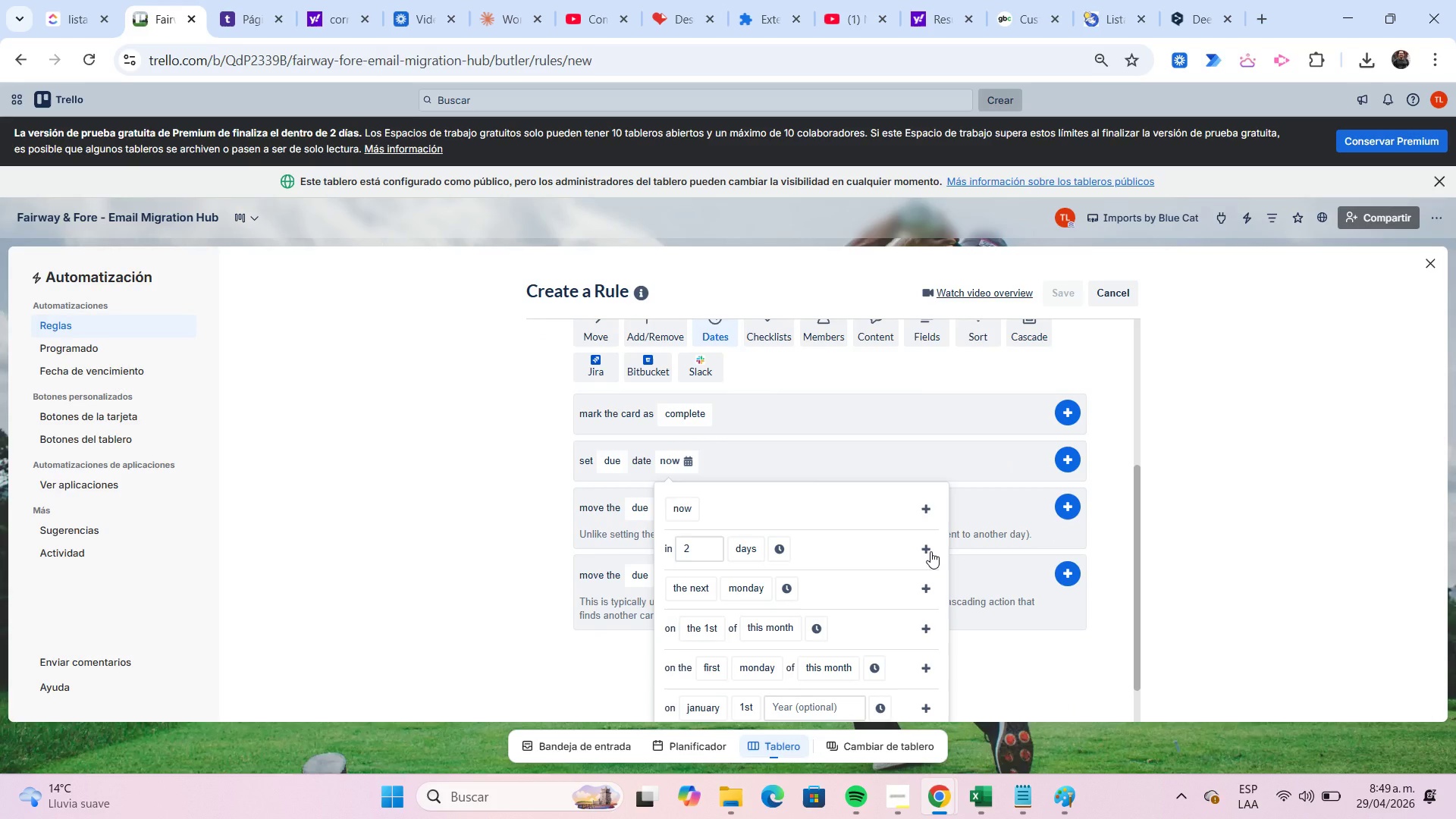 
left_click([930, 551])
 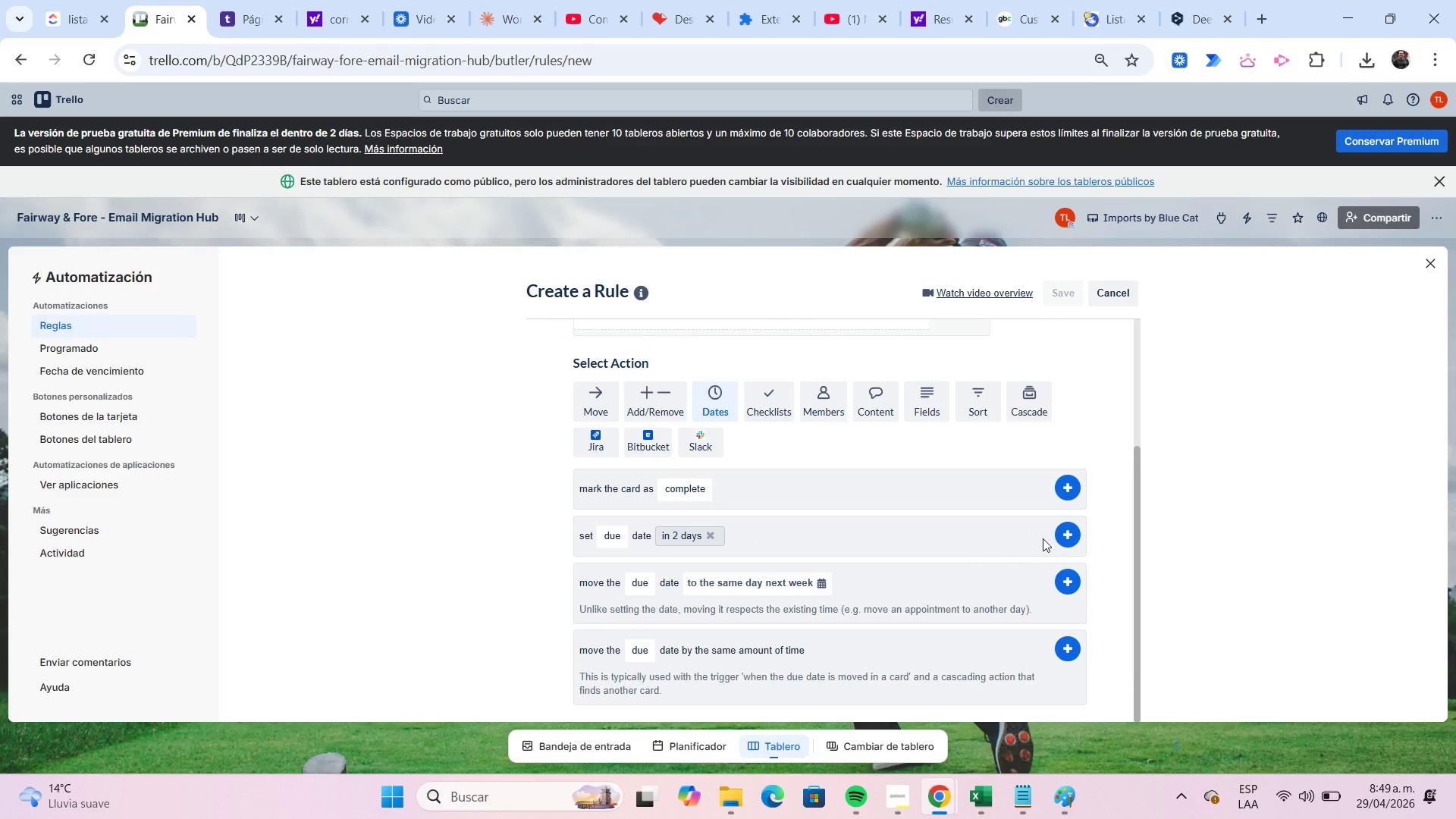 
left_click([1065, 536])
 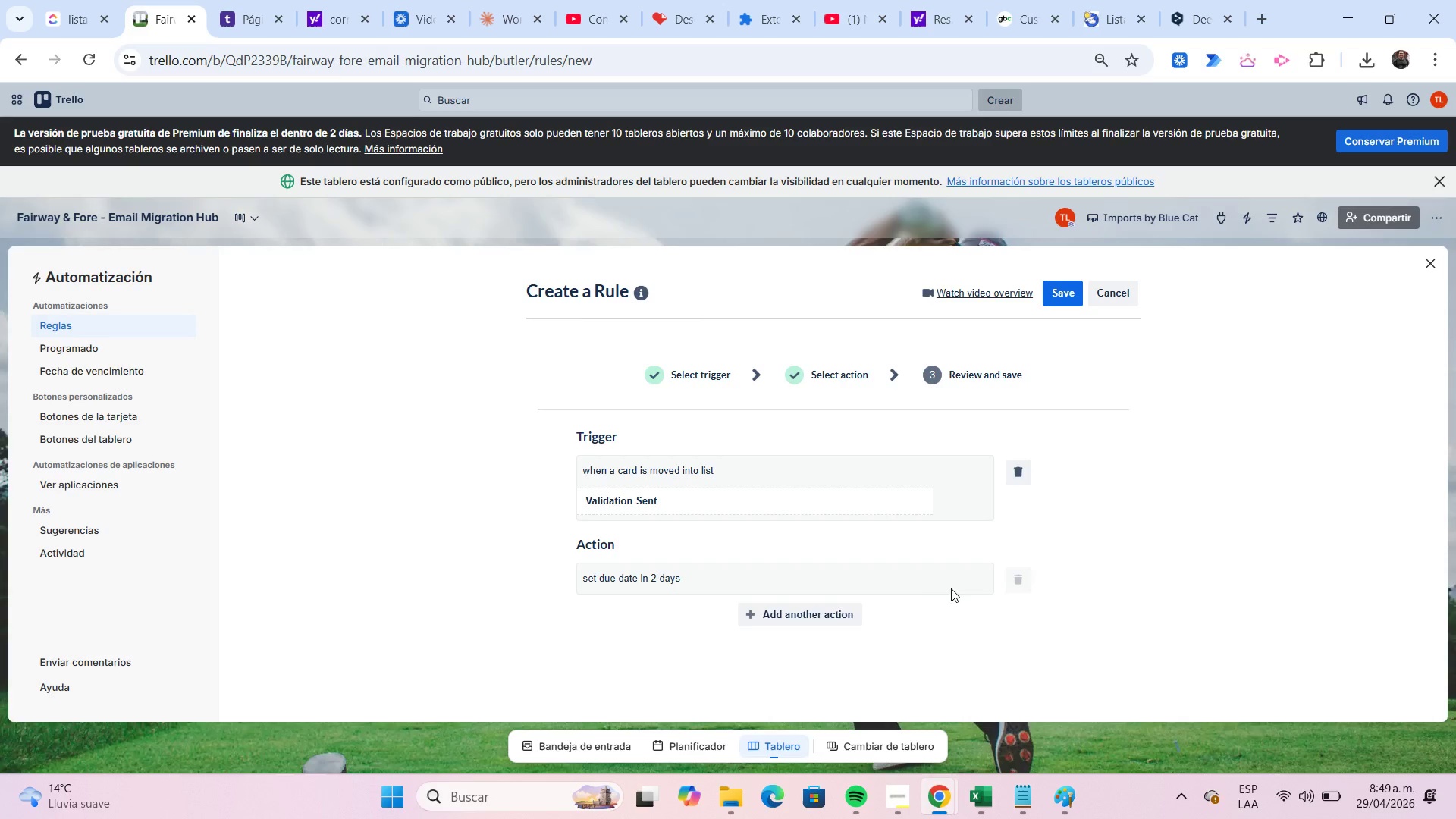 
left_click([841, 610])
 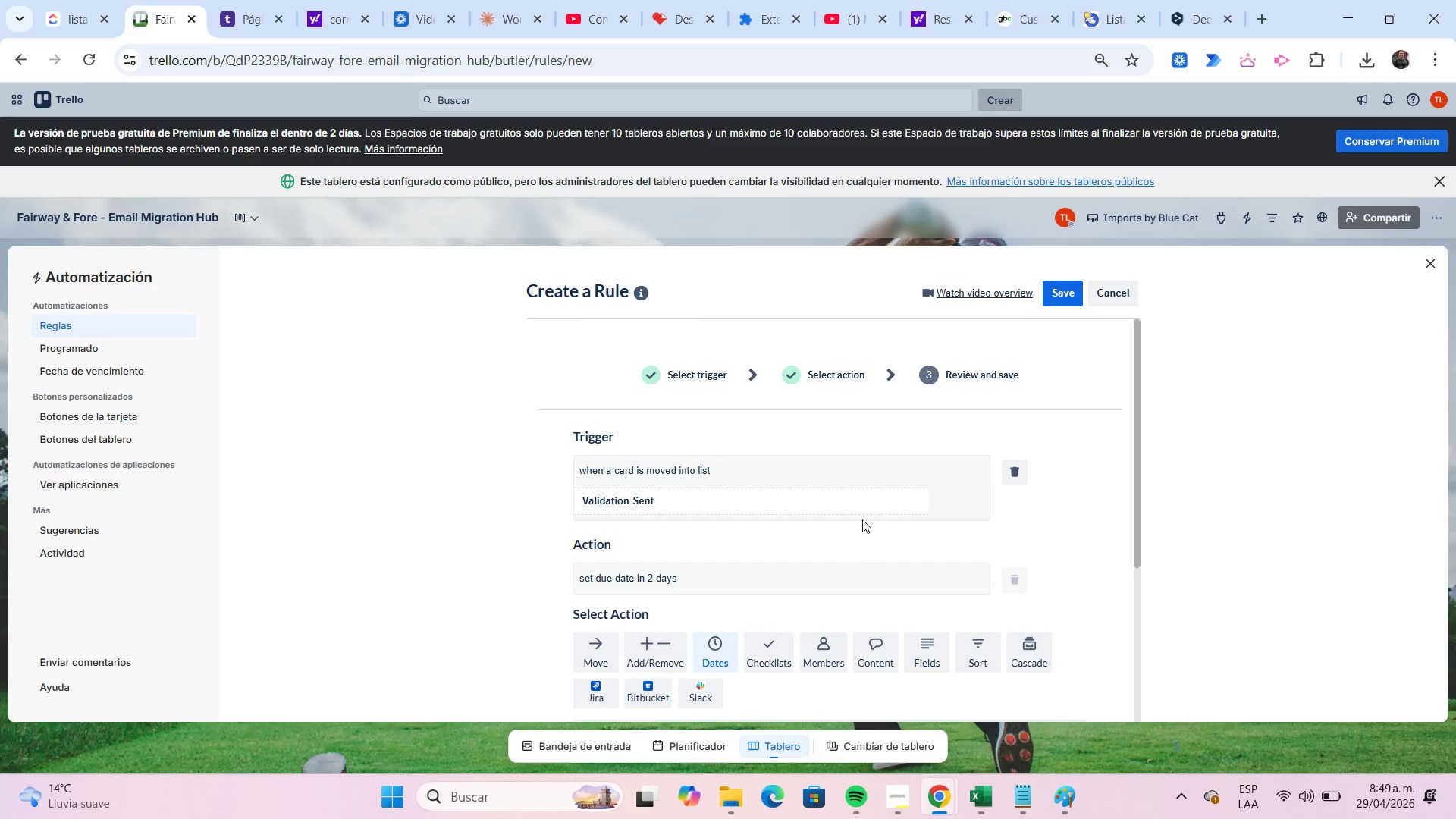 
scroll: coordinate [855, 492], scroll_direction: down, amount: 2.0
 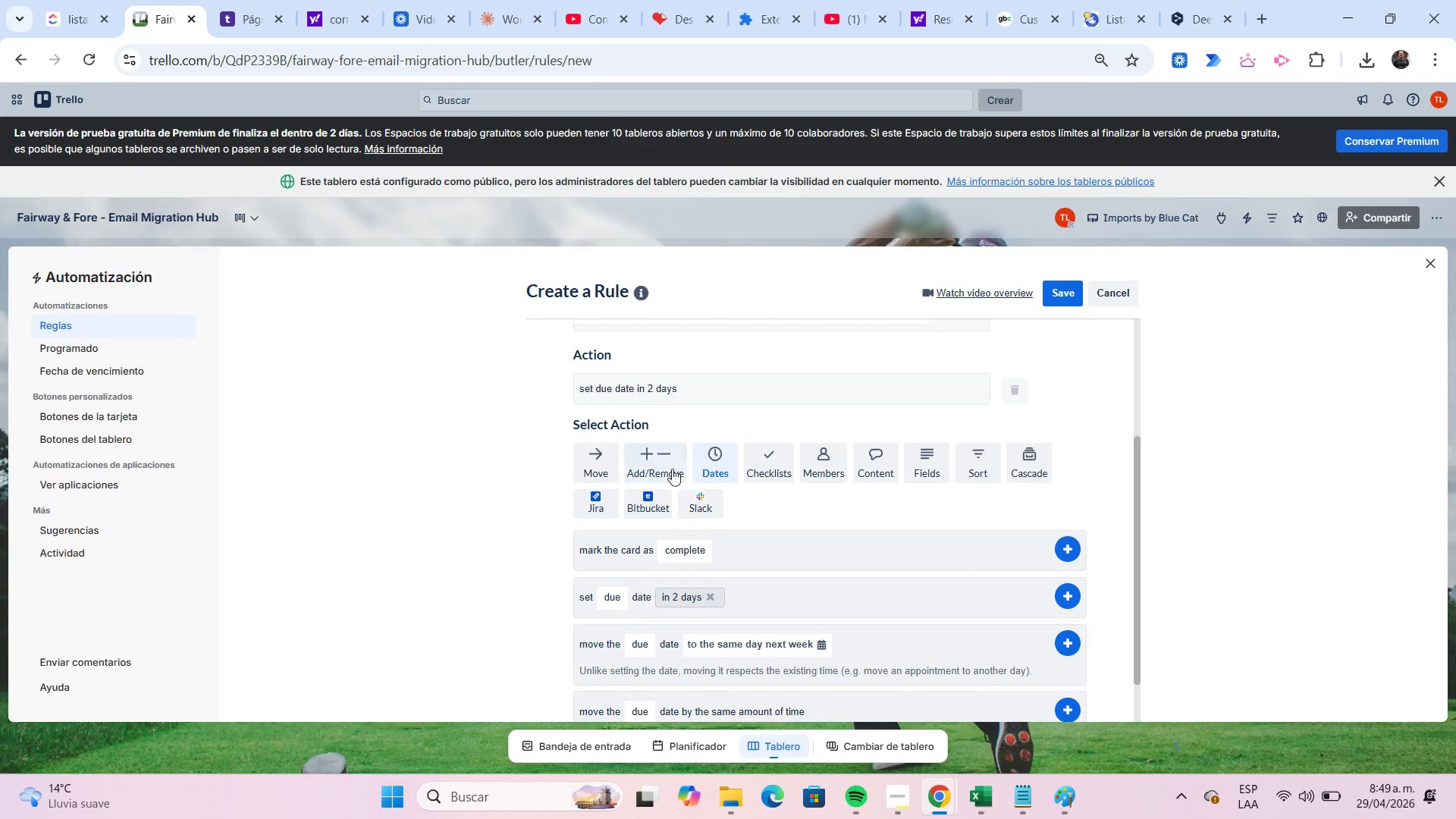 
left_click([667, 466])
 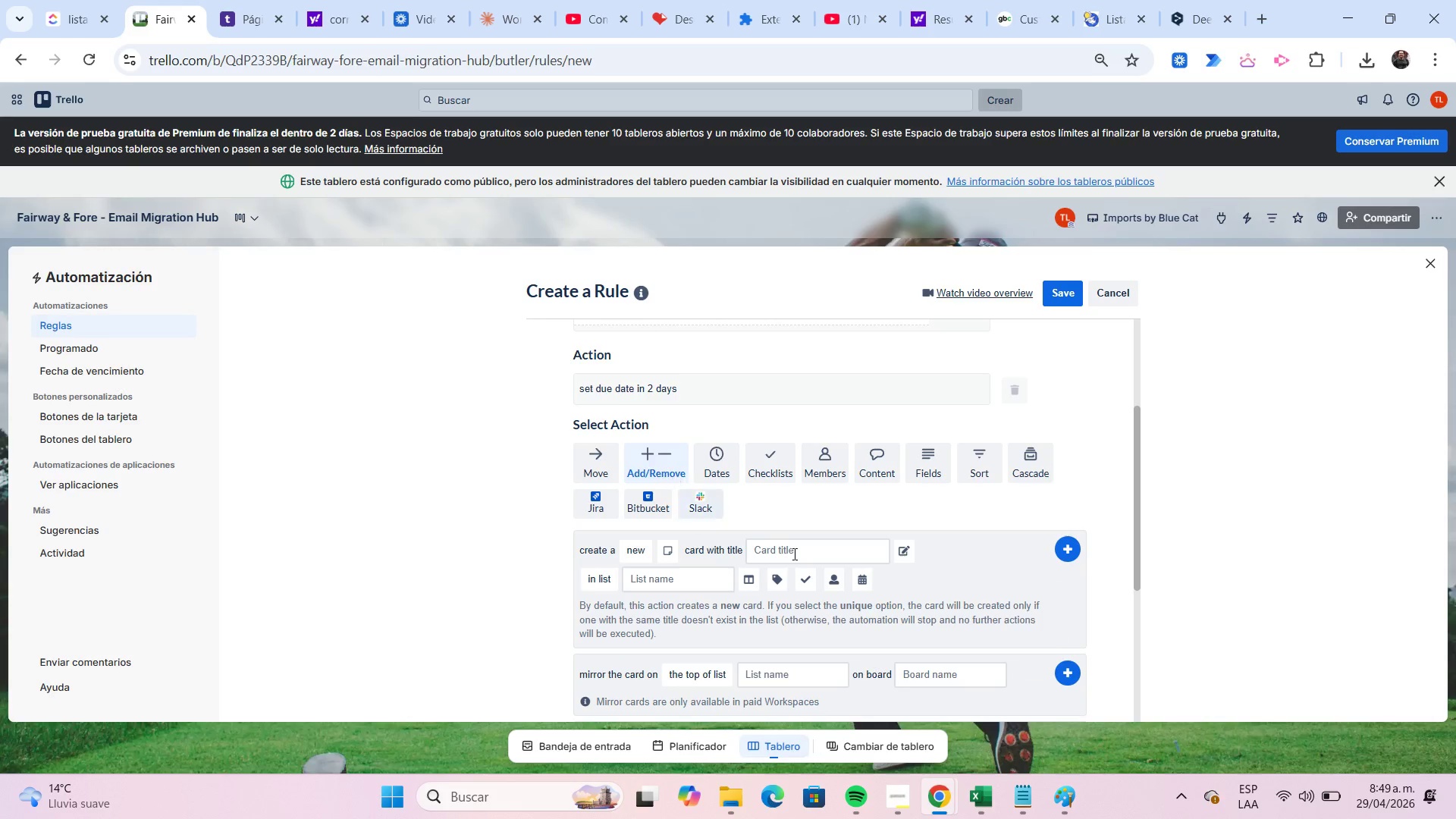 
scroll: coordinate [824, 557], scroll_direction: down, amount: 2.0
 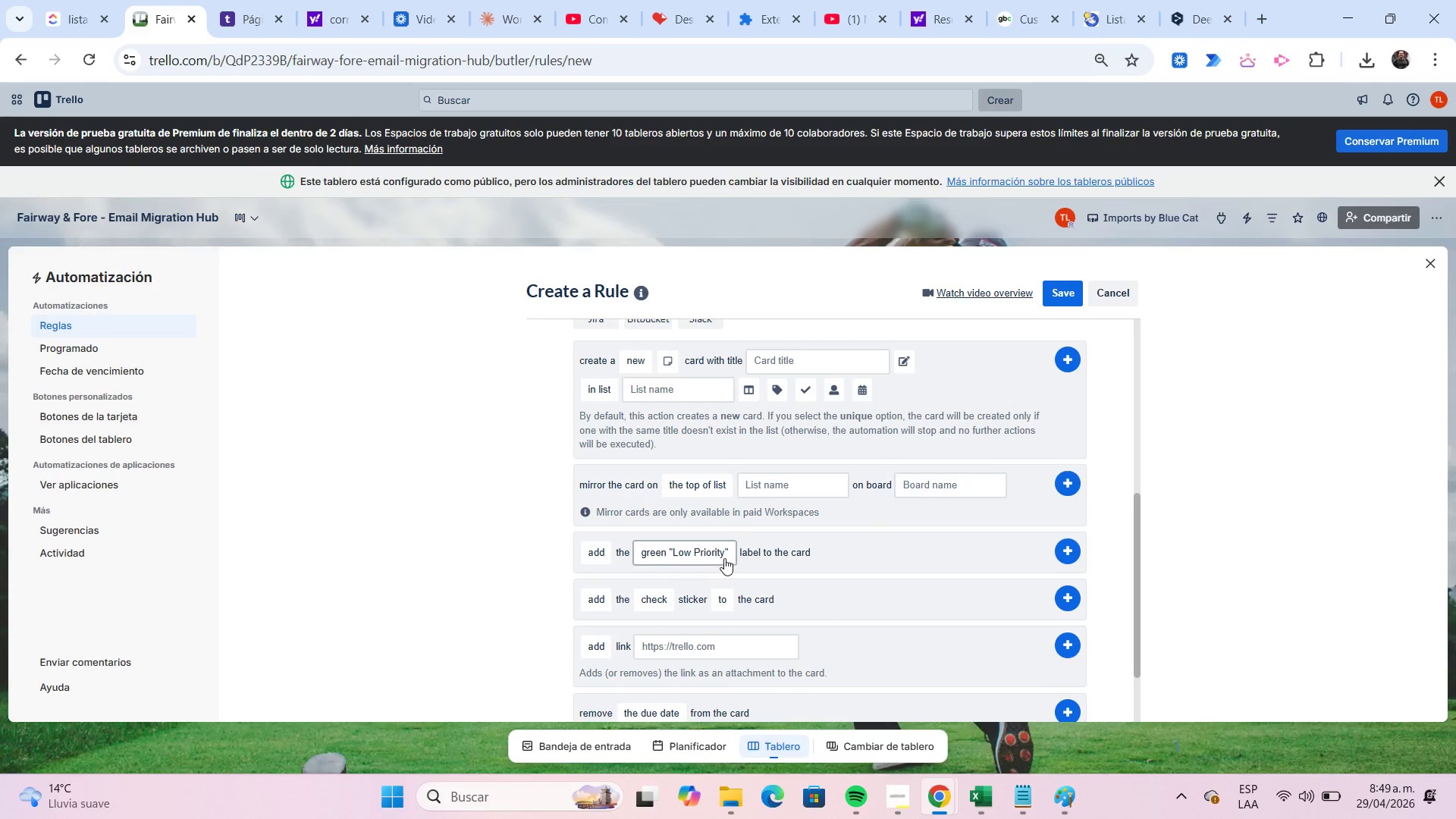 
left_click([723, 557])
 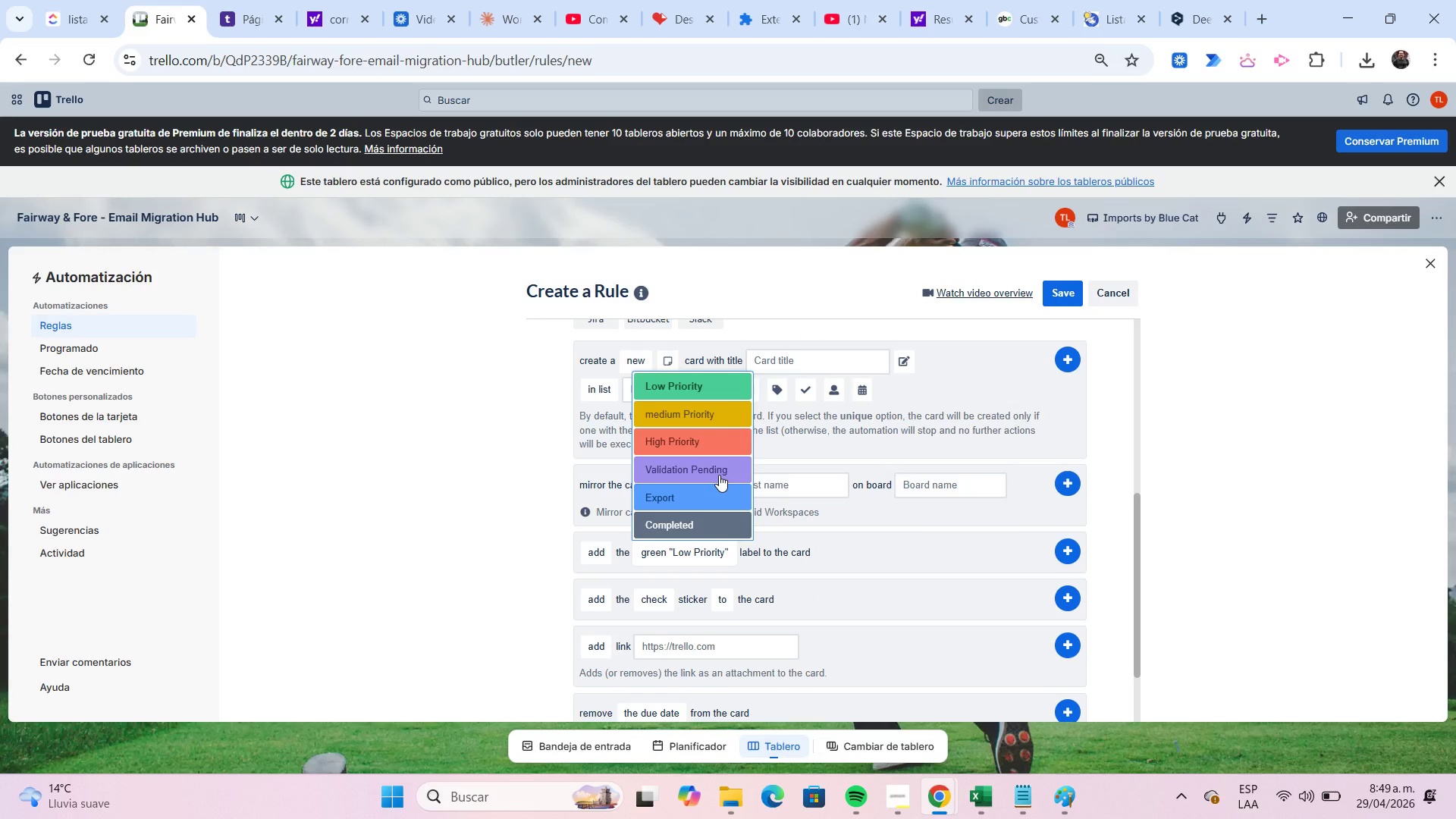 
left_click([718, 473])
 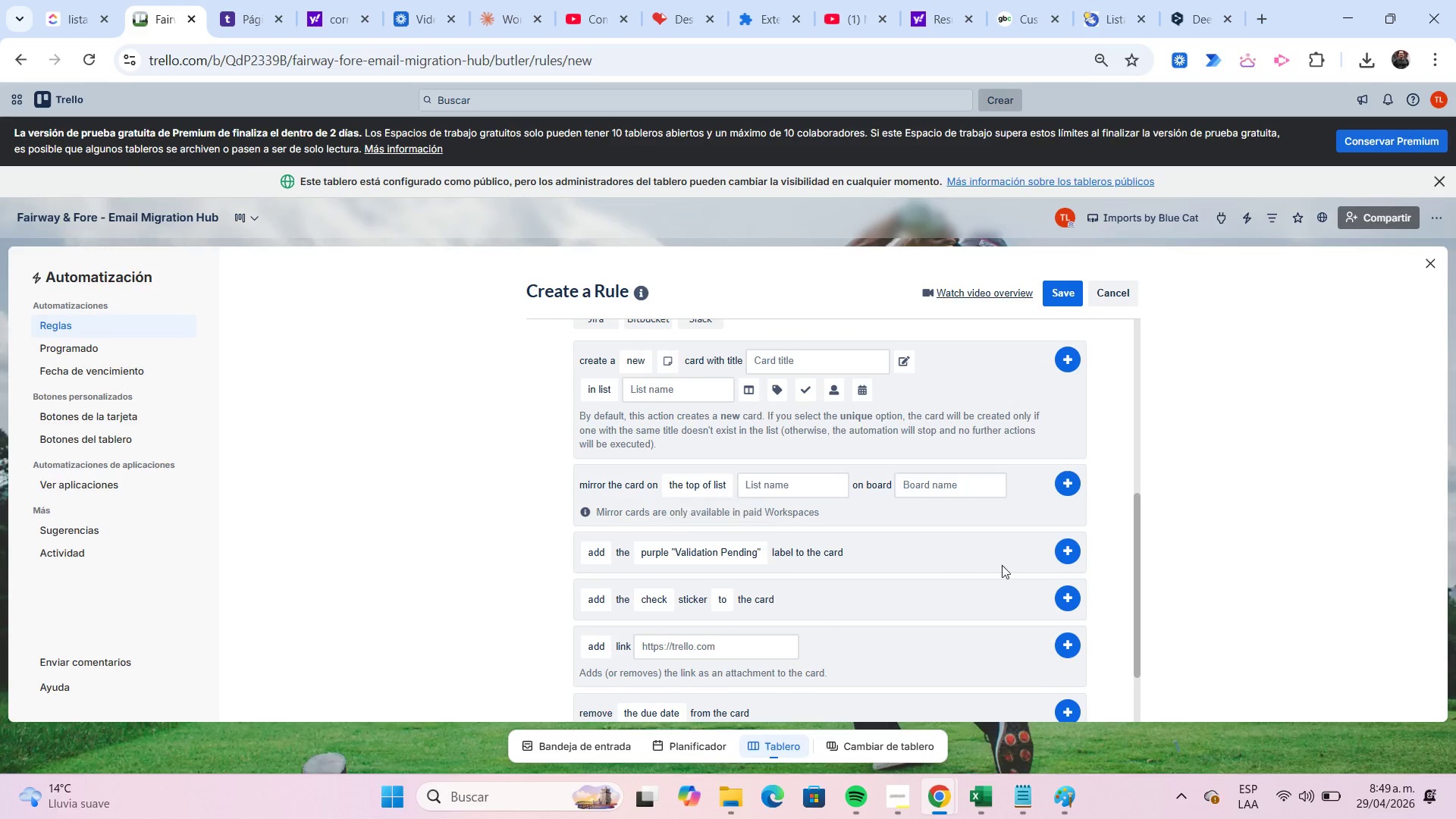 
mouse_move([1050, 538])
 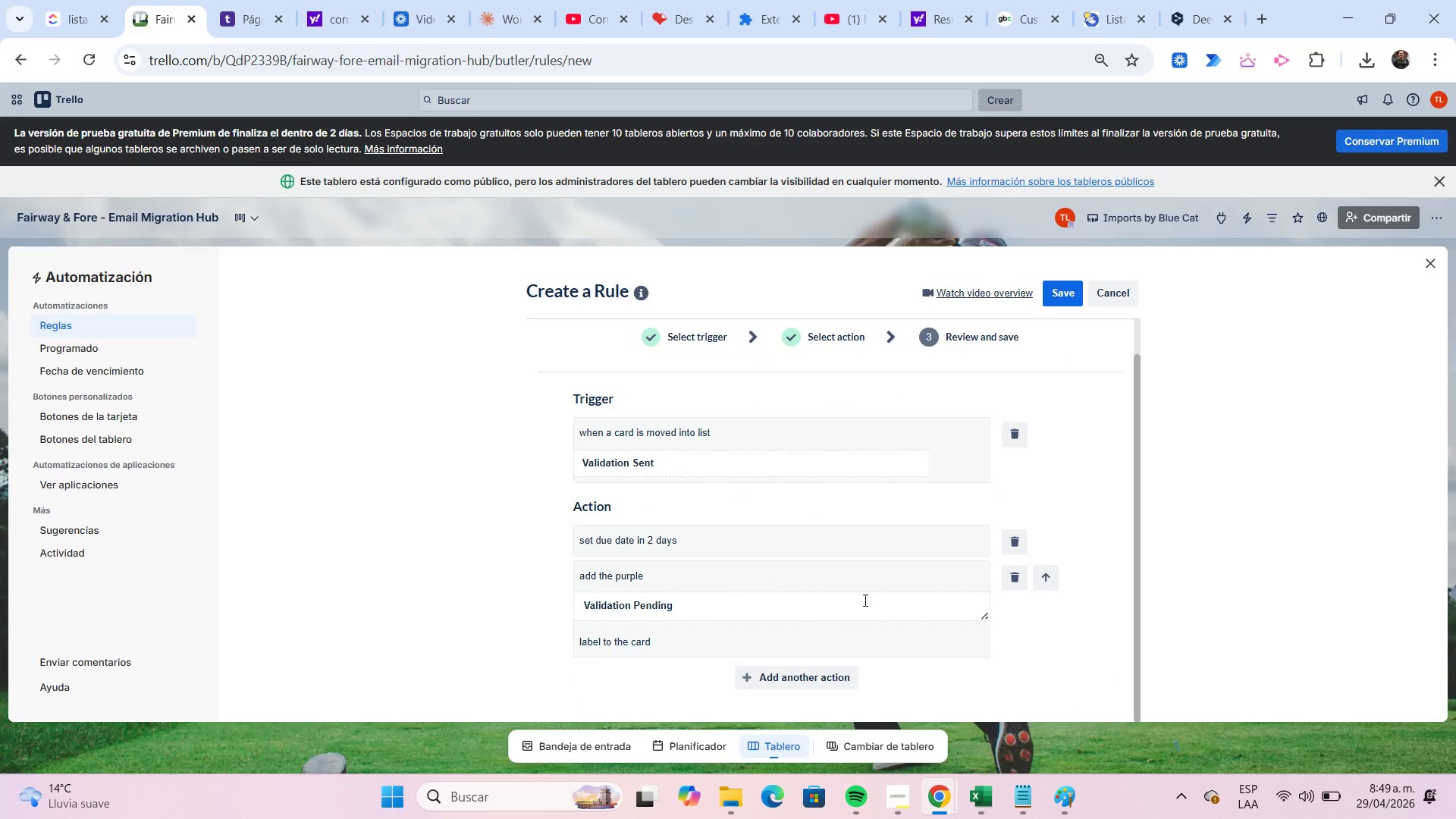 
scroll: coordinate [855, 610], scroll_direction: down, amount: 1.0
 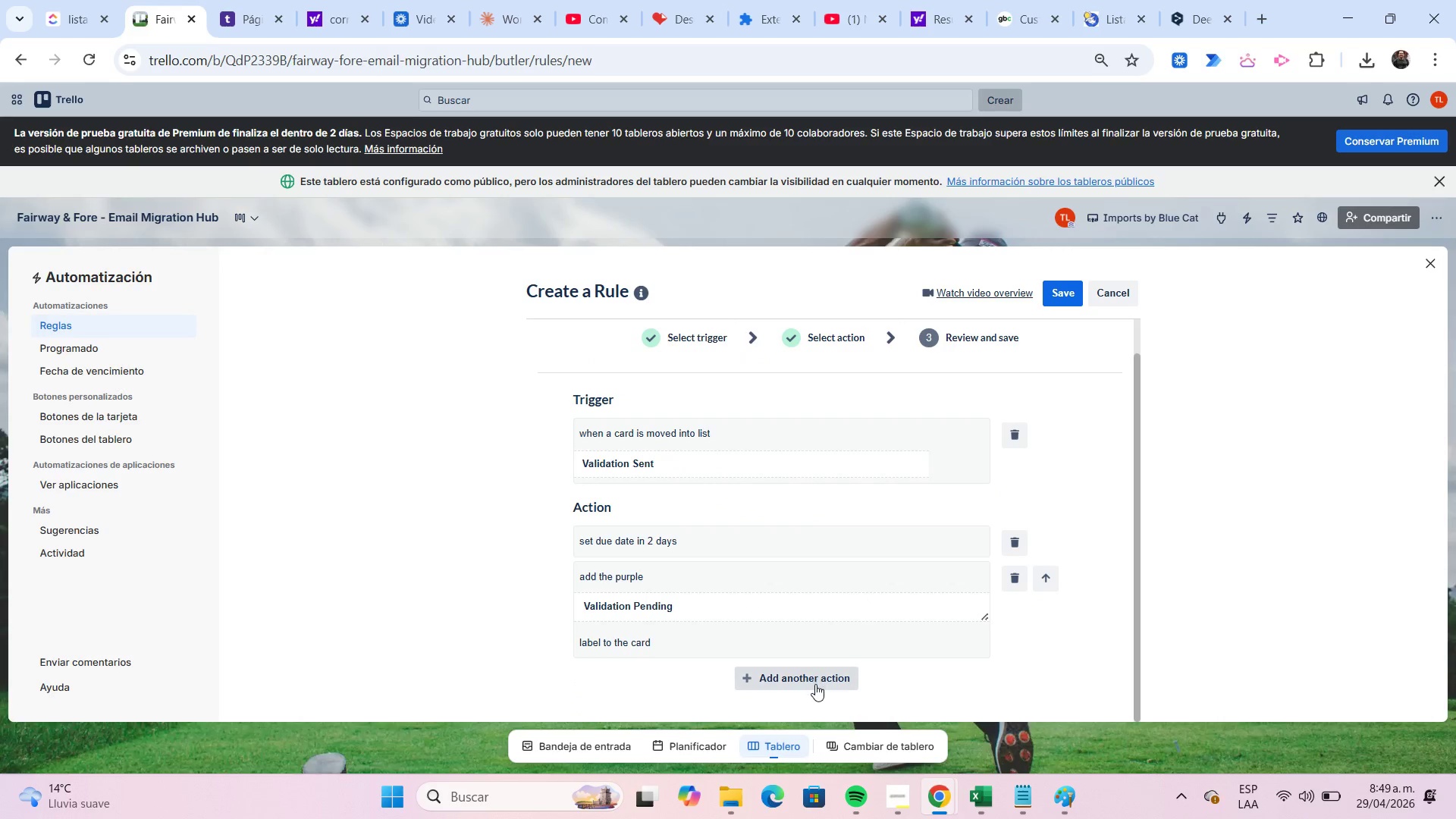 
left_click([815, 684])
 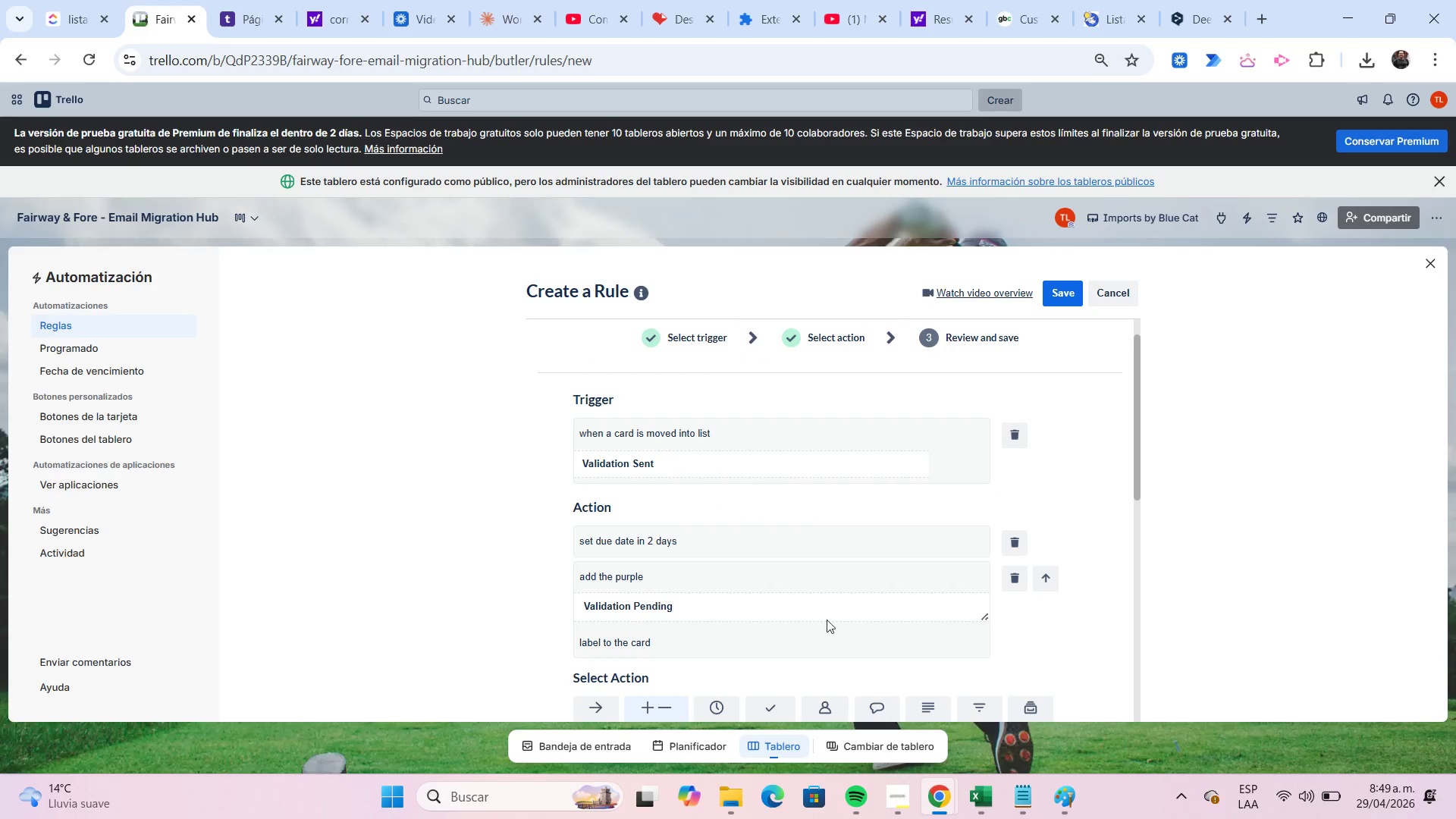 
scroll: coordinate [843, 575], scroll_direction: down, amount: 2.0
 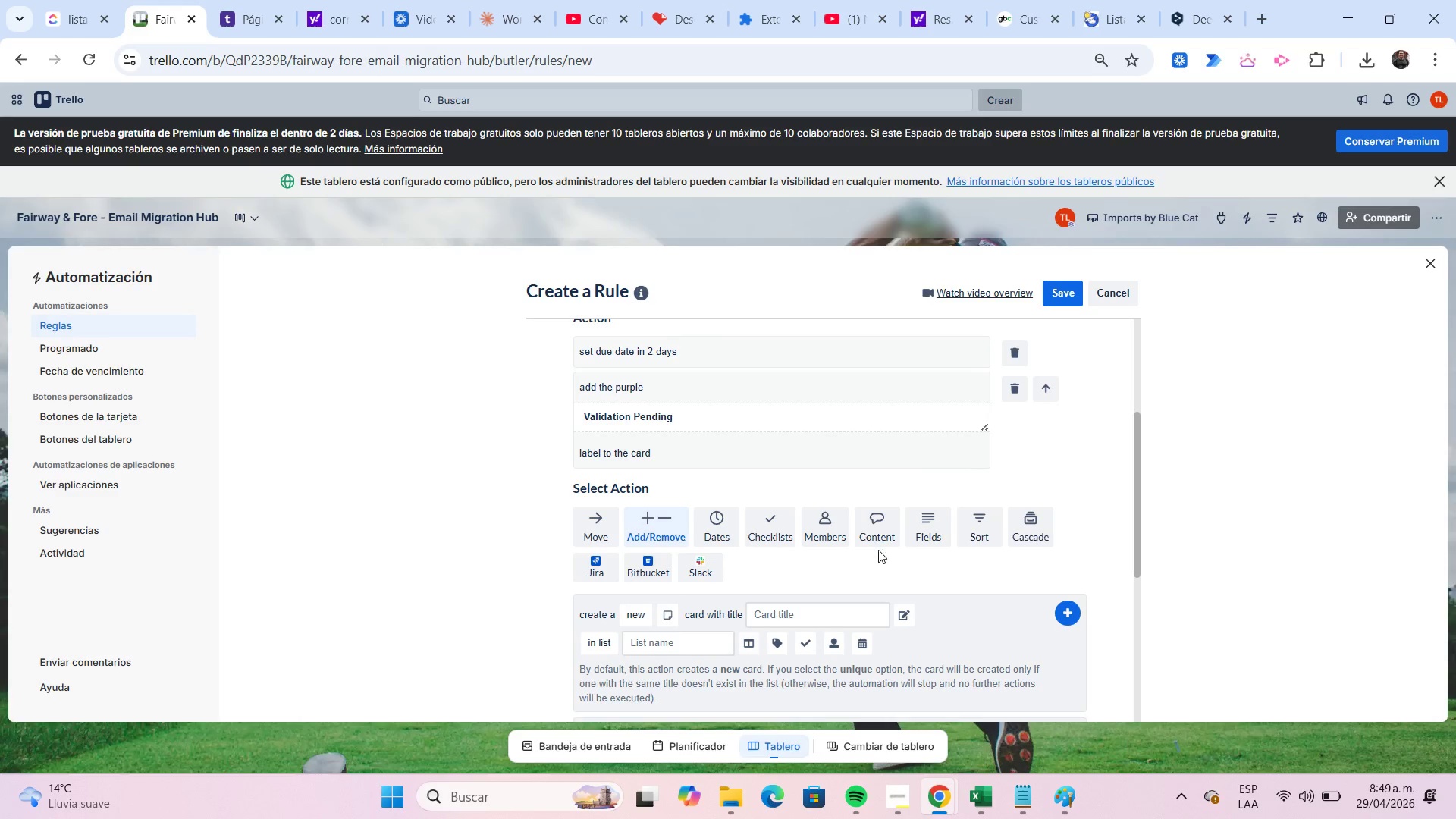 
left_click([880, 537])
 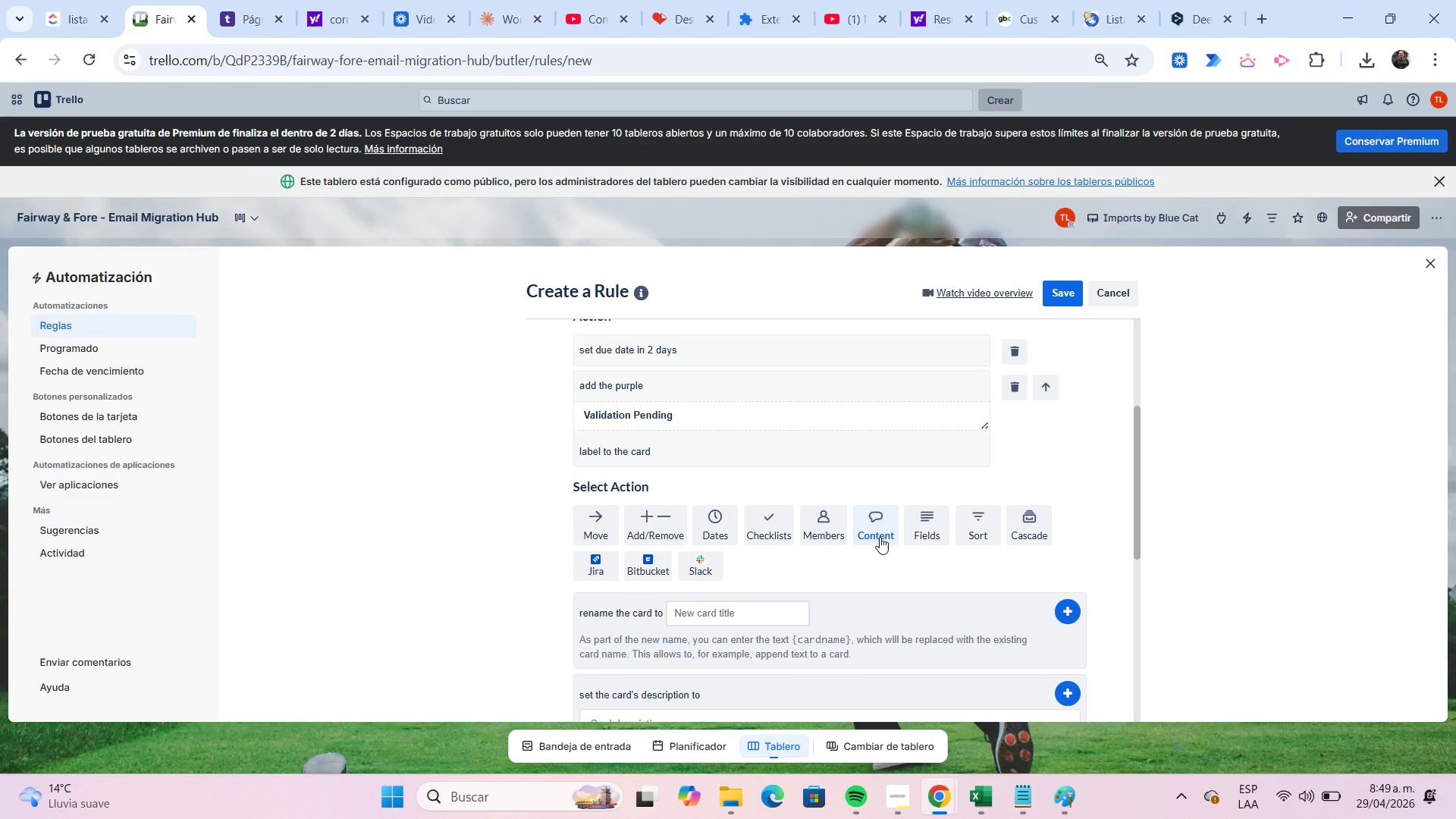 
scroll: coordinate [880, 537], scroll_direction: down, amount: 3.0
 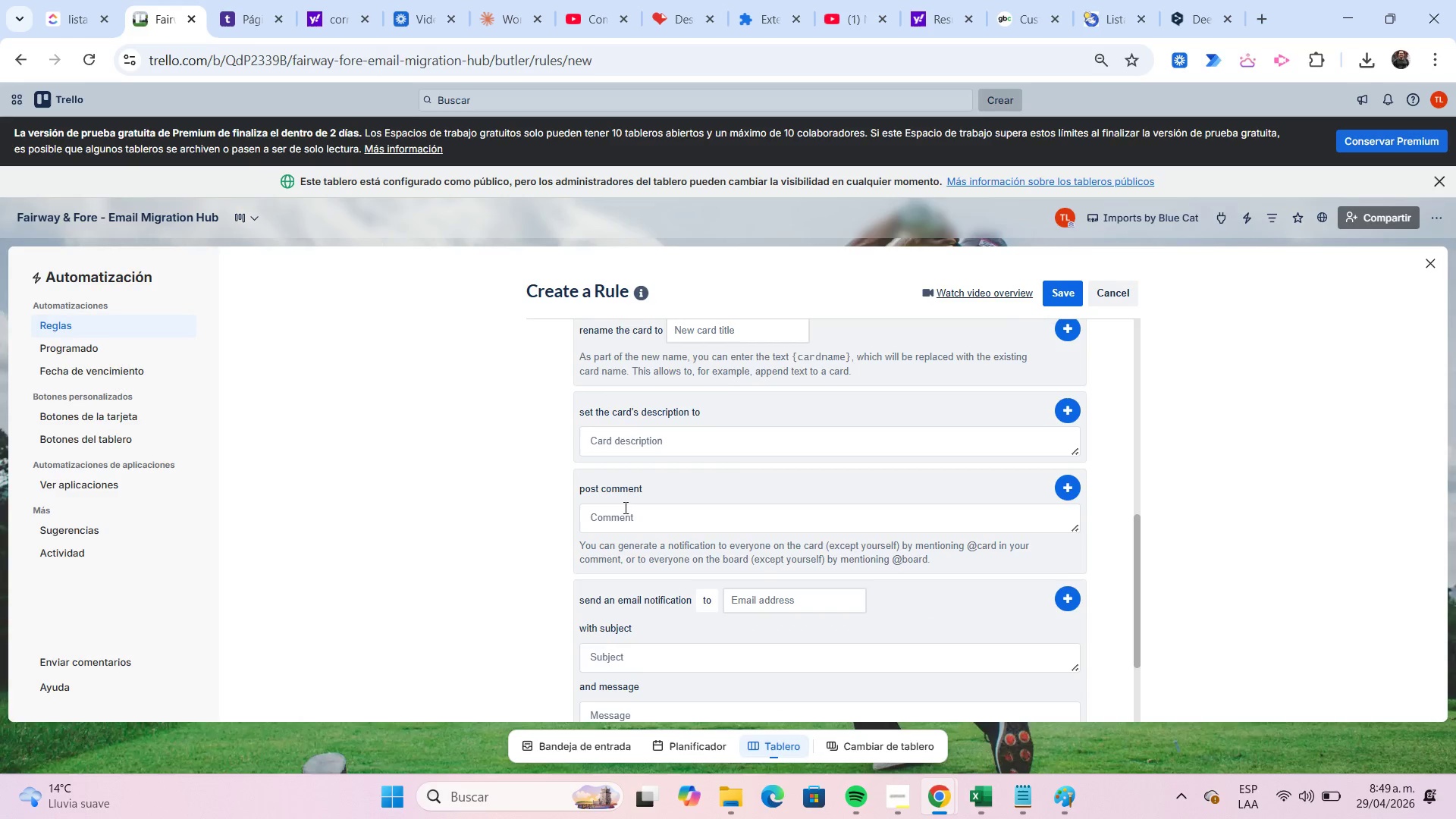 
left_click([620, 507])
 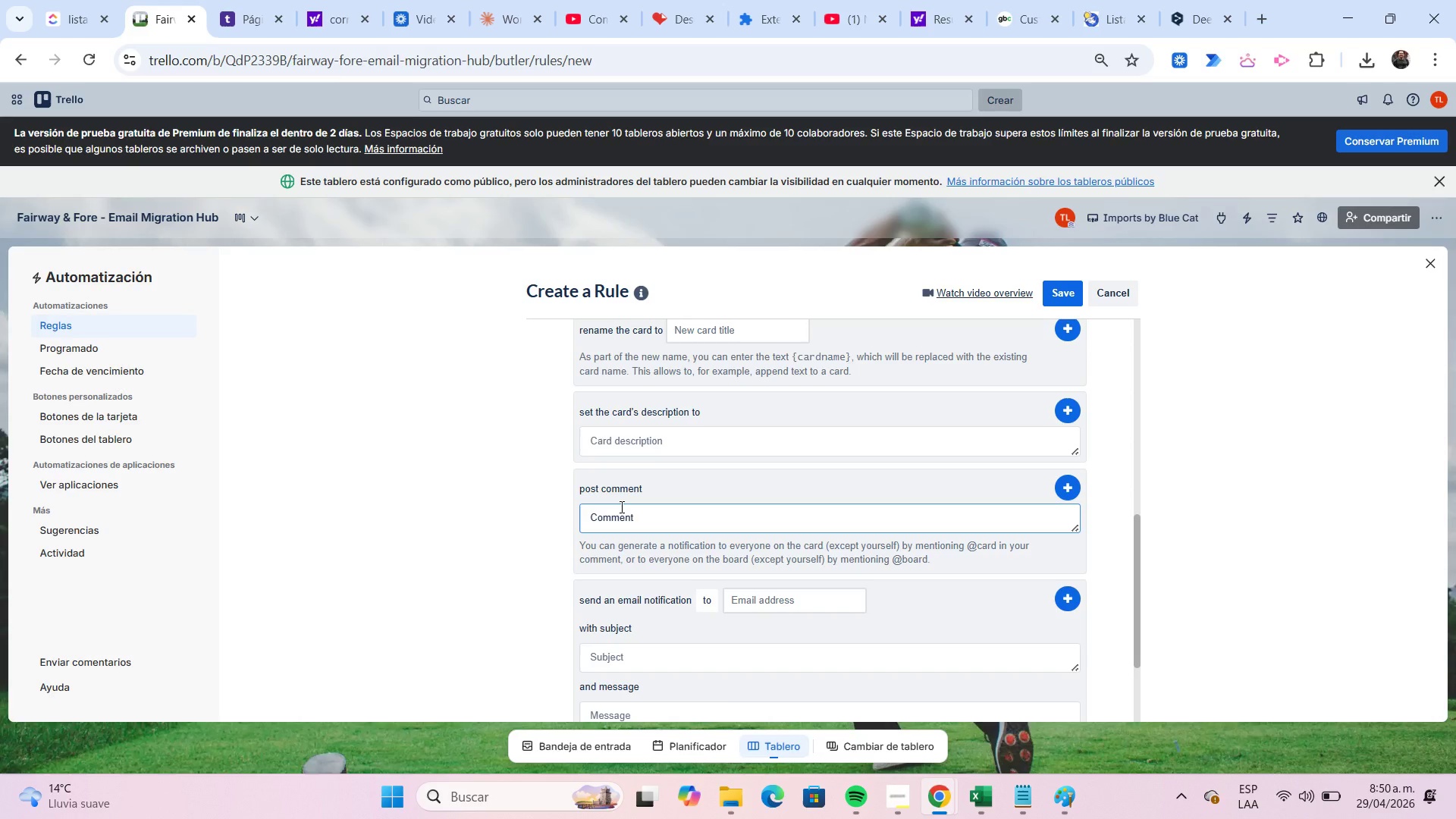 
wait(31.97)
 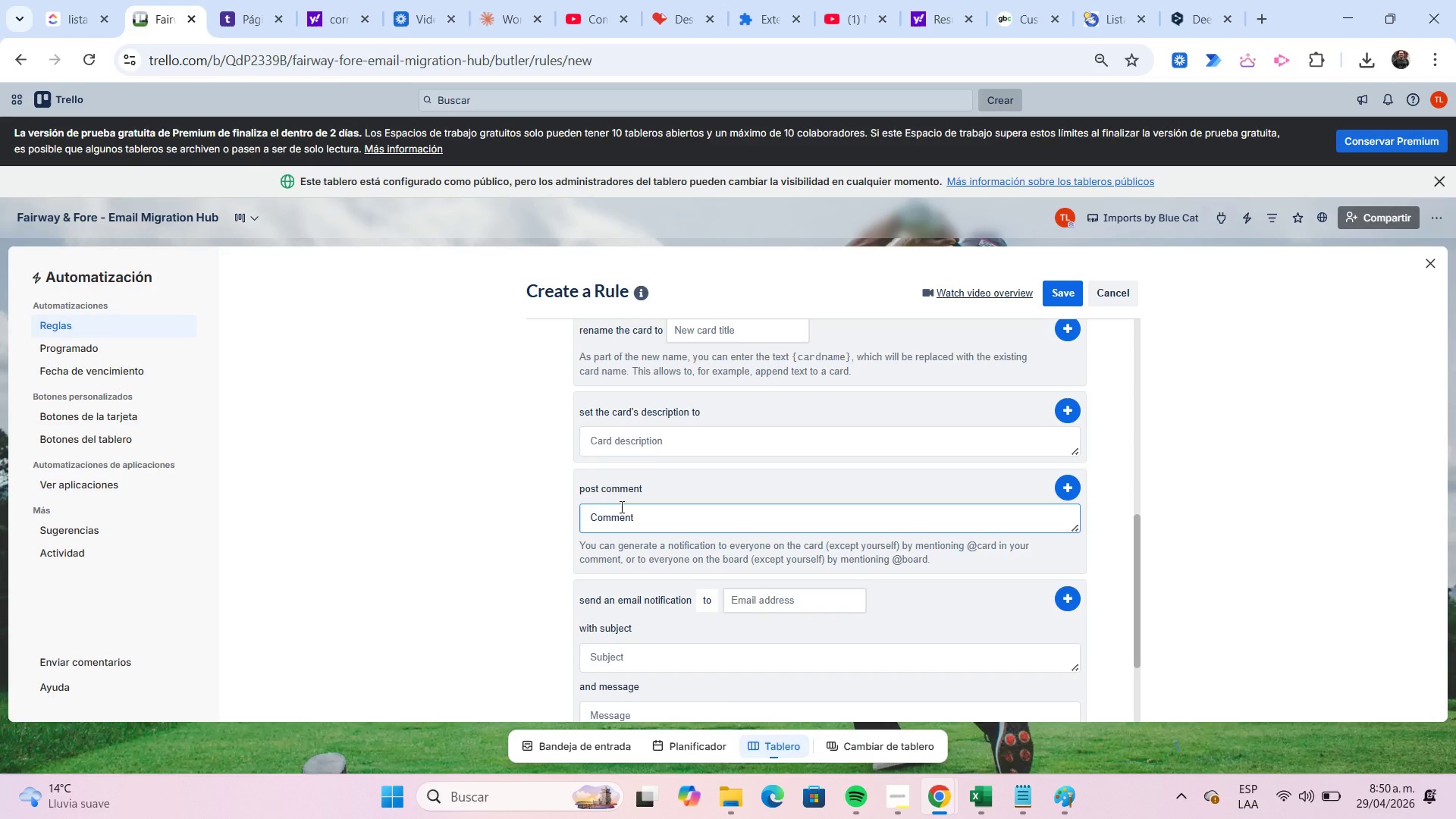 
type(Waiting for client confirmation.)
 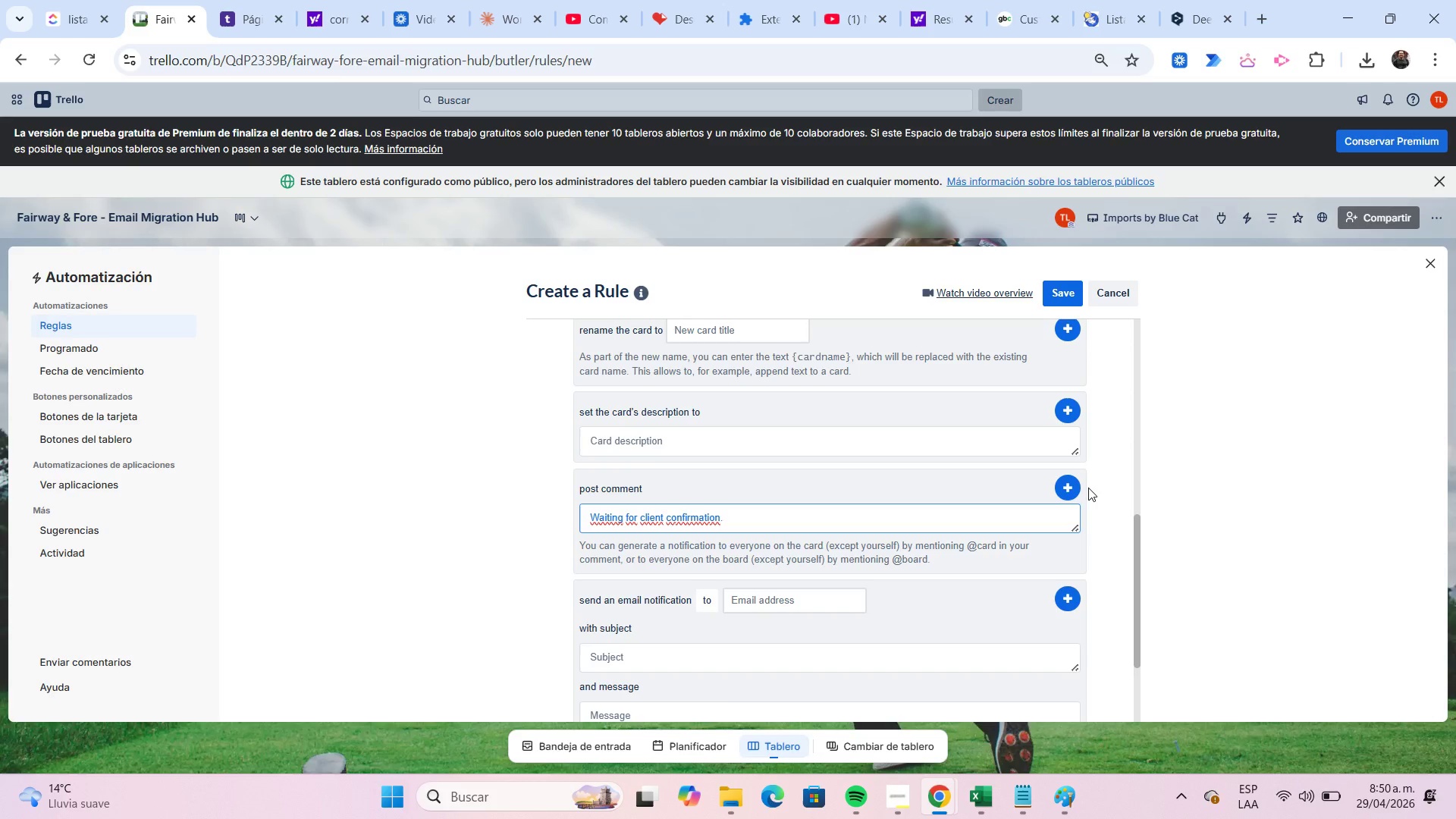 
left_click([1075, 489])
 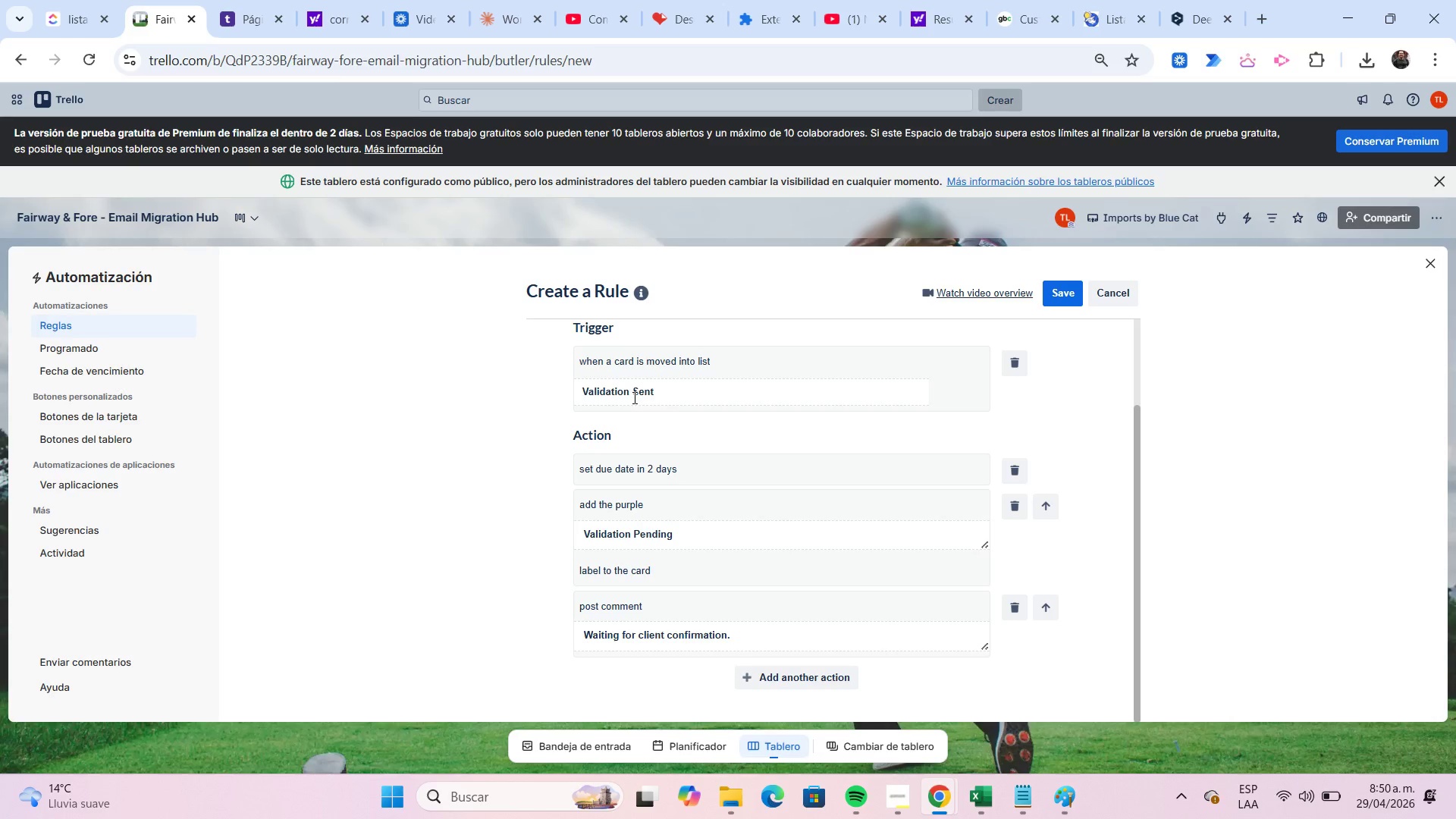 
wait(6.02)
 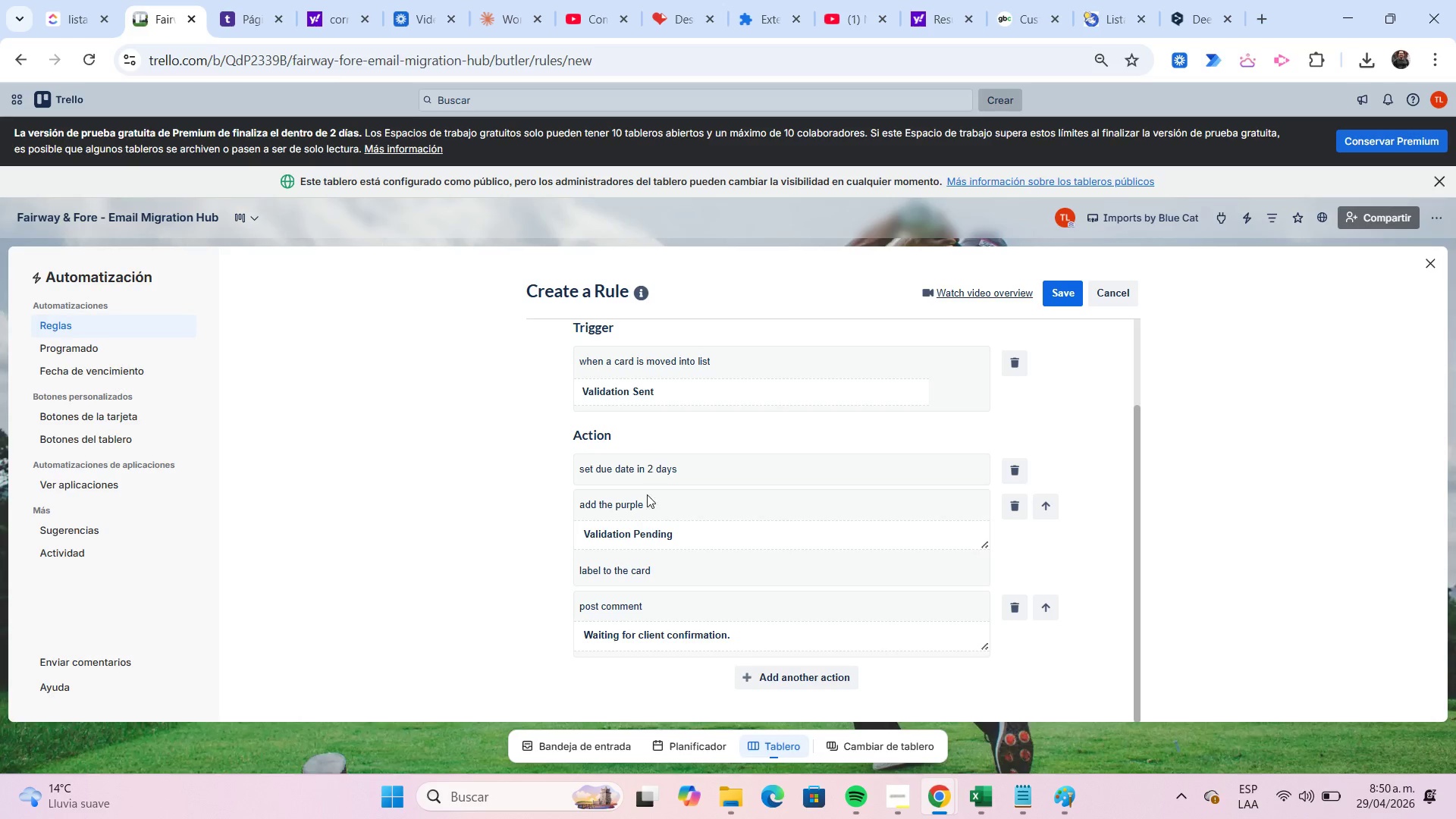 
left_click([1059, 303])
 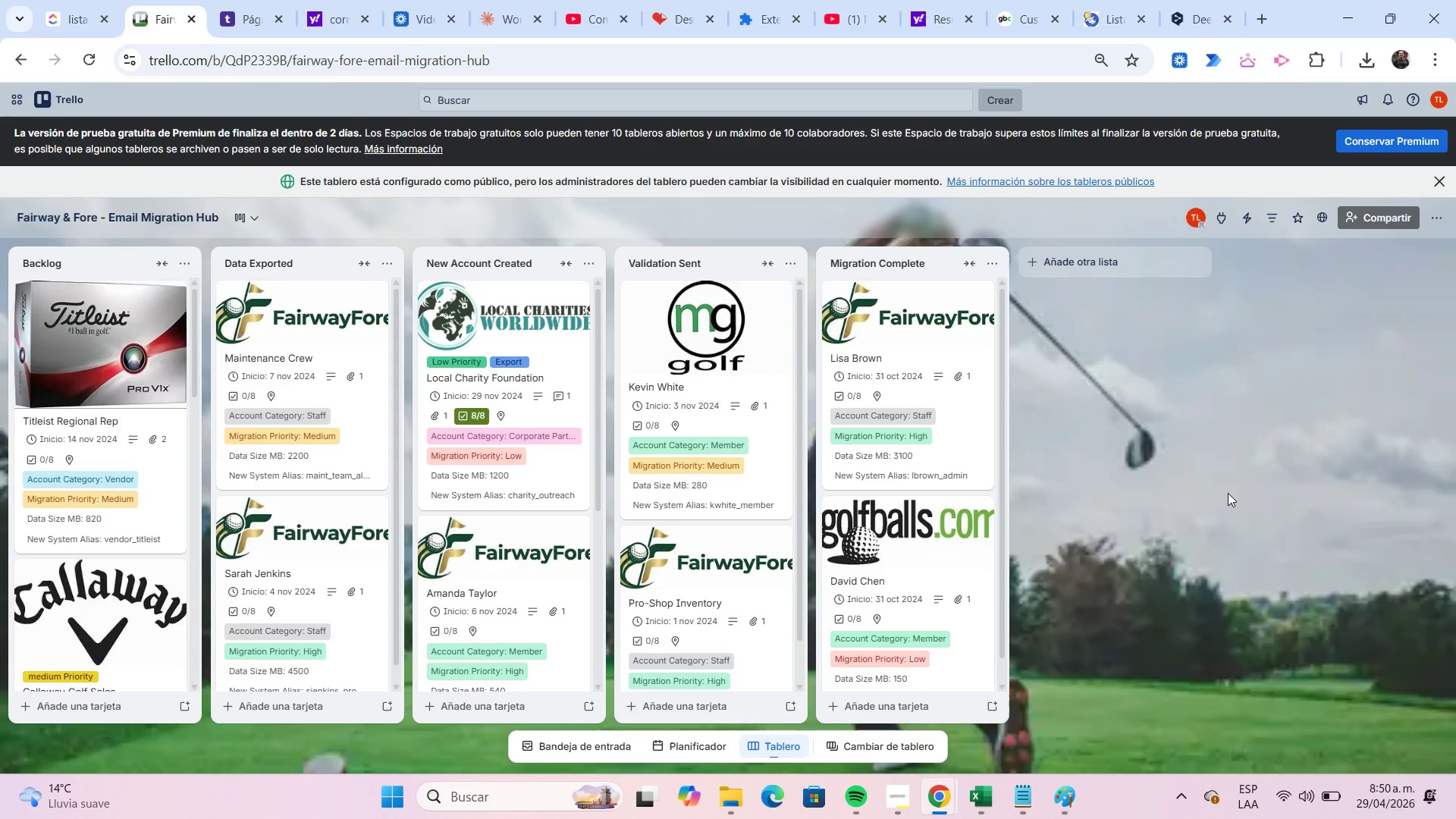 
wait(6.39)
 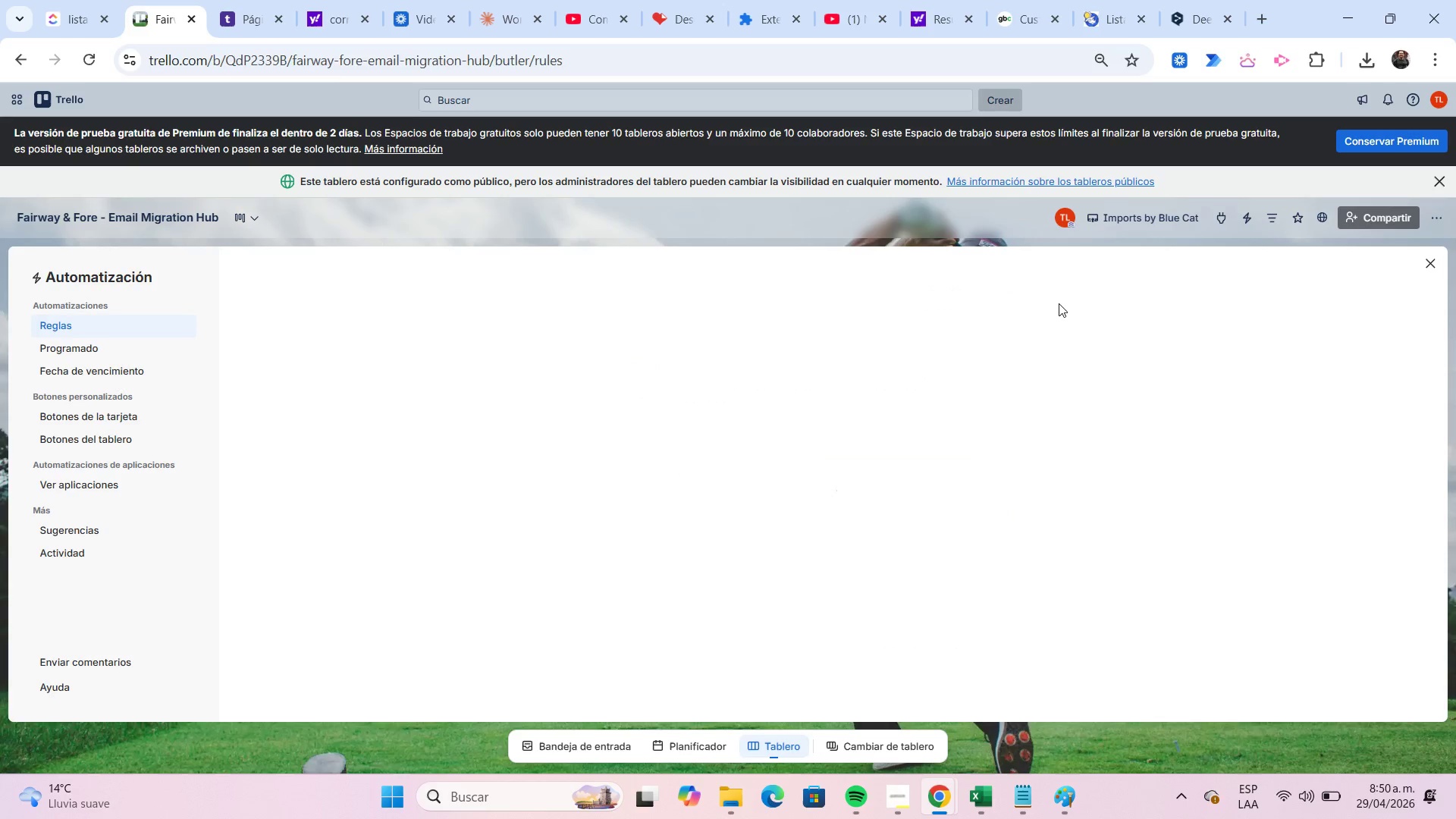 
left_click_drag(start_coordinate=[553, 349], to_coordinate=[694, 362])
 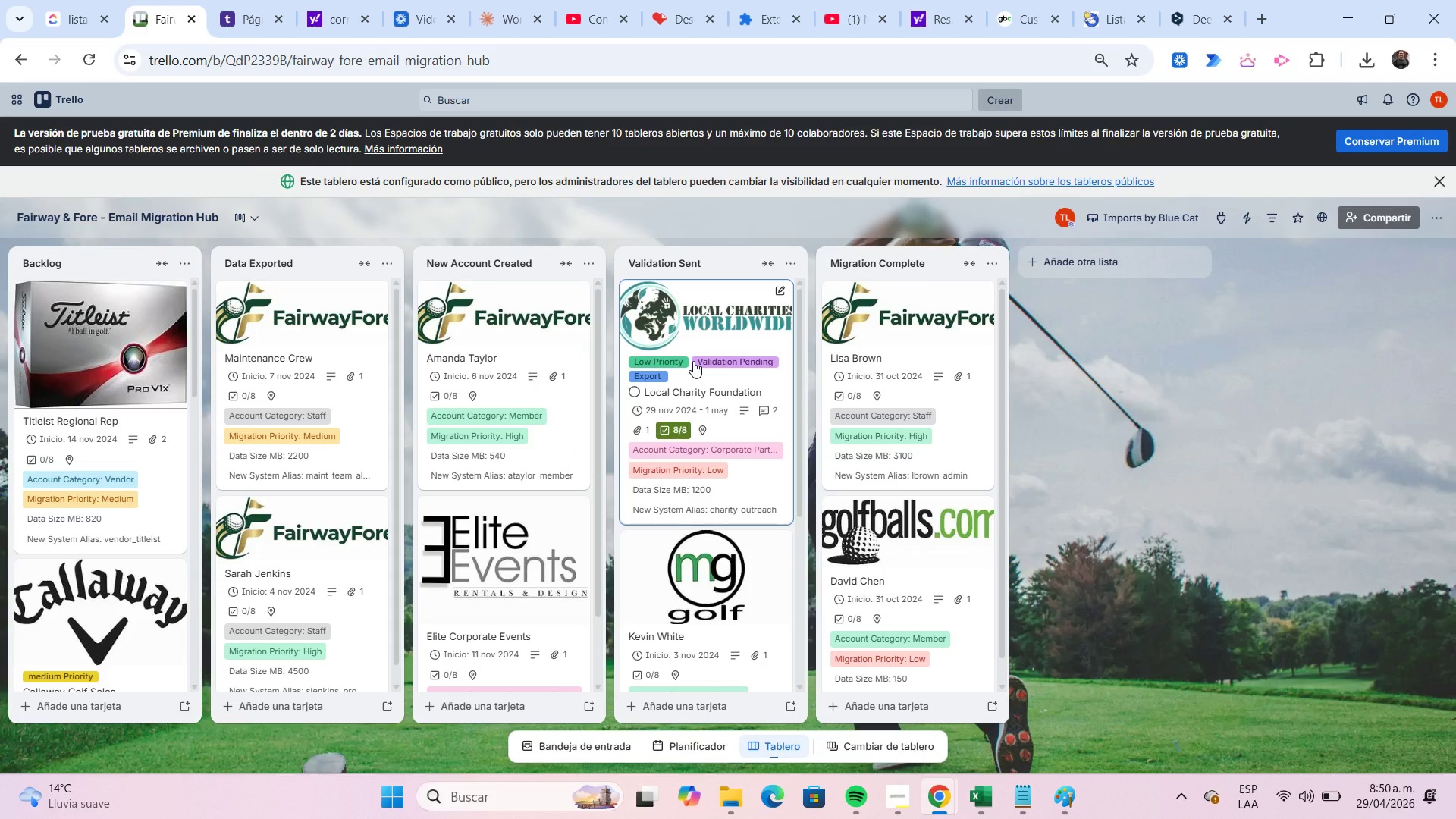 
wait(6.12)
 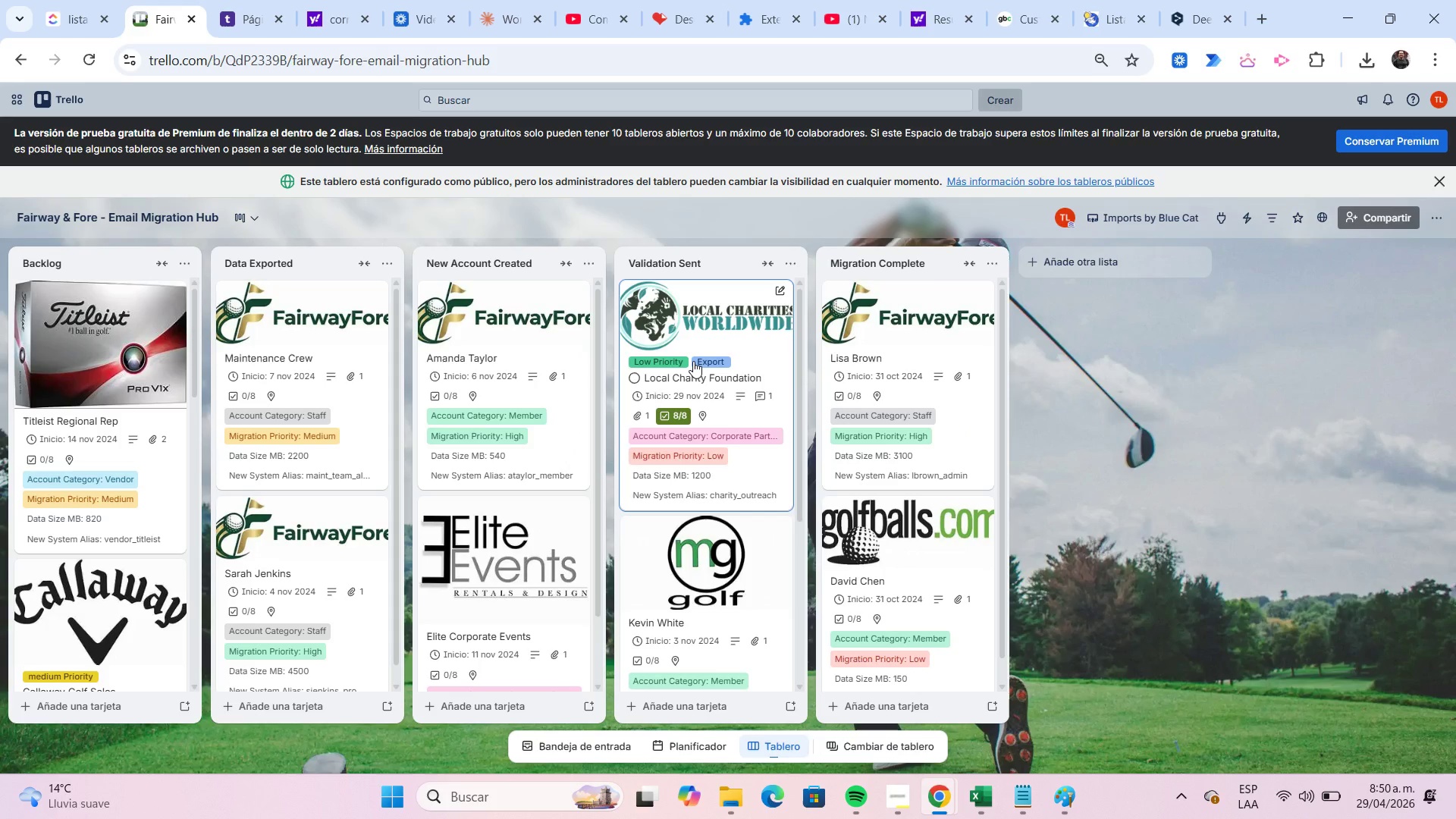 
mouse_move([799, 367])
 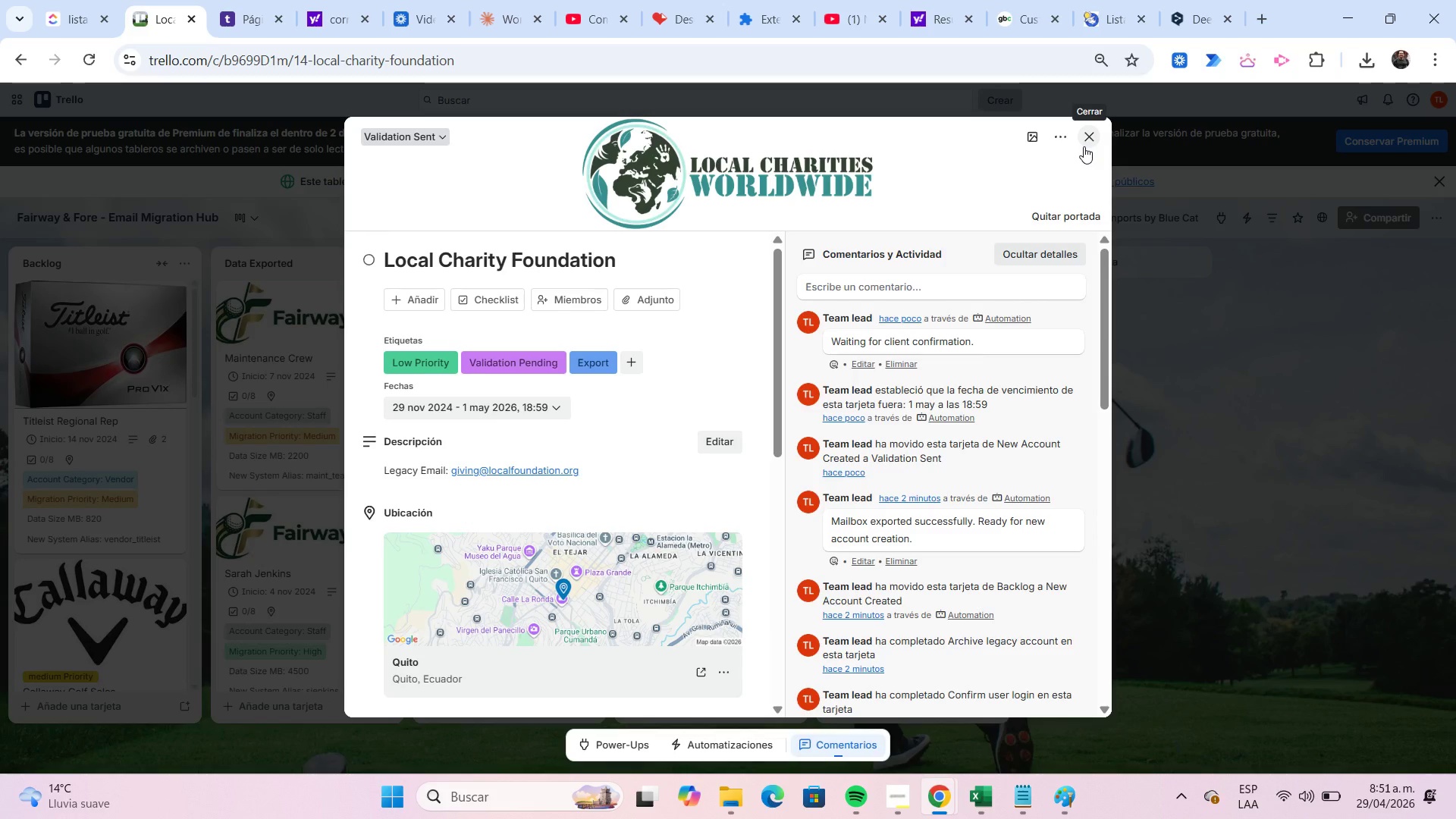 
wait(45.83)
 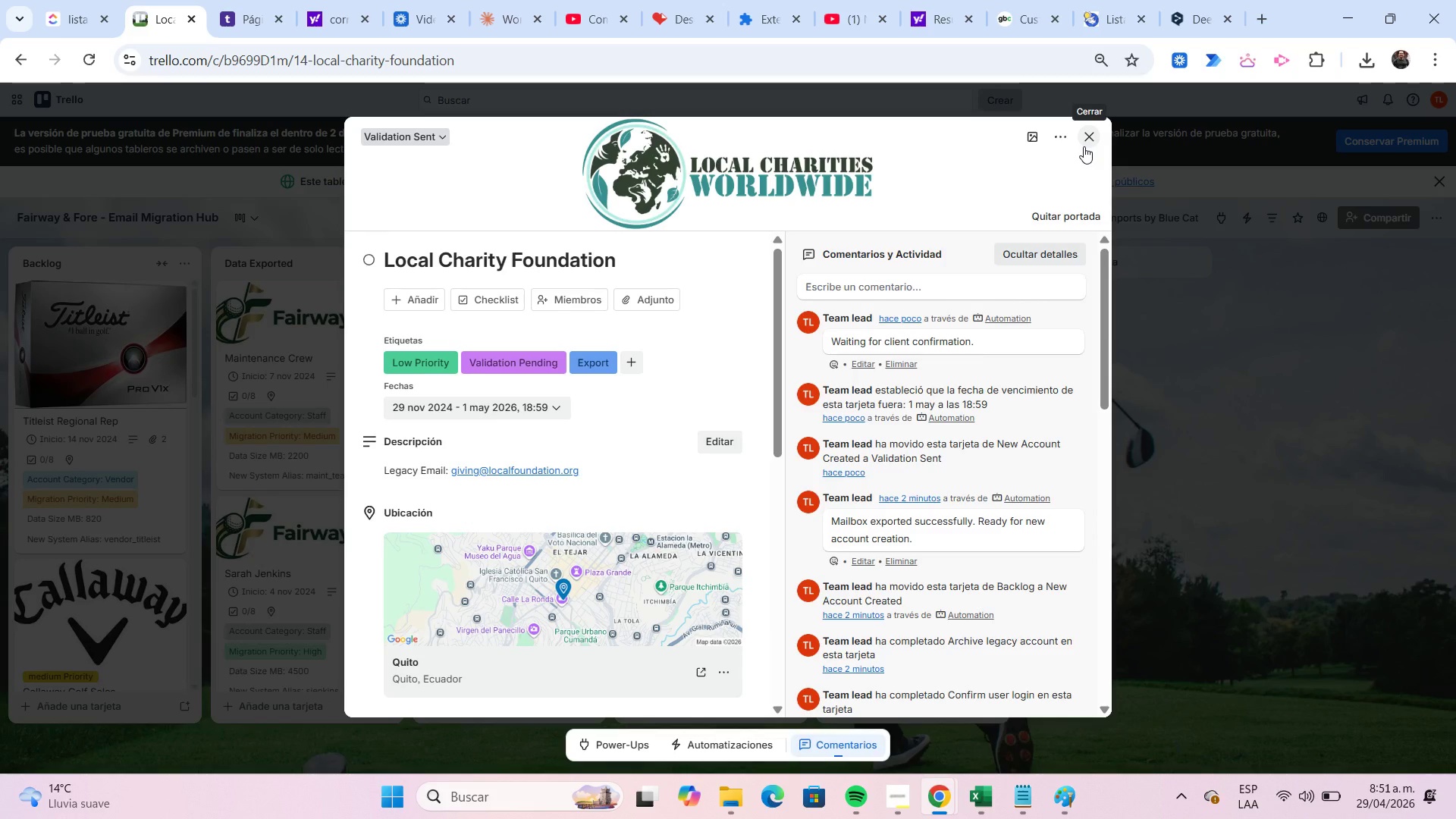 
left_click([1094, 140])
 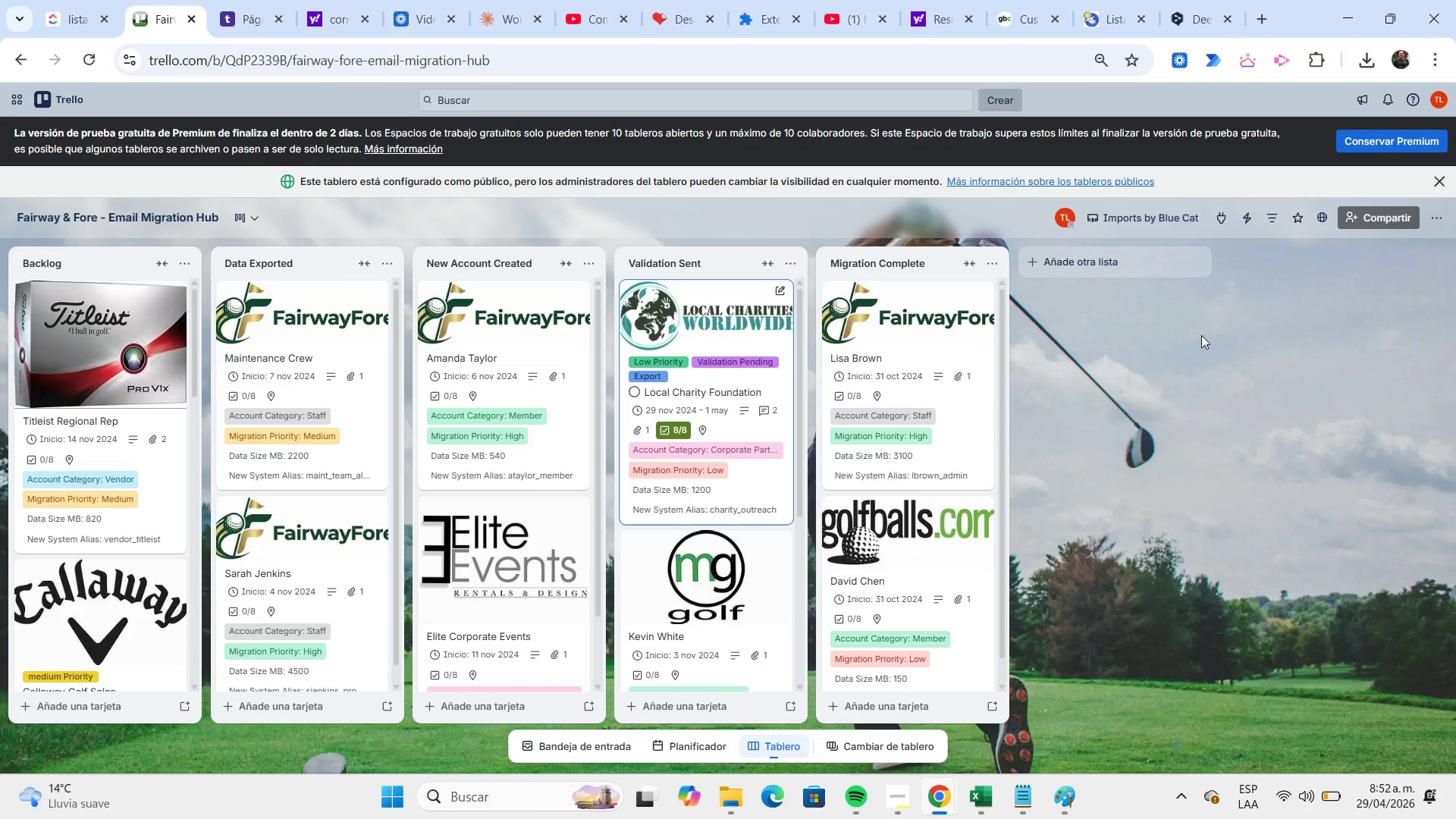 
wait(56.03)
 